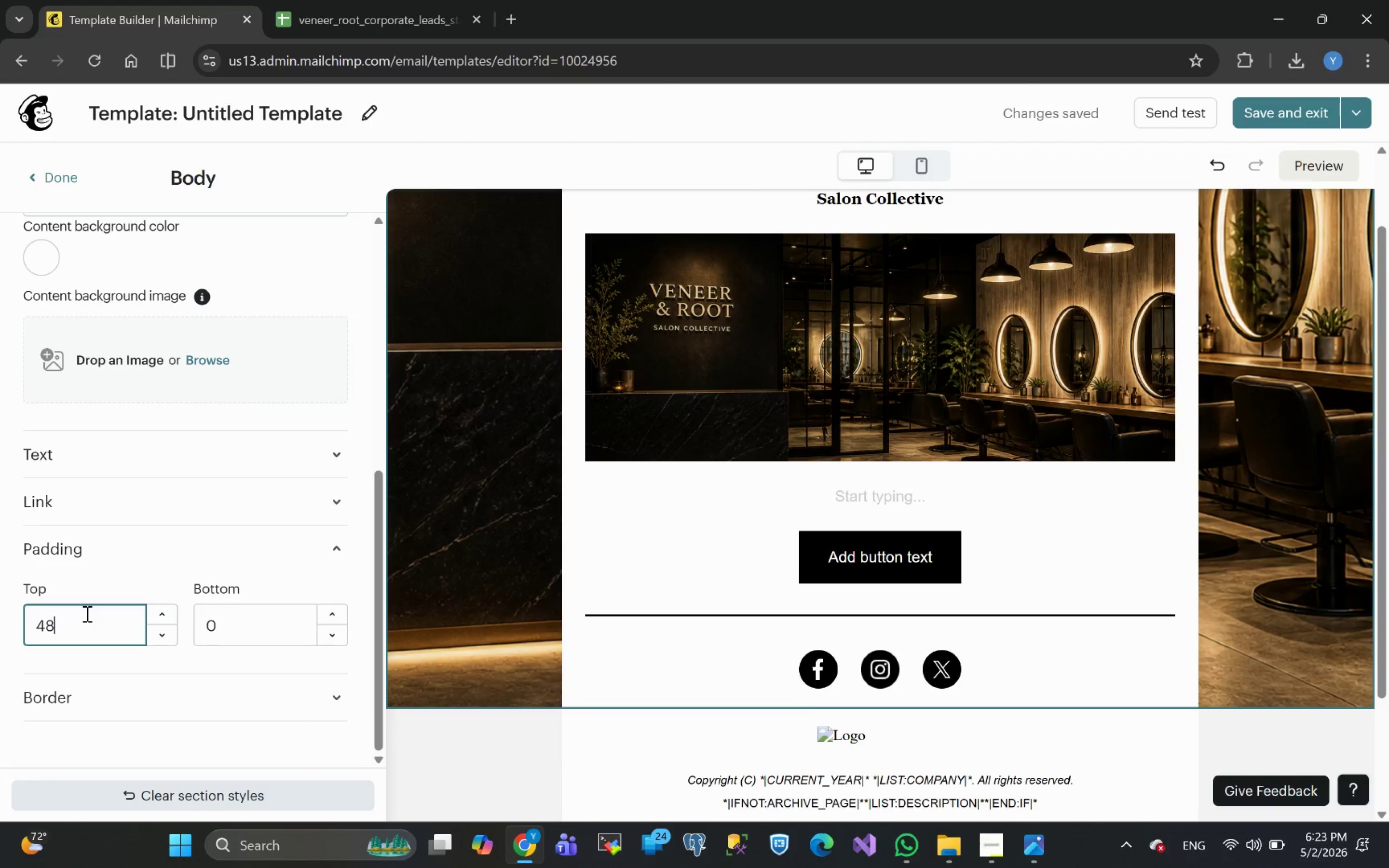 
key(Enter)
 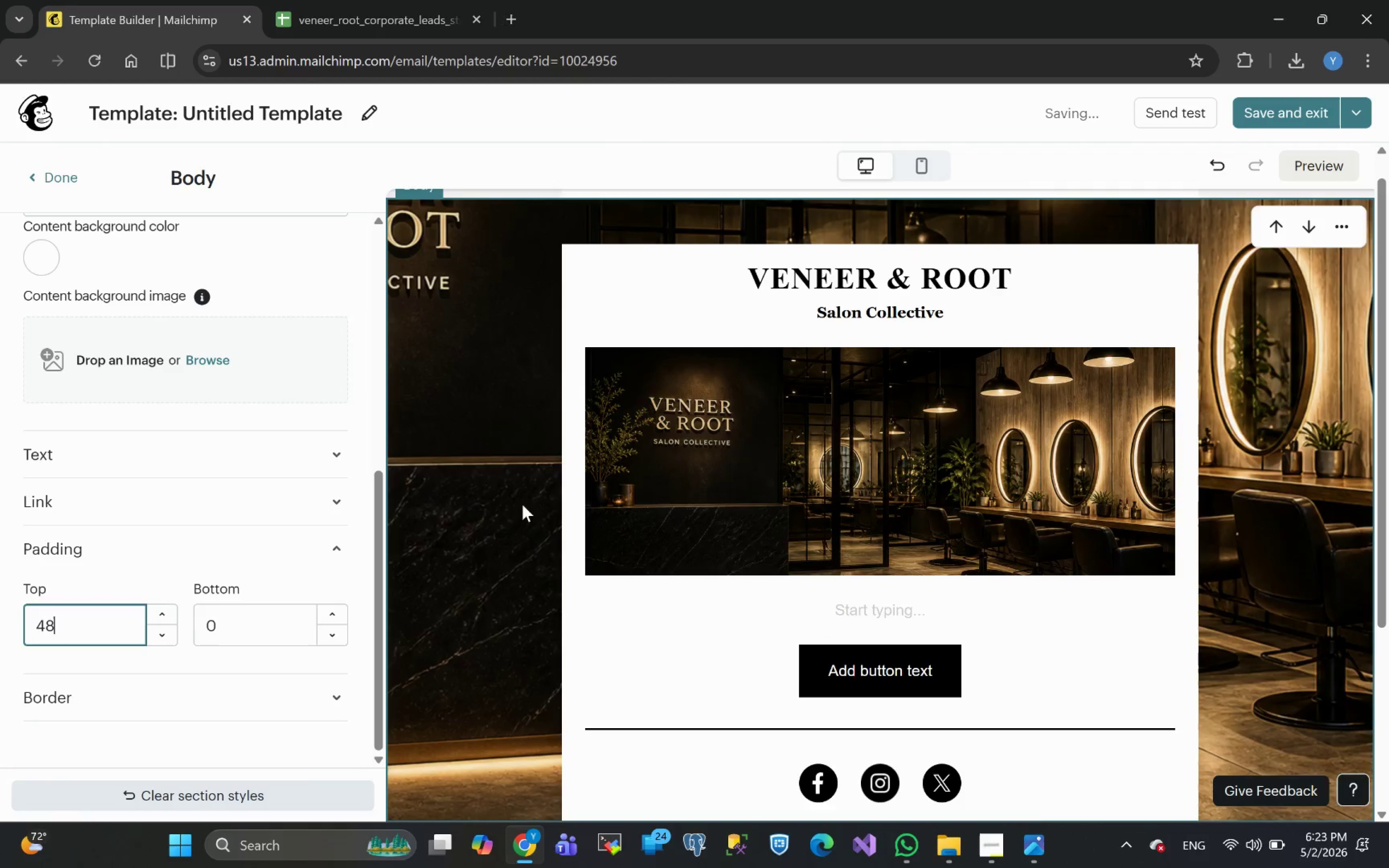 
wait(5.17)
 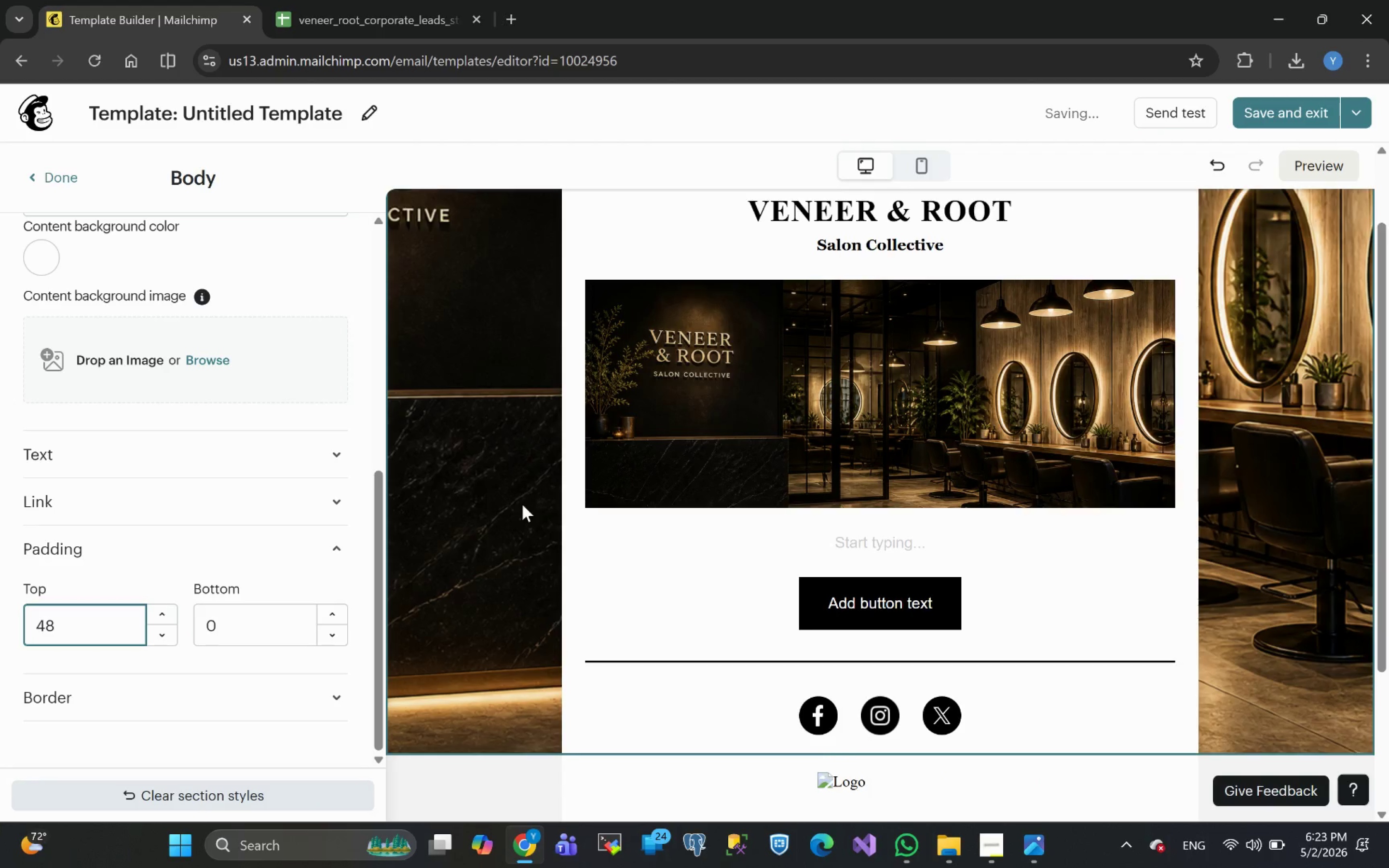 
left_click_drag(start_coordinate=[232, 615], to_coordinate=[141, 624])
 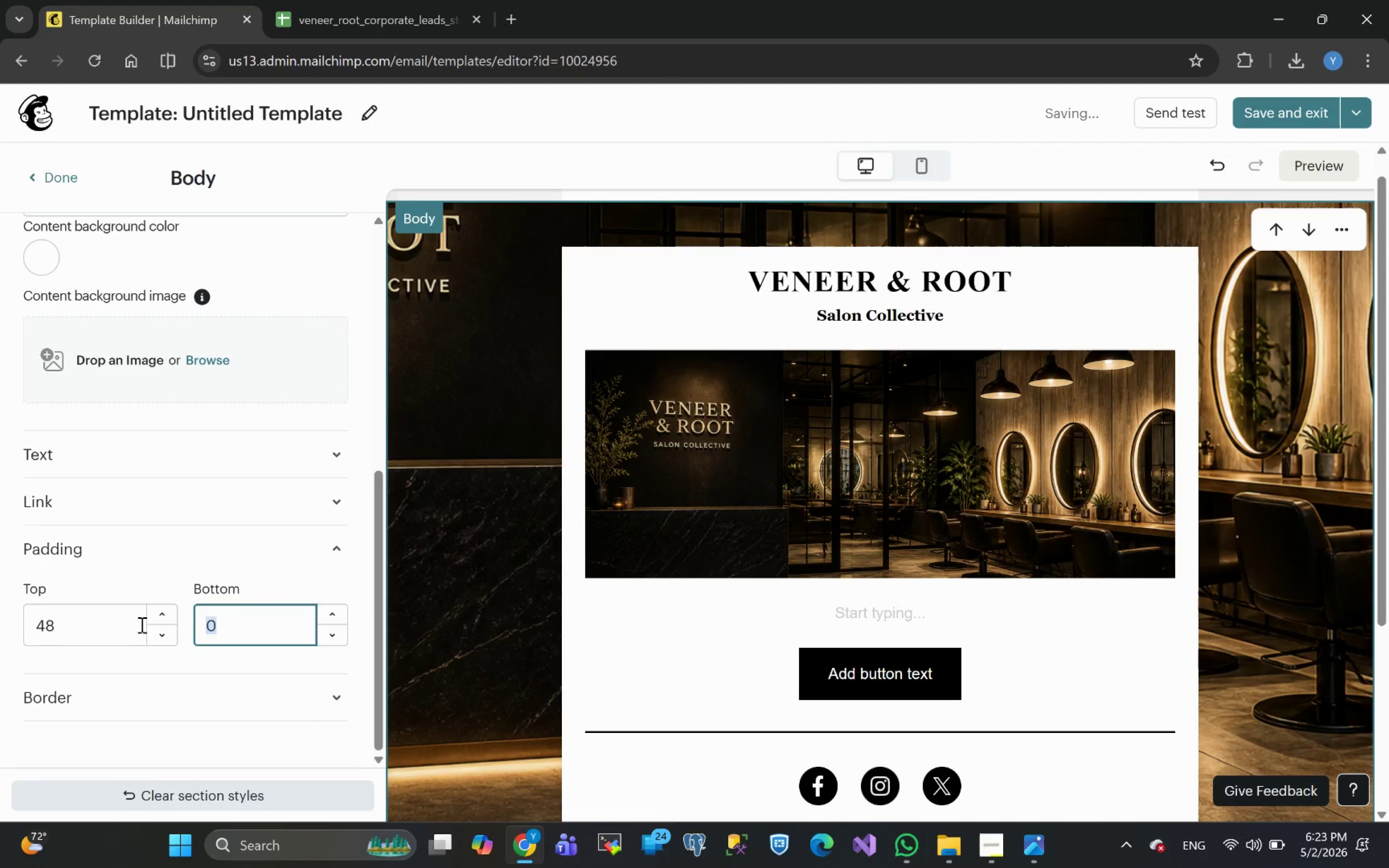 
type(48)
 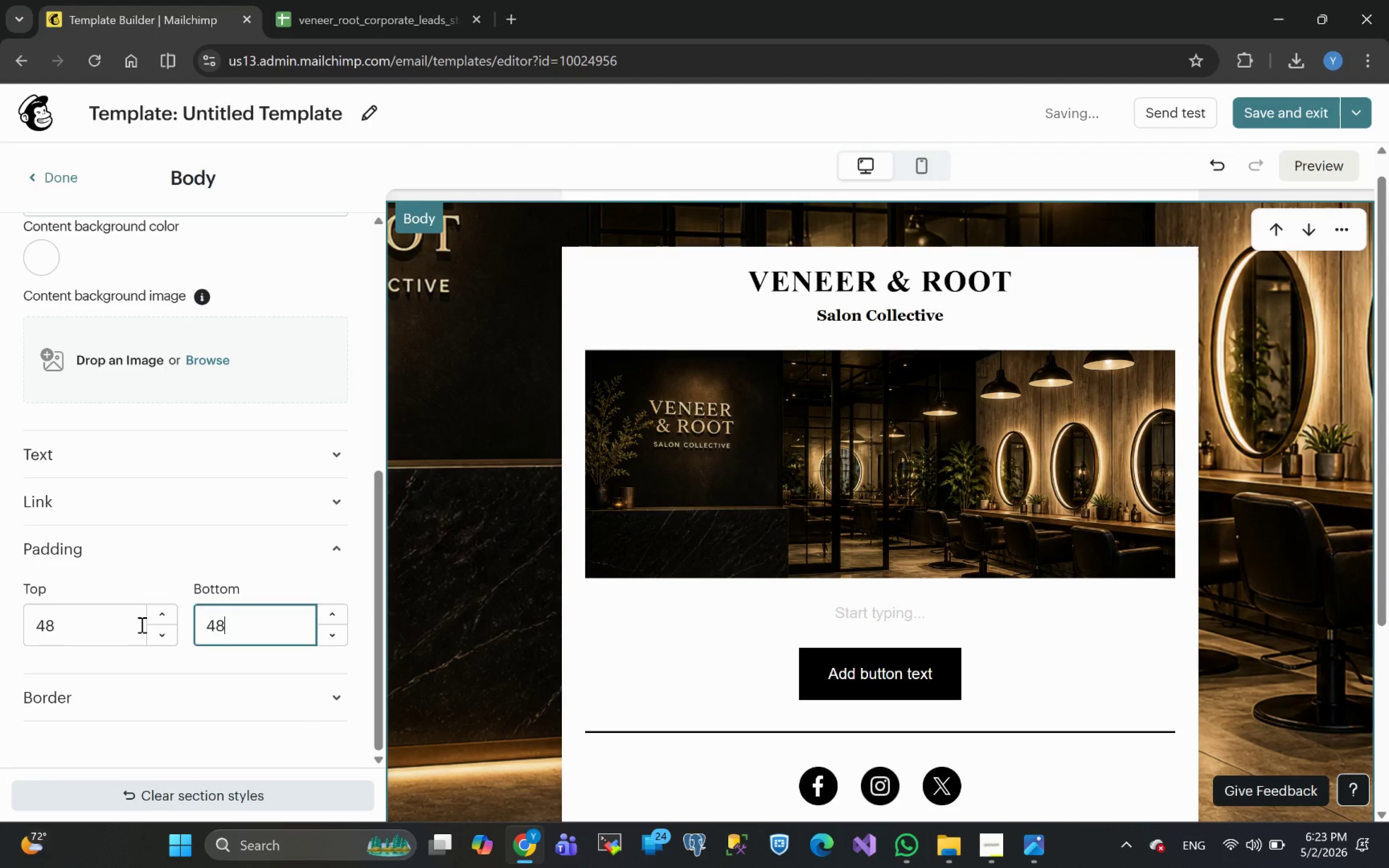 
key(Enter)
 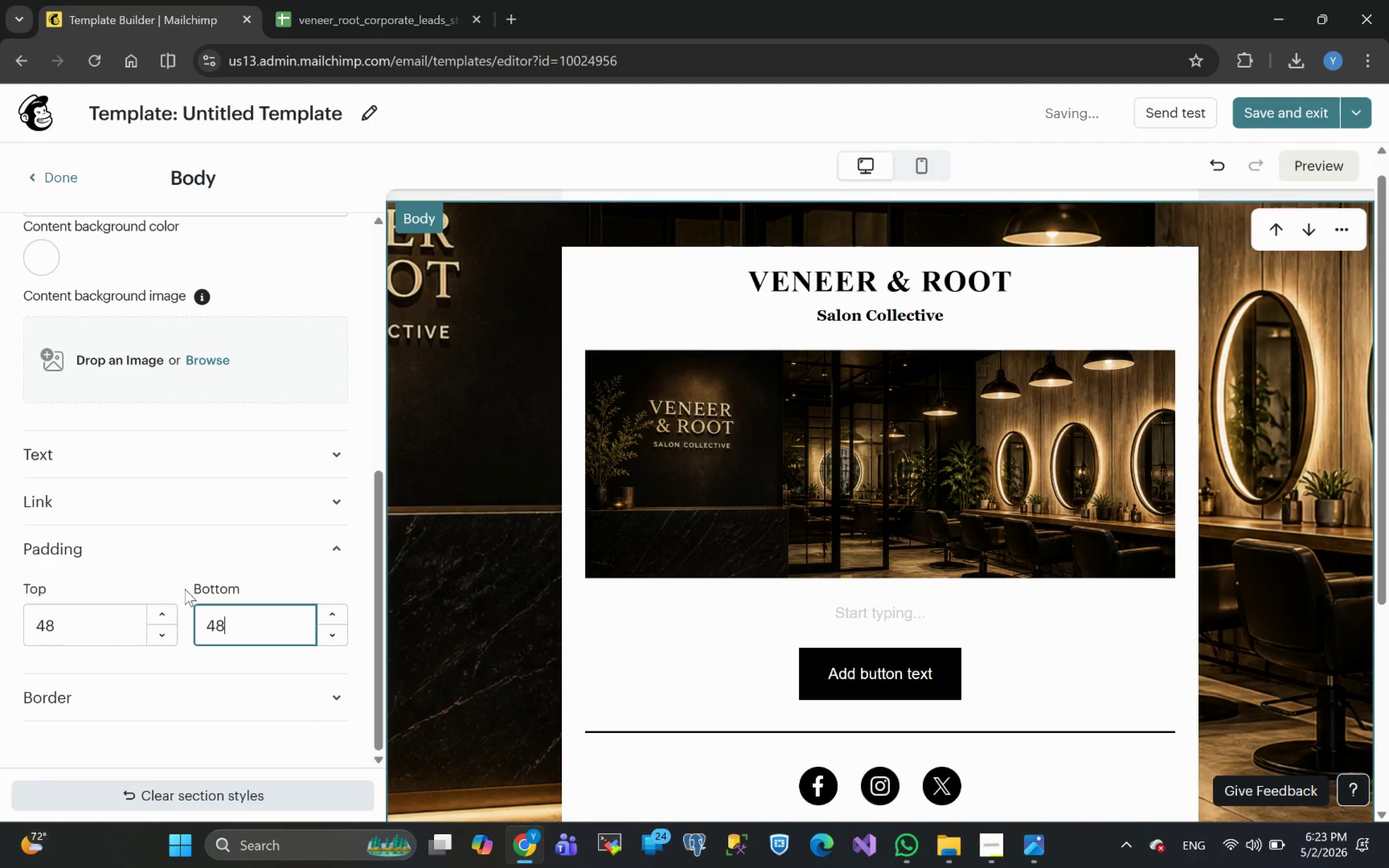 
wait(5.39)
 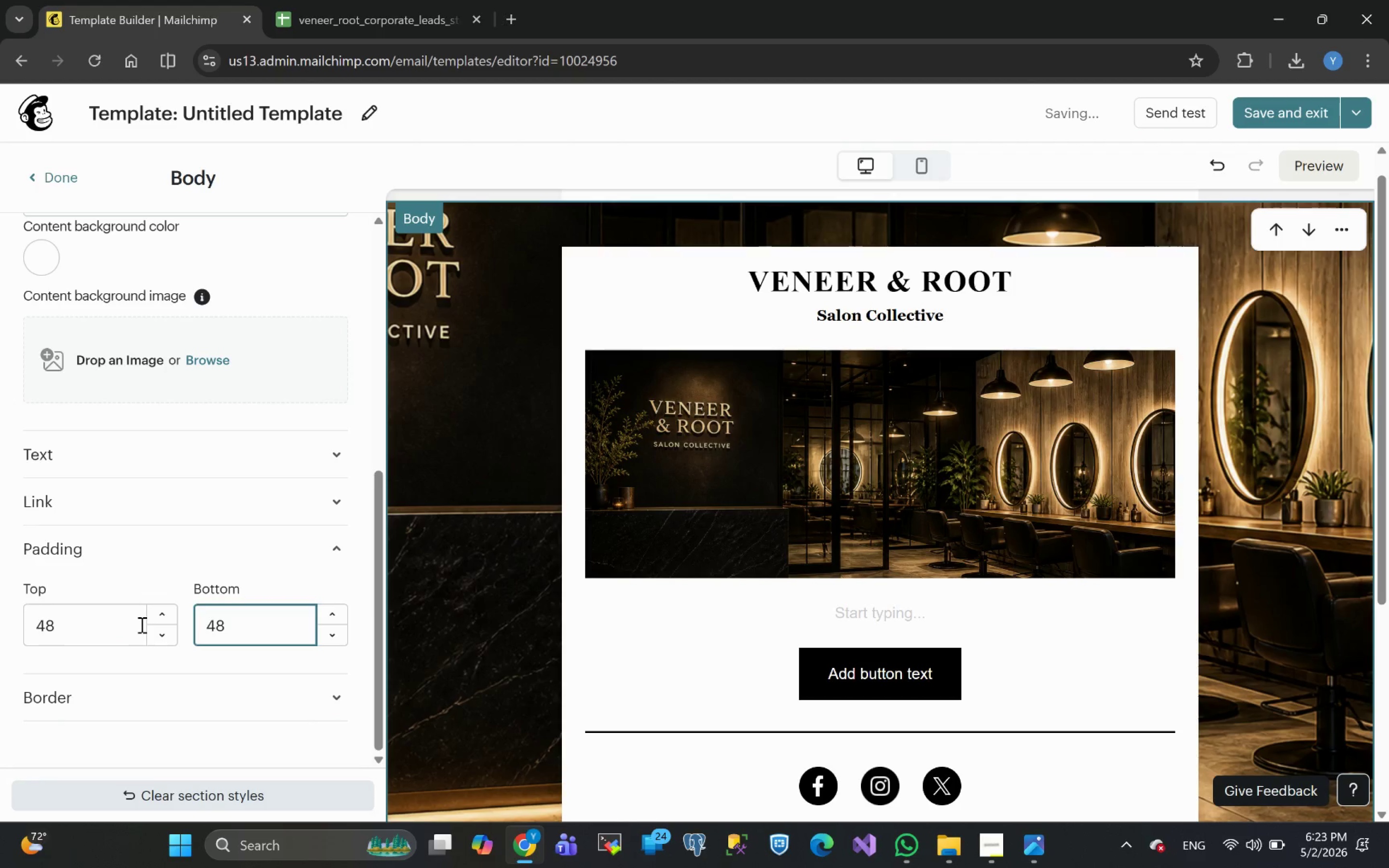 
left_click_drag(start_coordinate=[248, 628], to_coordinate=[177, 633])
 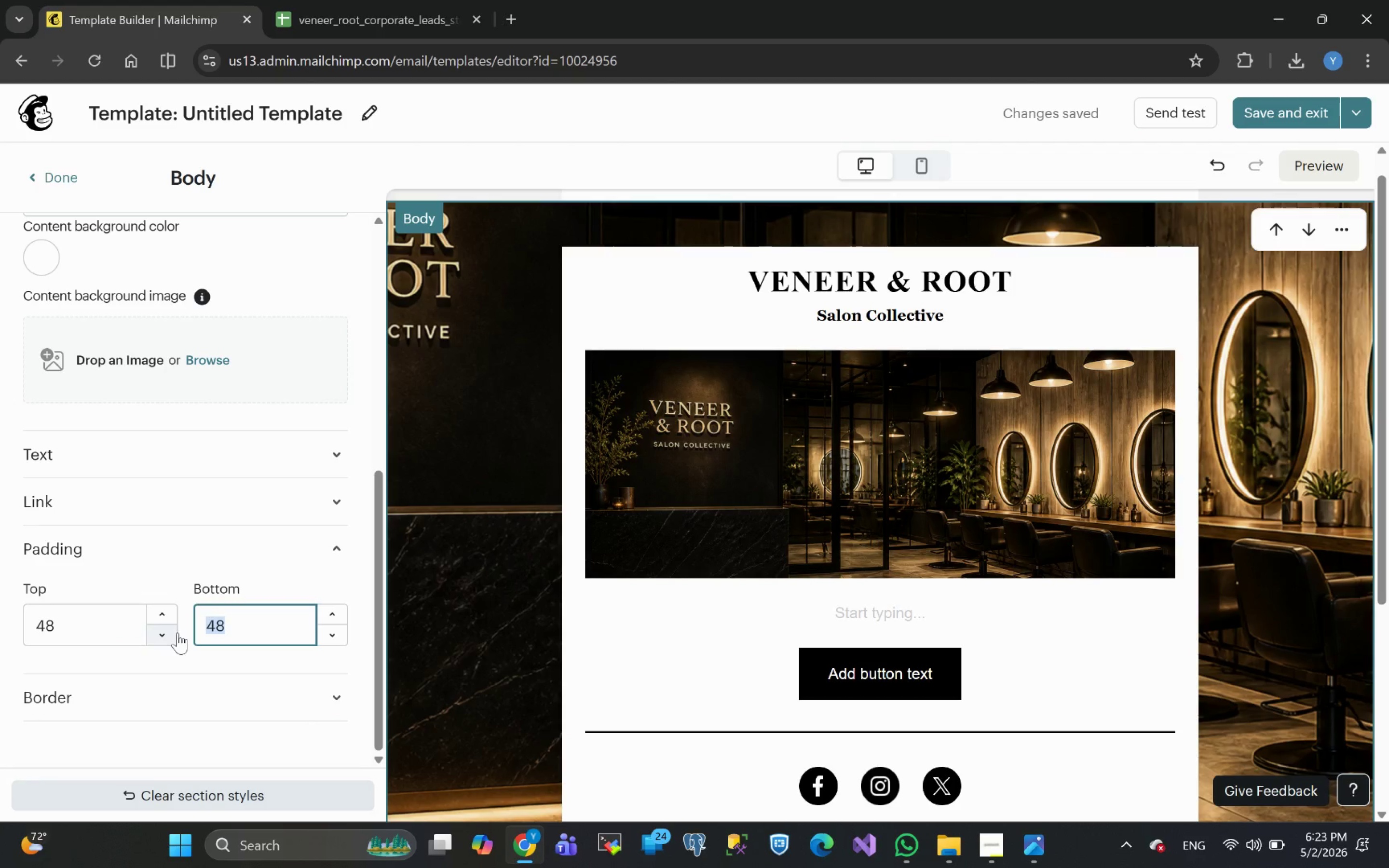 
left_click([177, 633])
 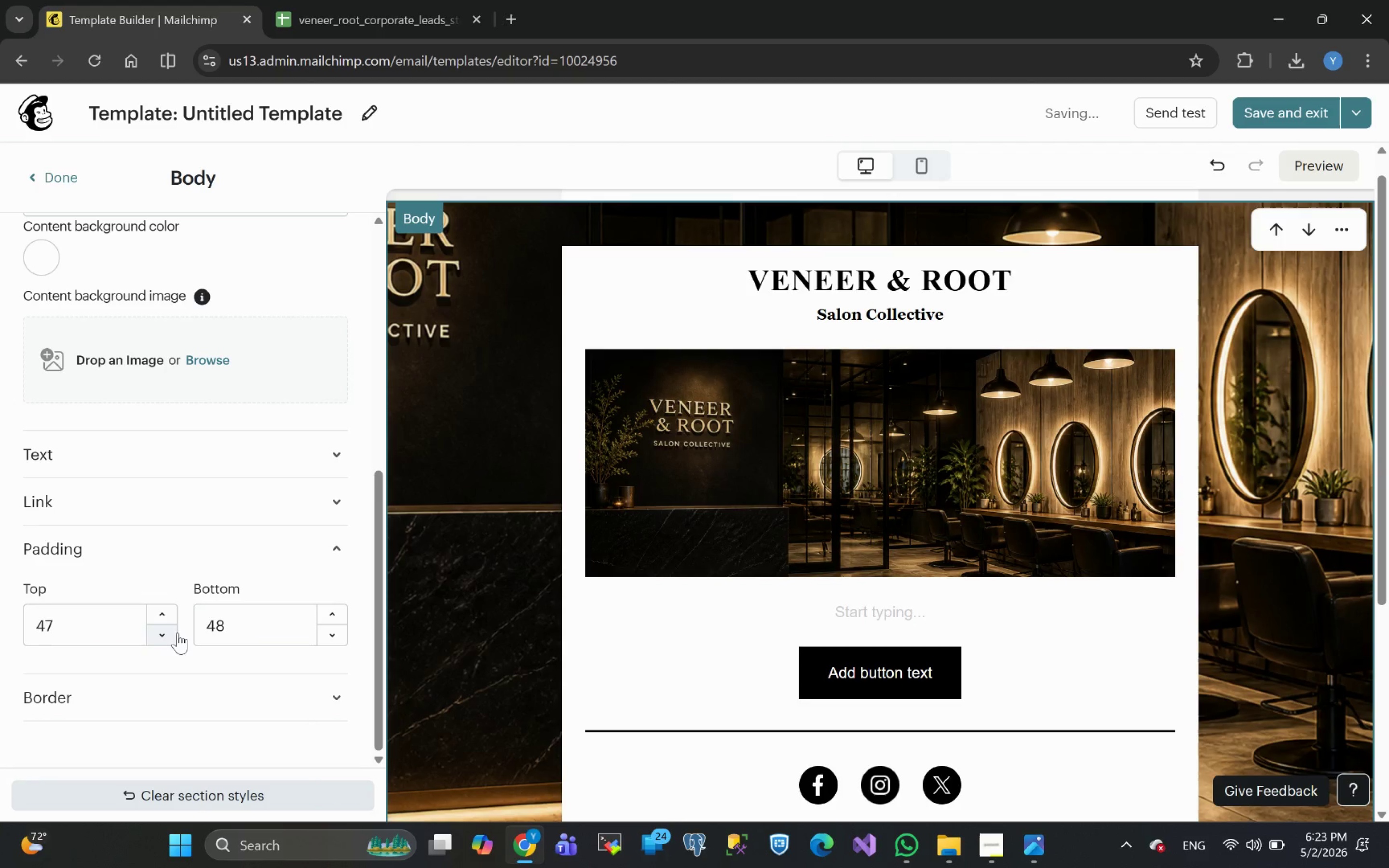 
type(64)
 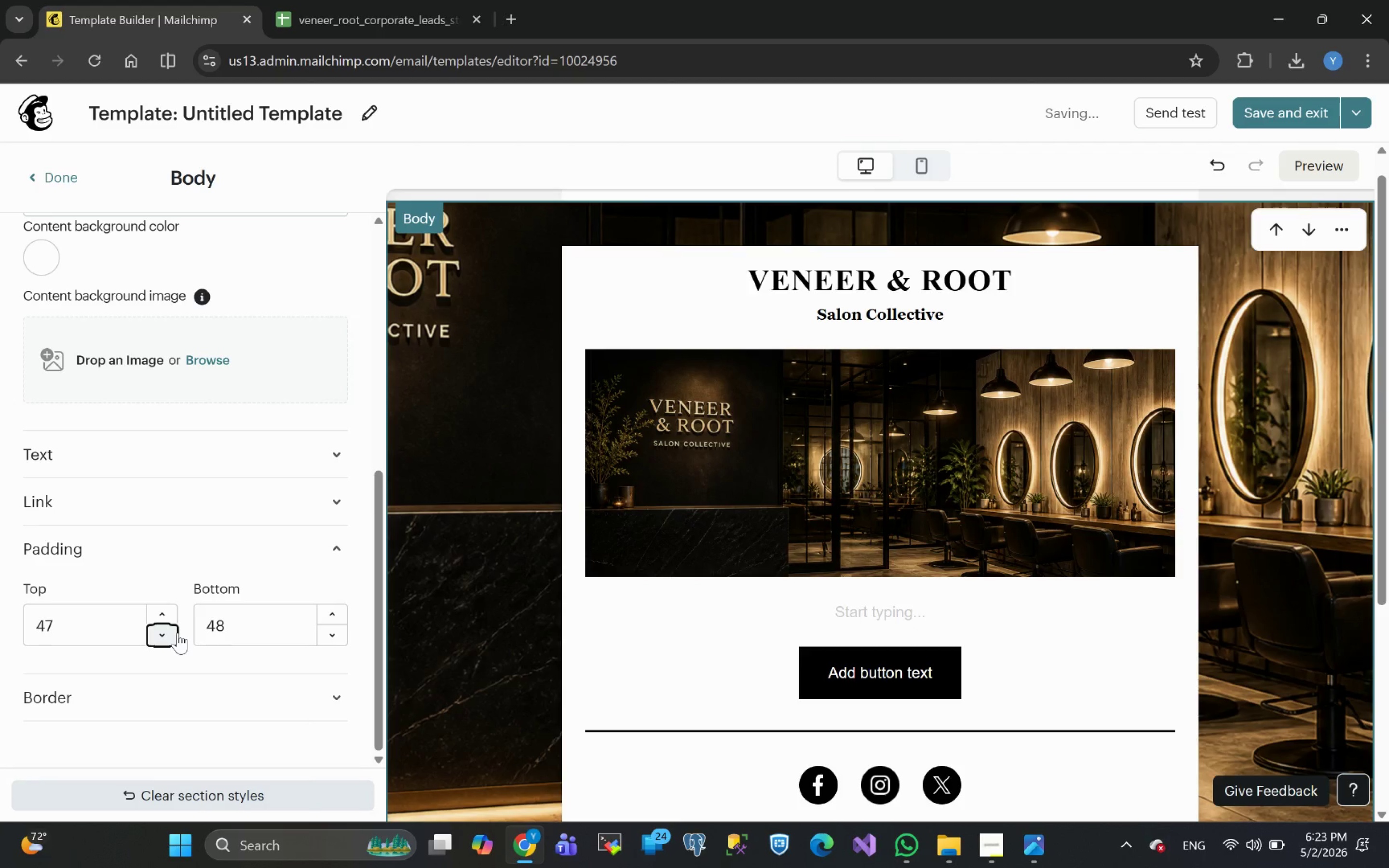 
key(Enter)
 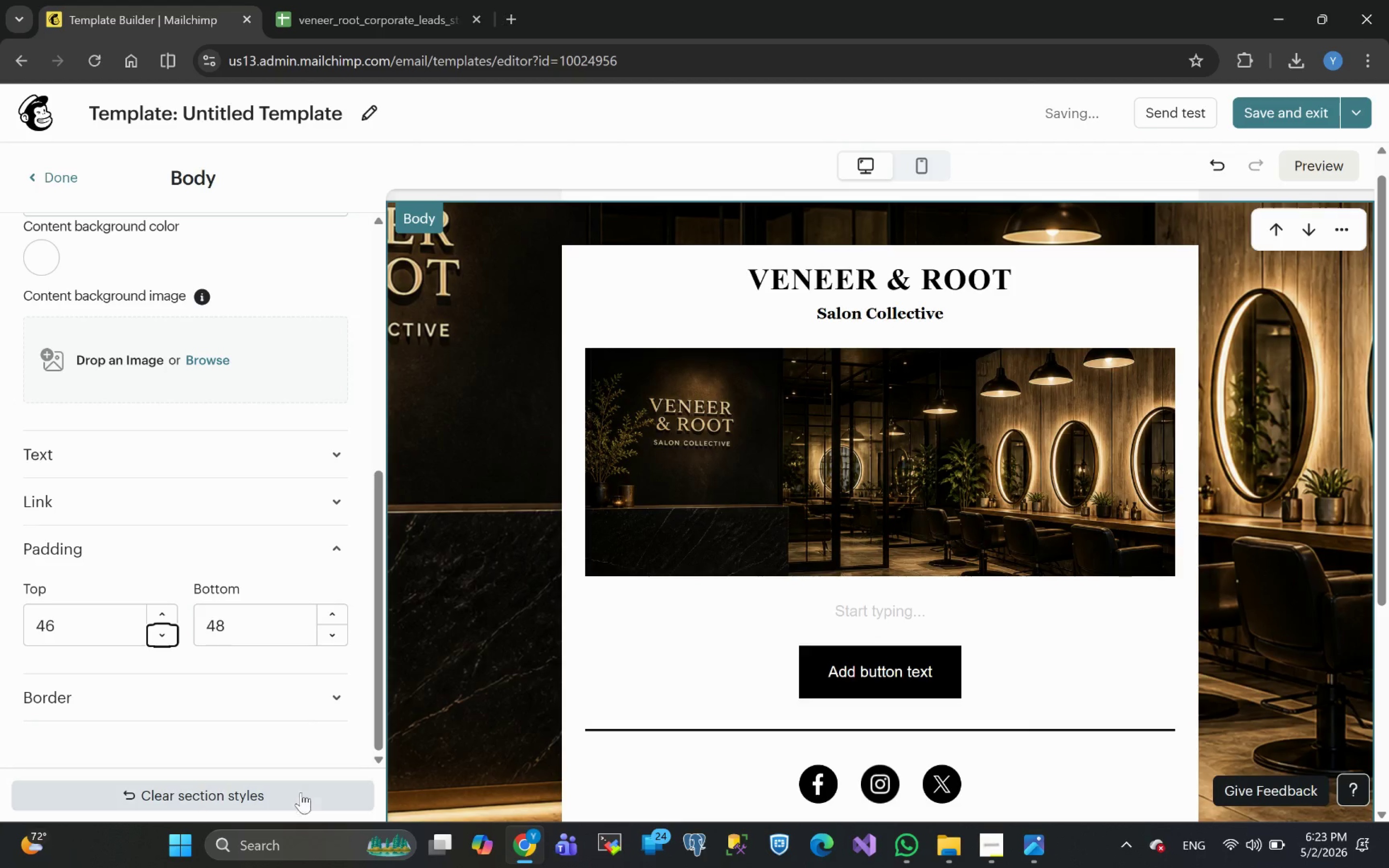 
left_click([257, 631])
 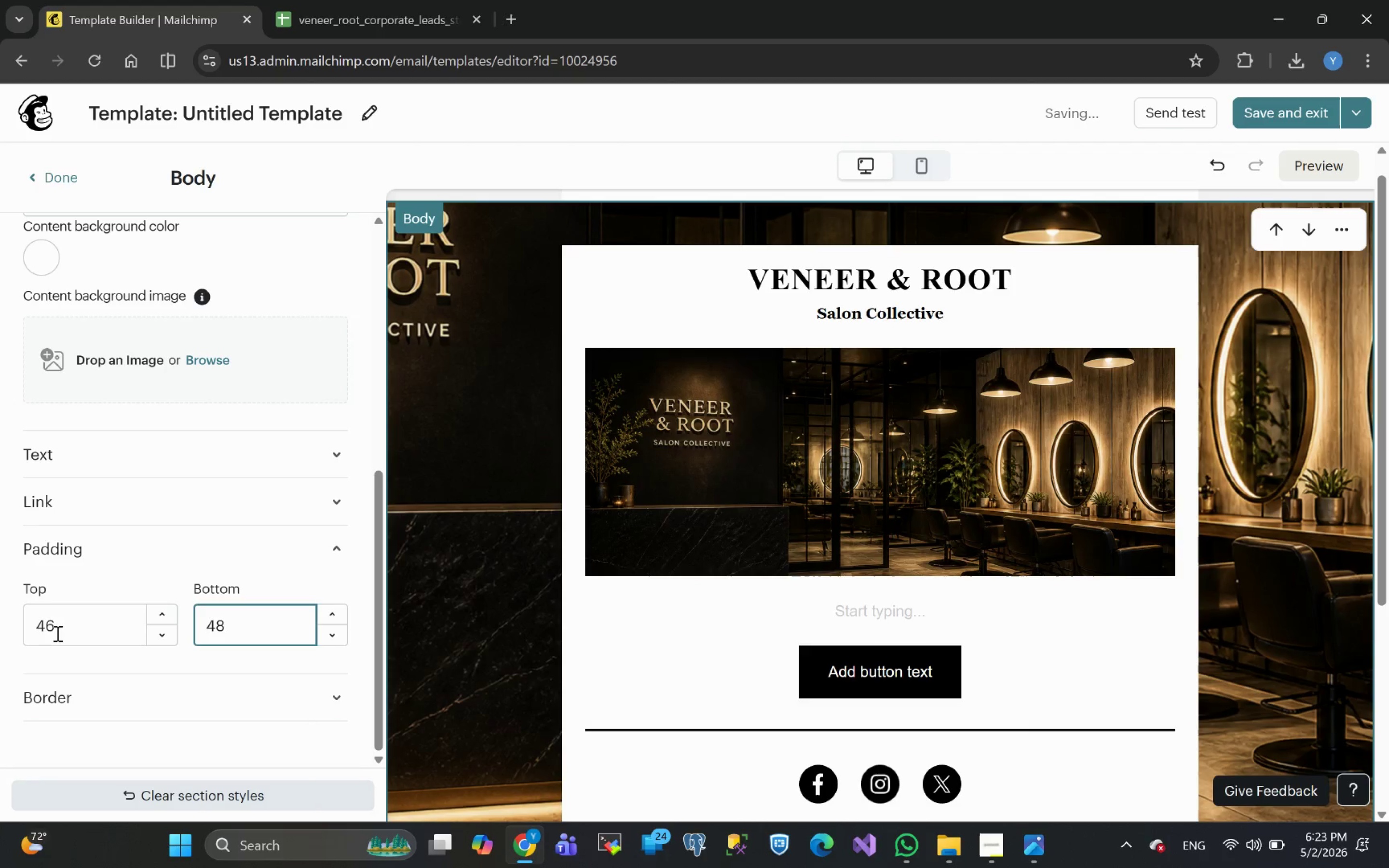 
left_click_drag(start_coordinate=[61, 632], to_coordinate=[21, 637])
 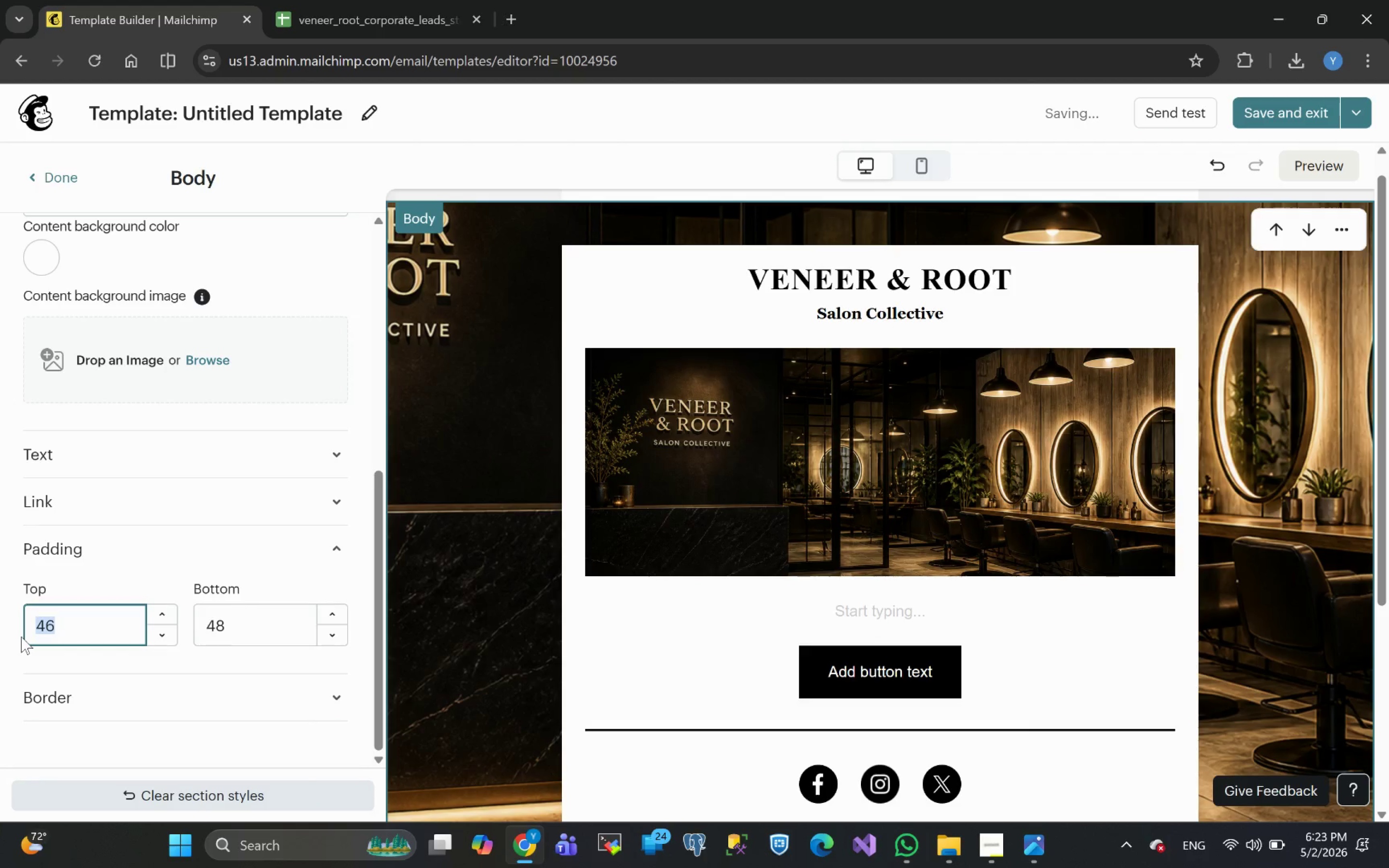 
type(64)
 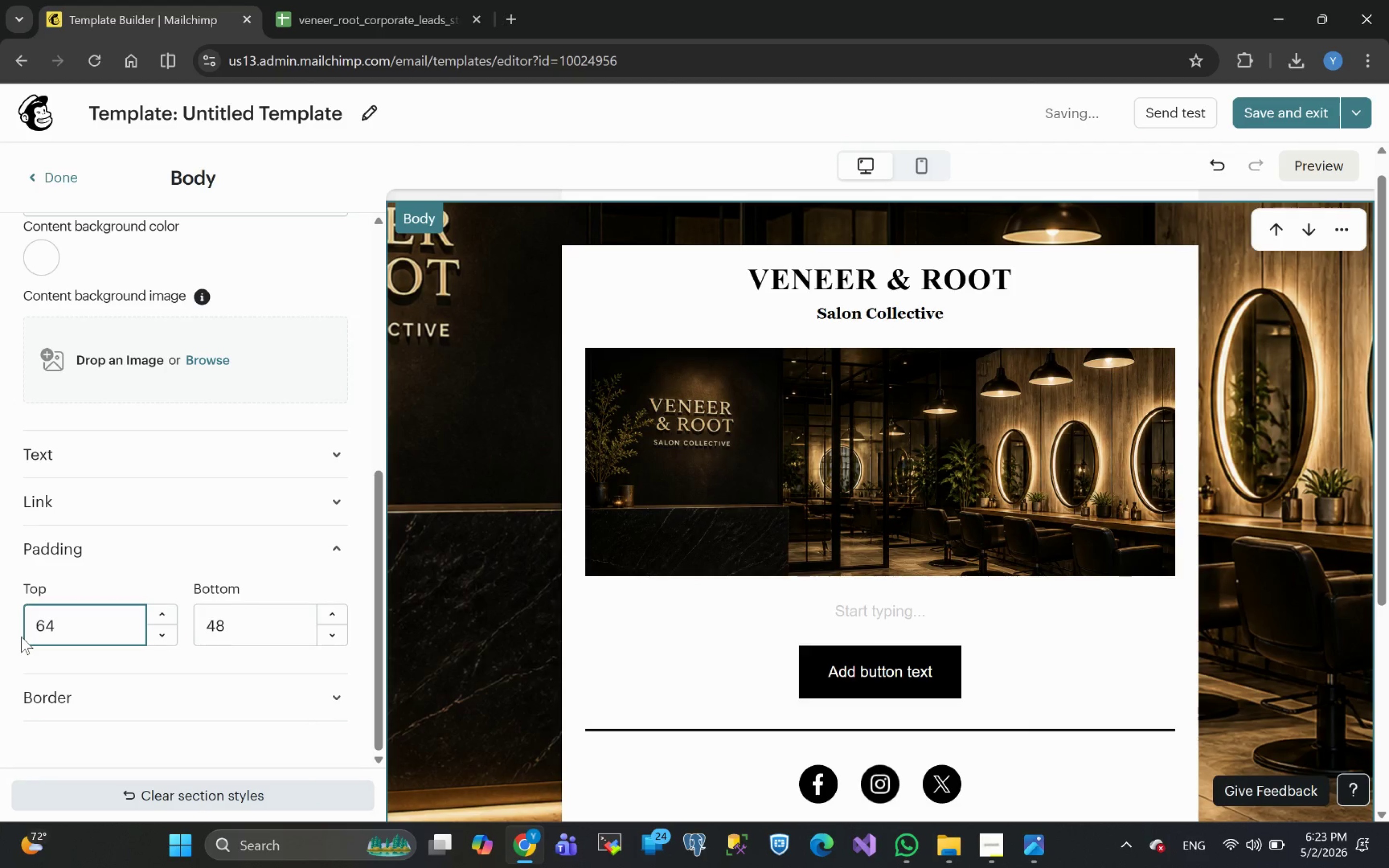 
key(Enter)
 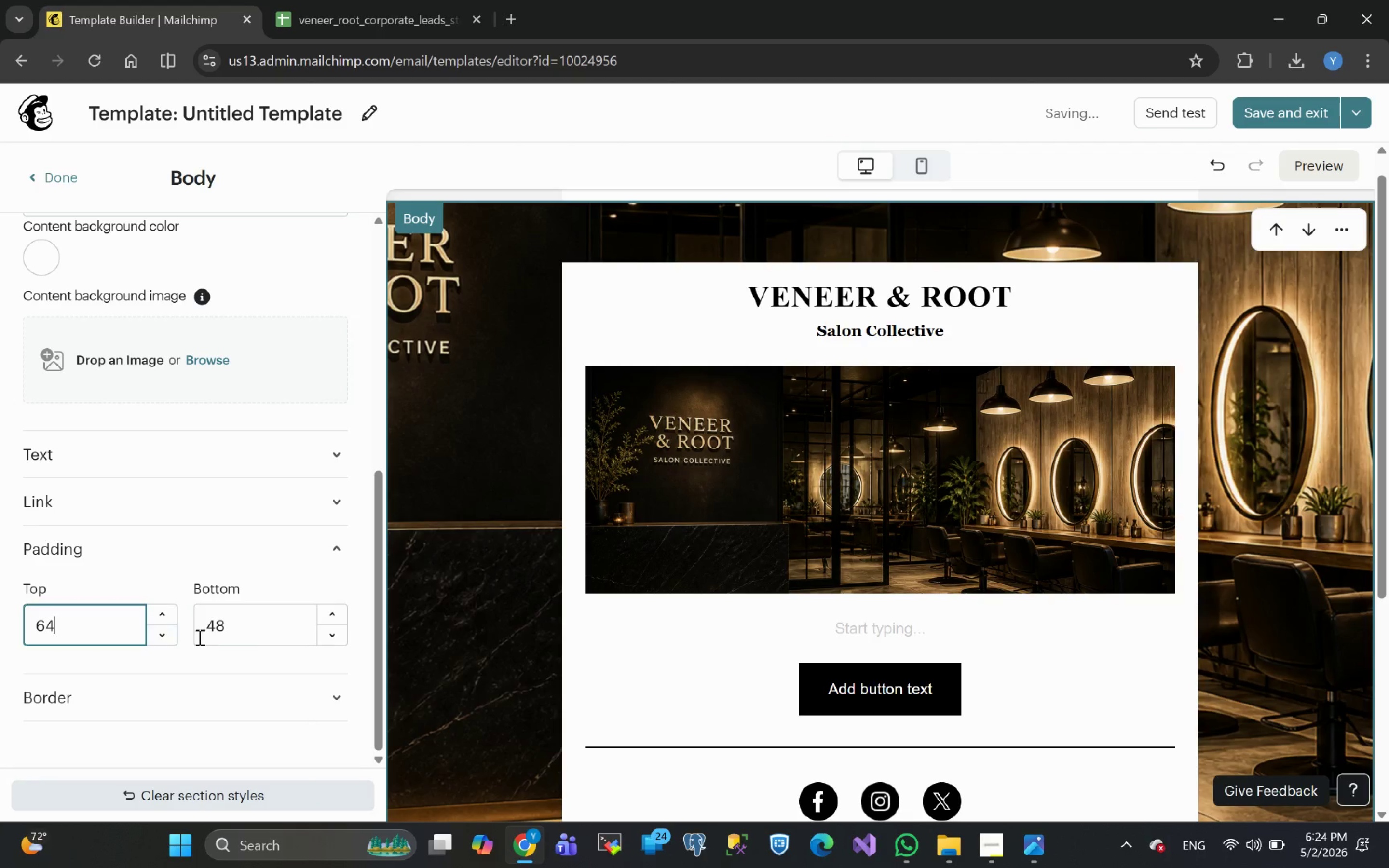 
left_click_drag(start_coordinate=[250, 632], to_coordinate=[121, 589])
 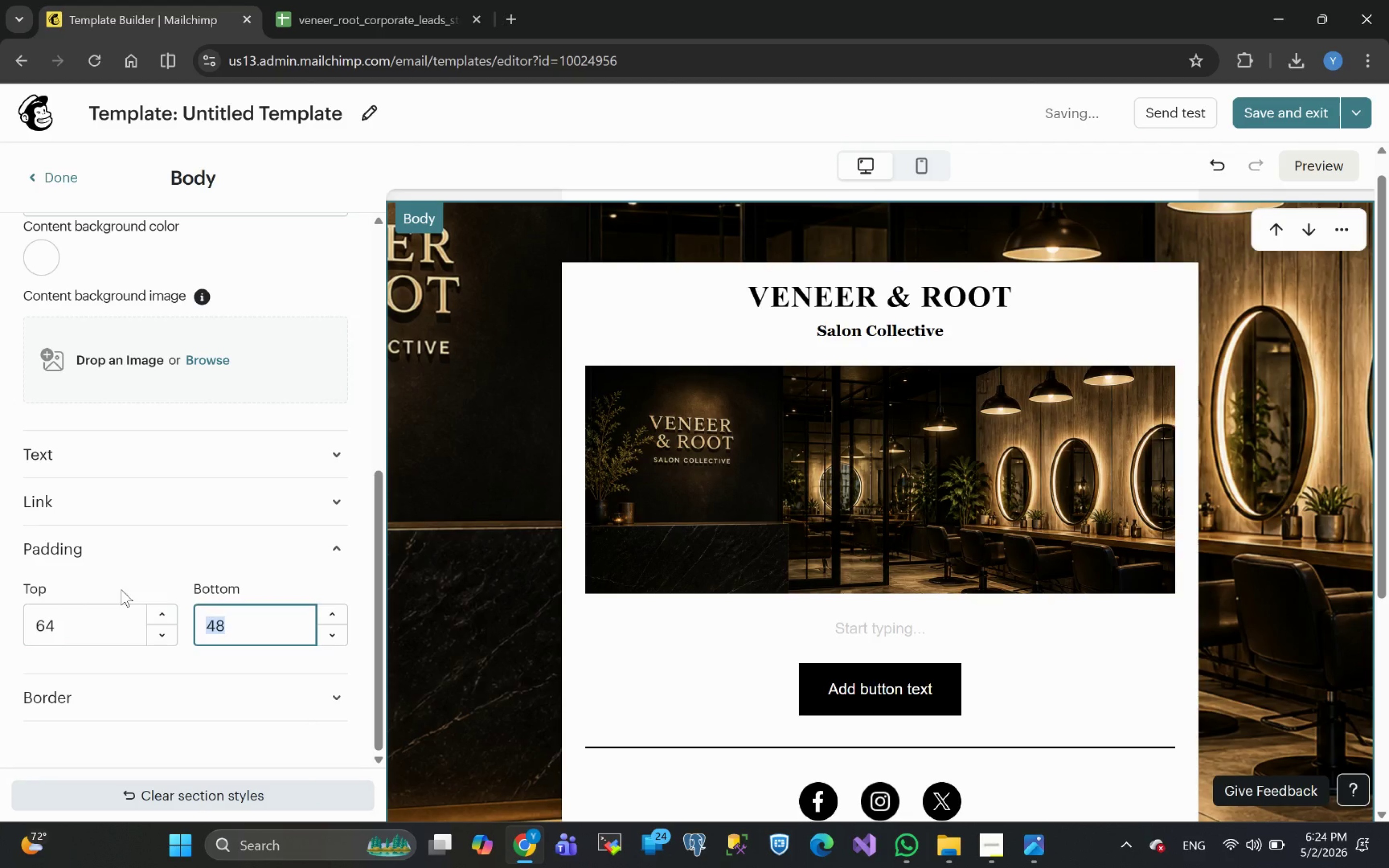 
type(64)
 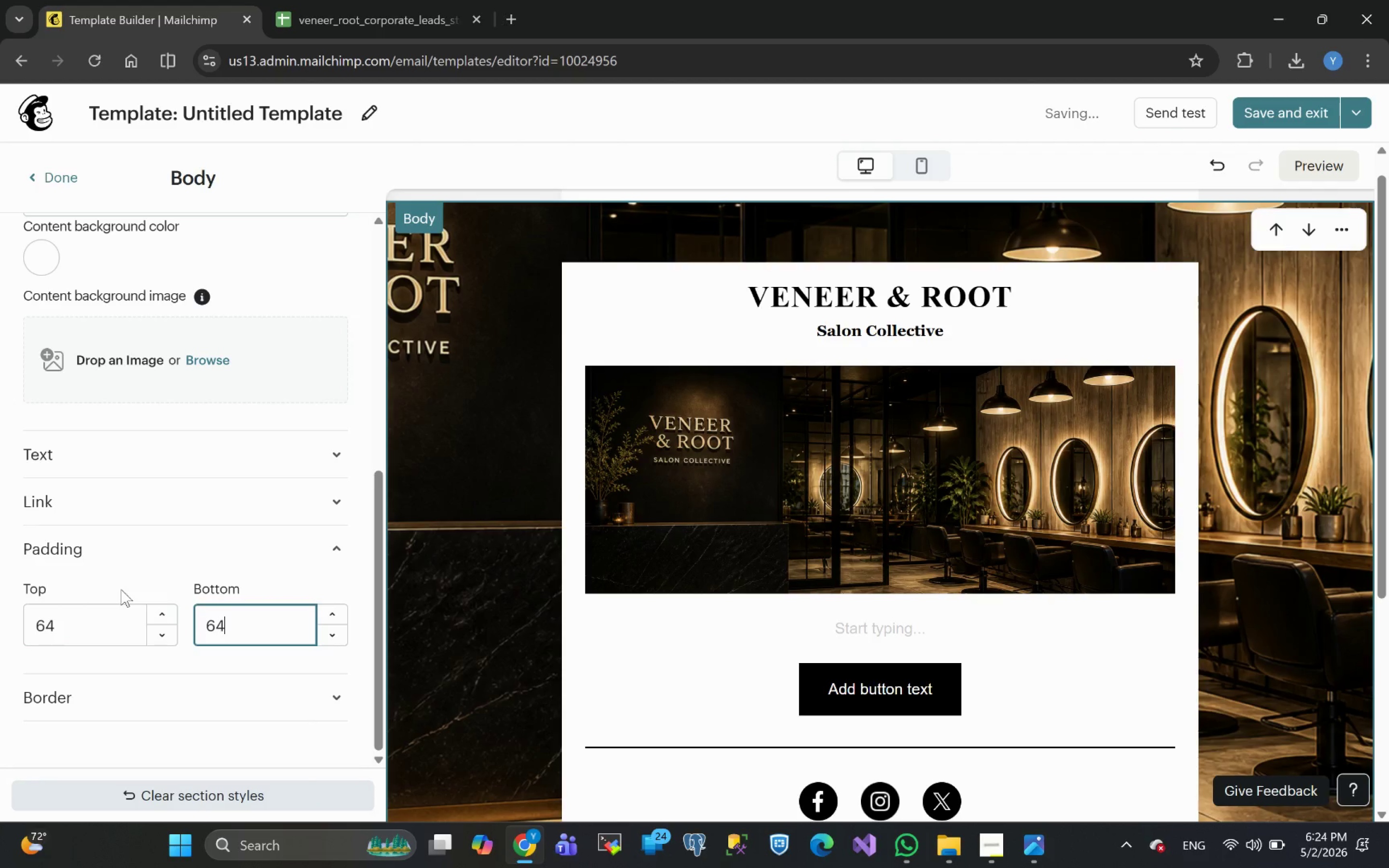 
key(Enter)
 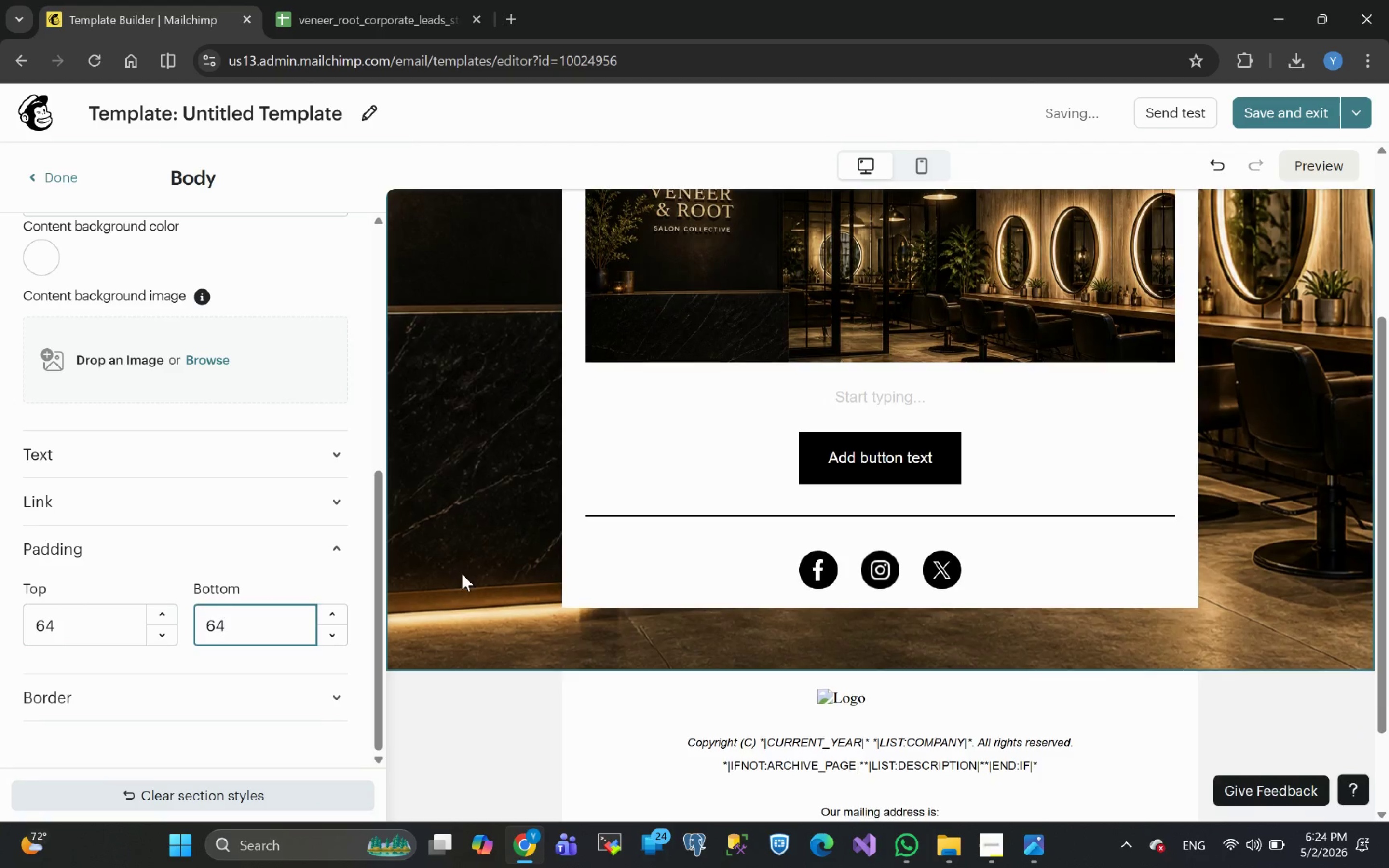 
mouse_move([184, 391])
 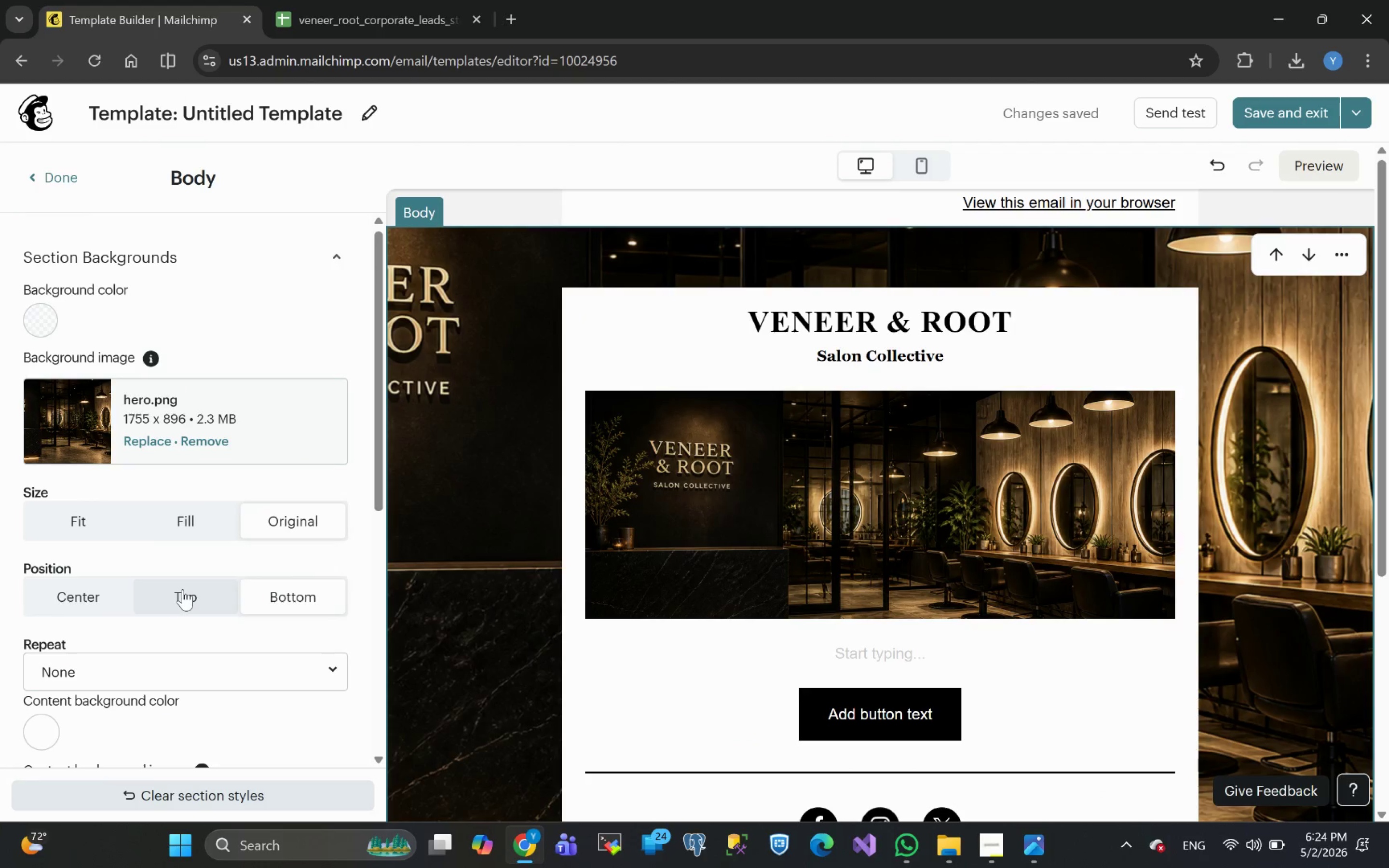 
left_click([183, 589])
 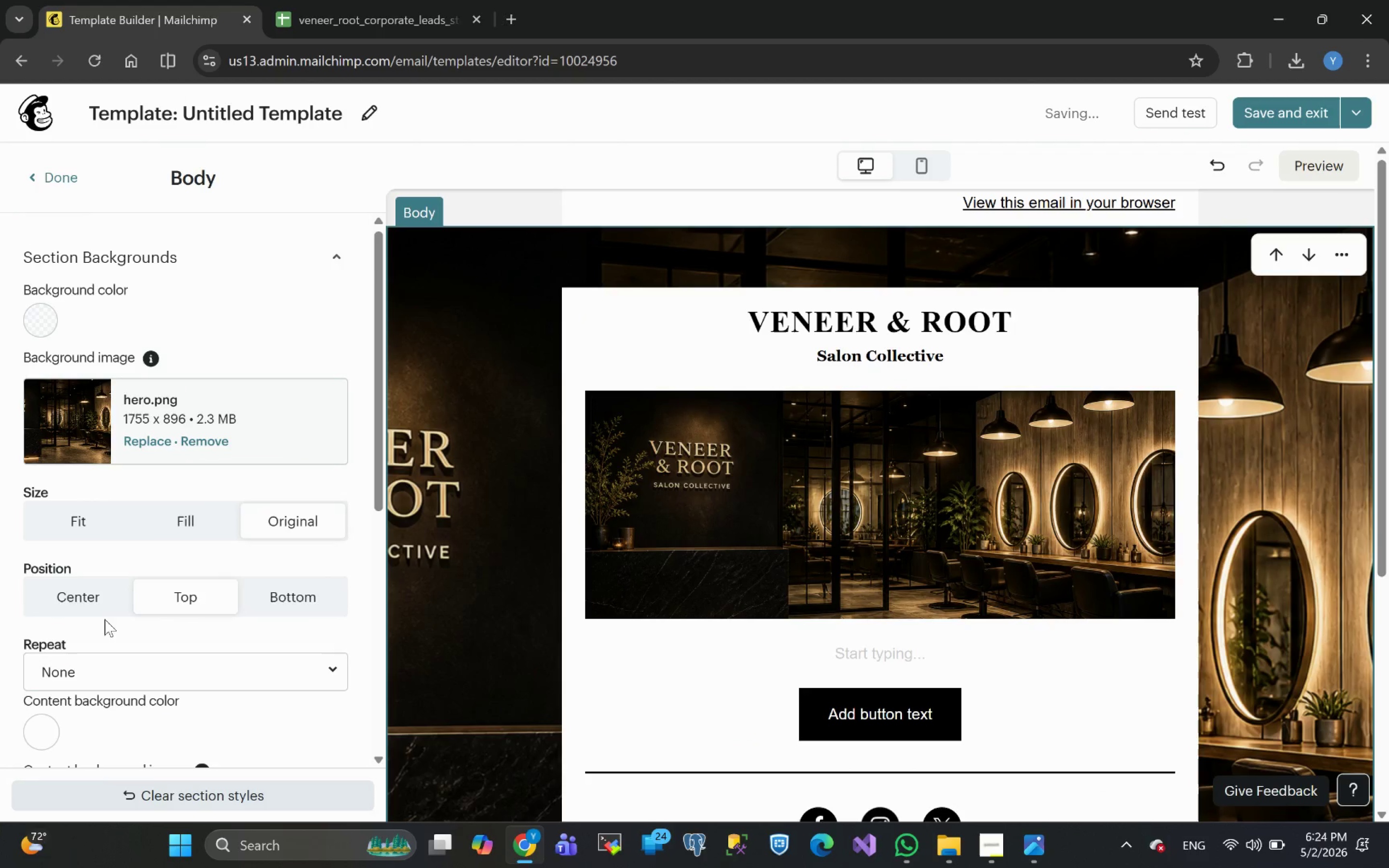 
left_click([74, 607])
 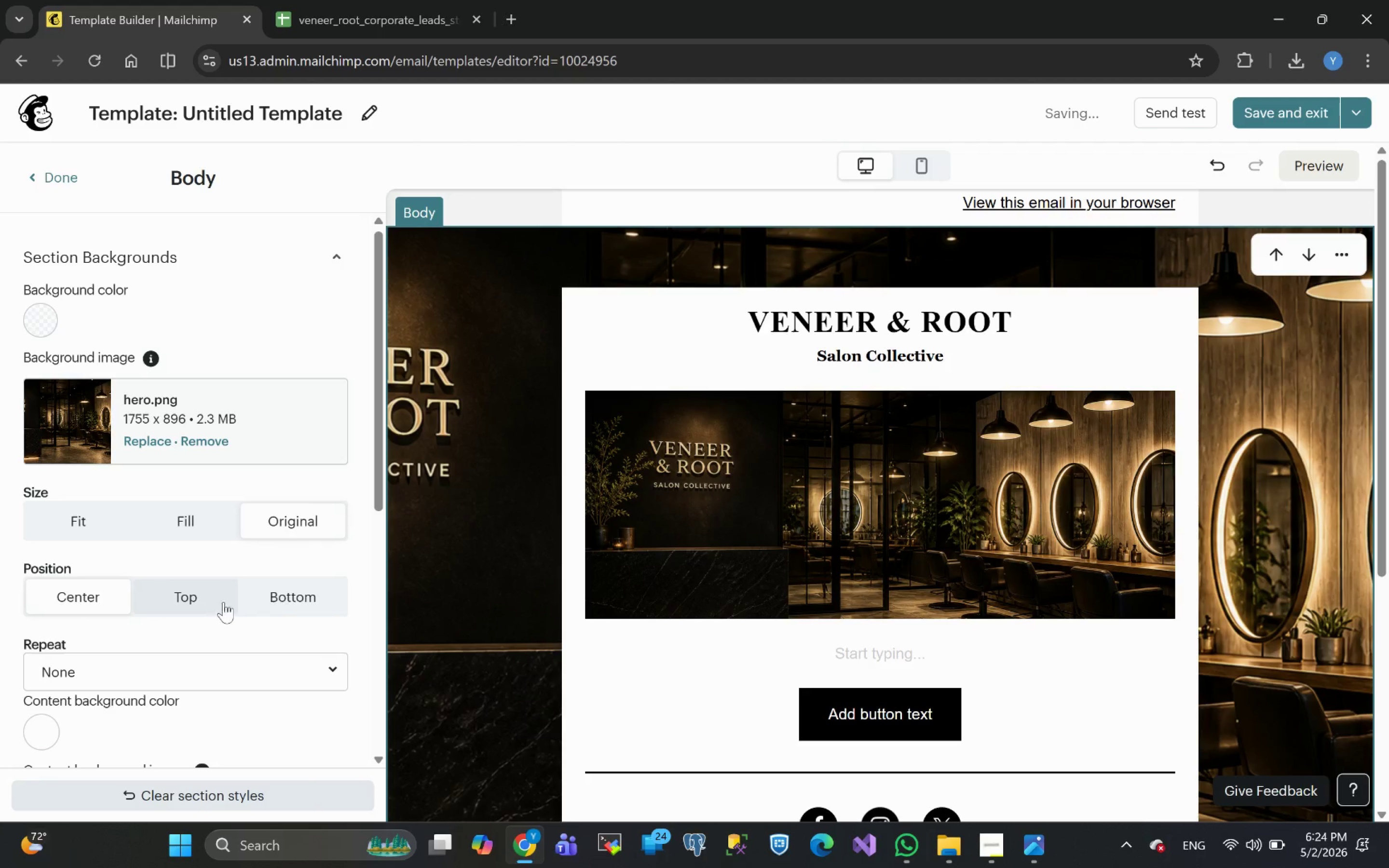 
left_click([265, 587])
 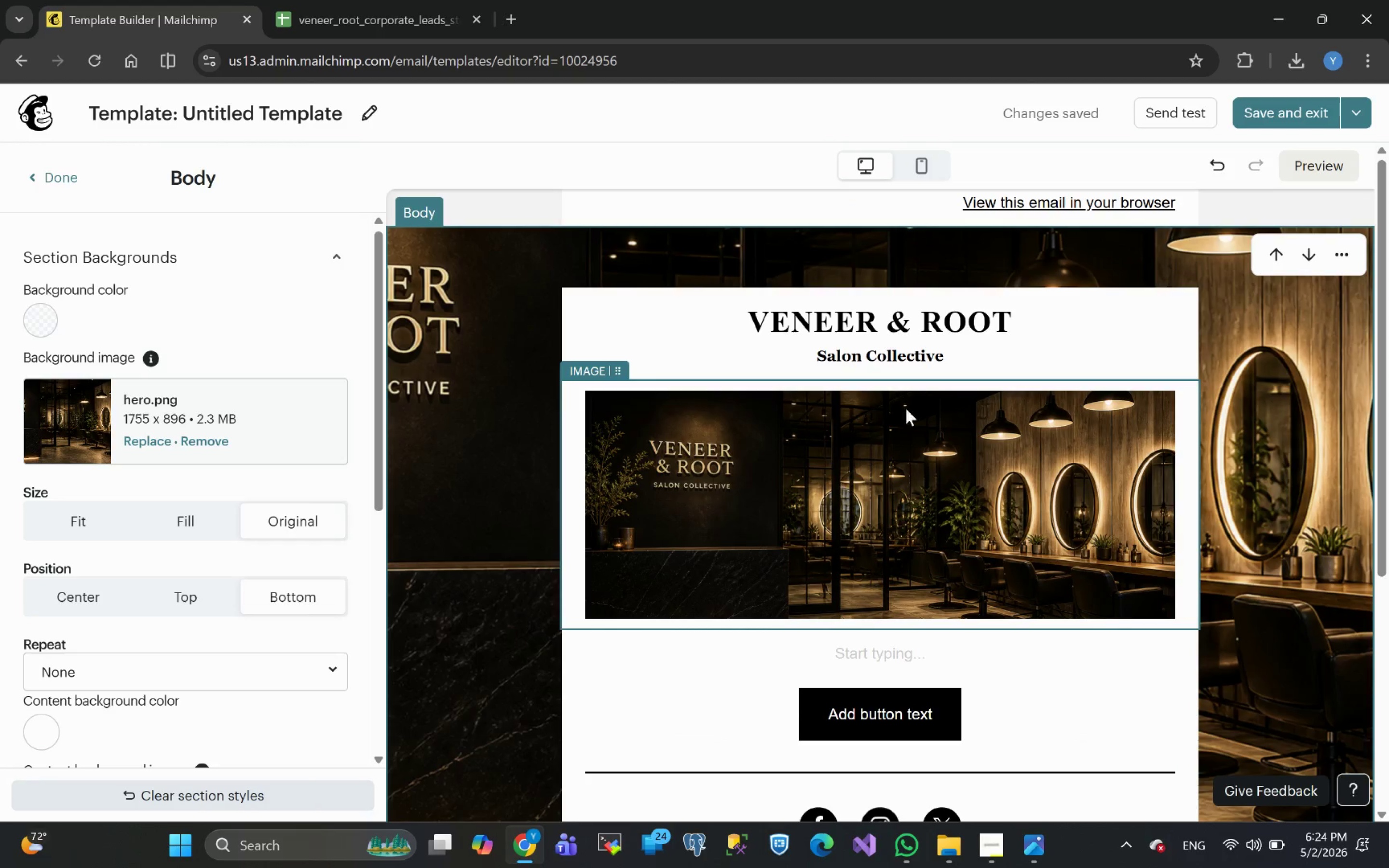 
wait(15.66)
 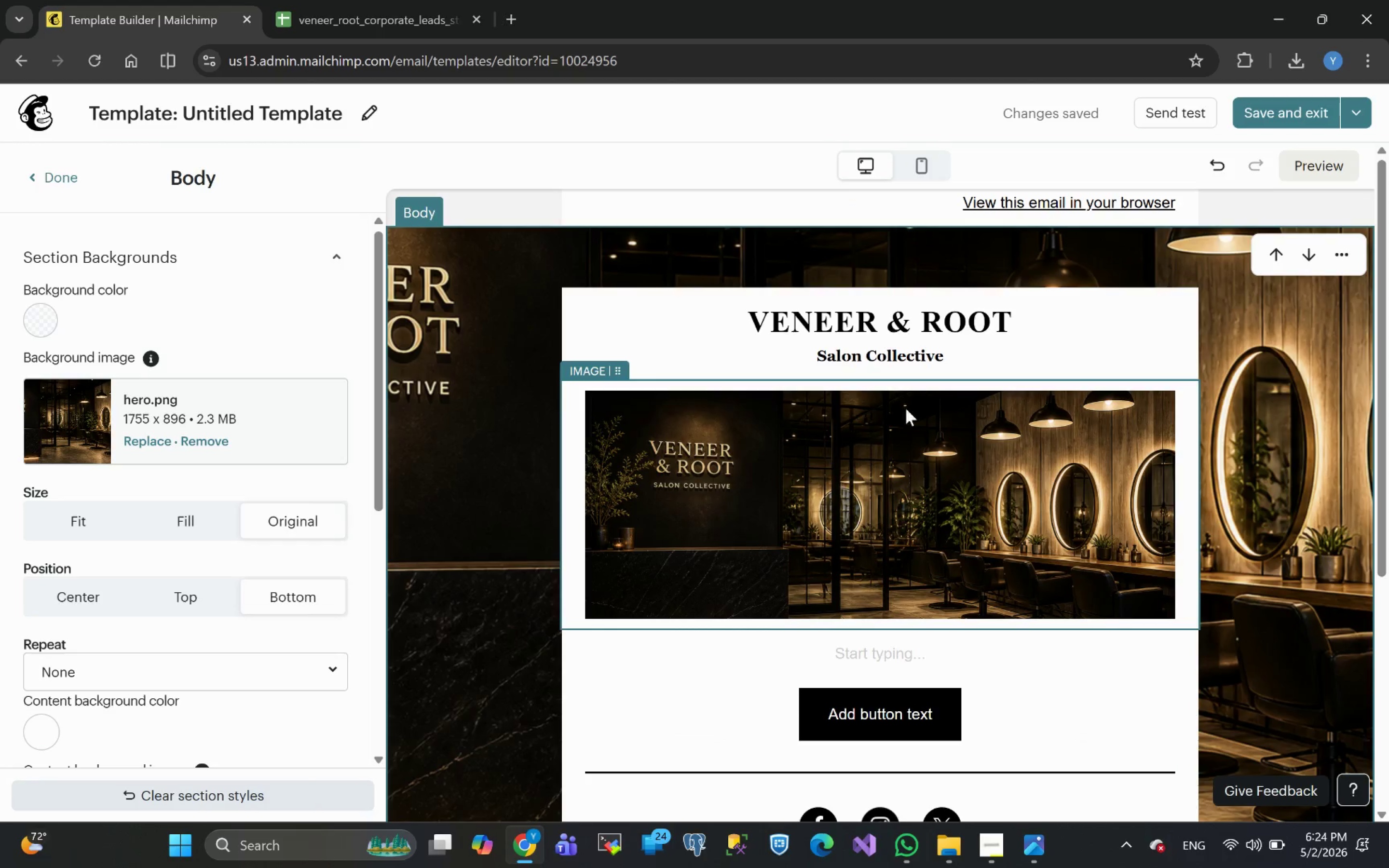 
left_click([191, 535])
 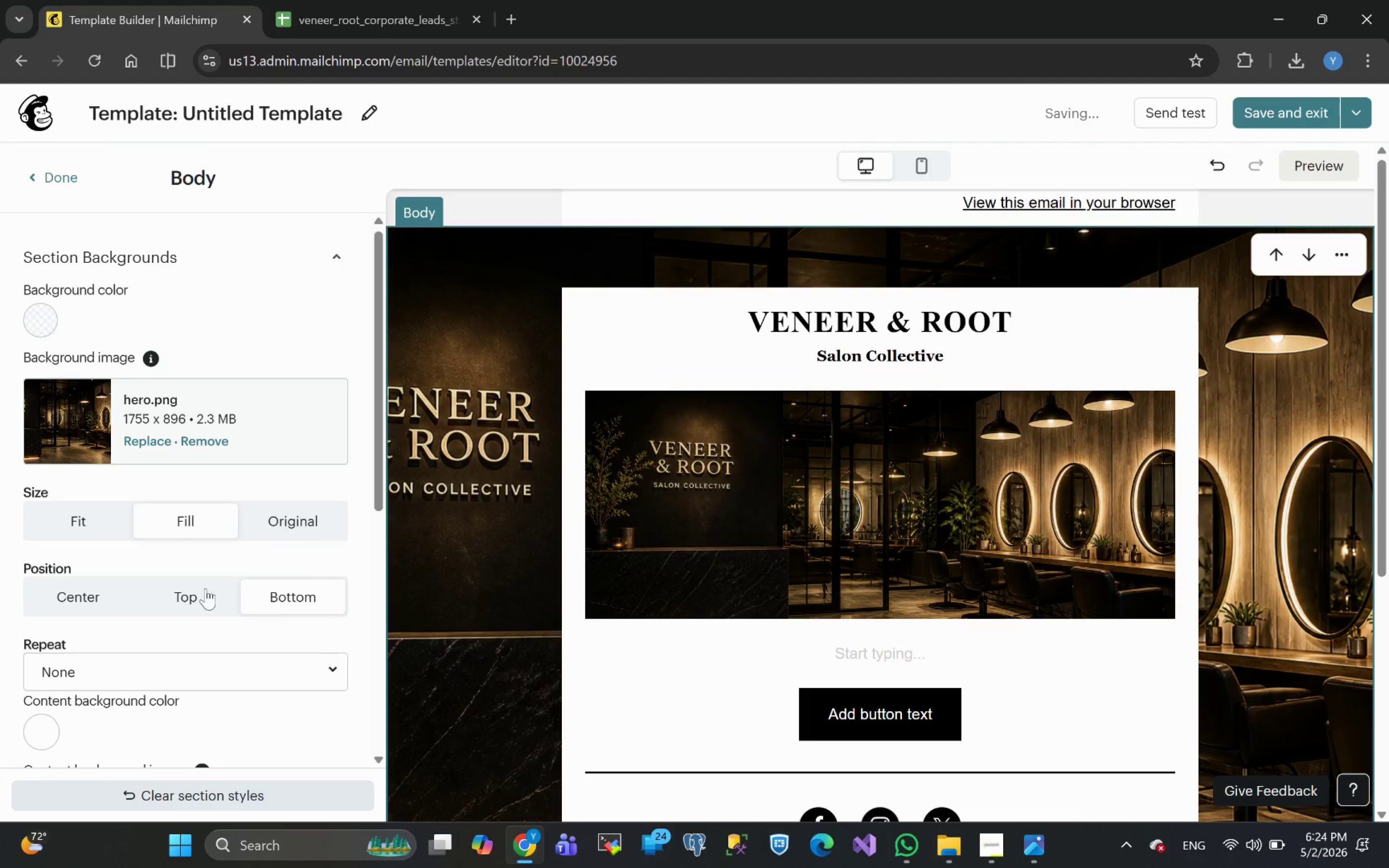 
left_click([77, 532])
 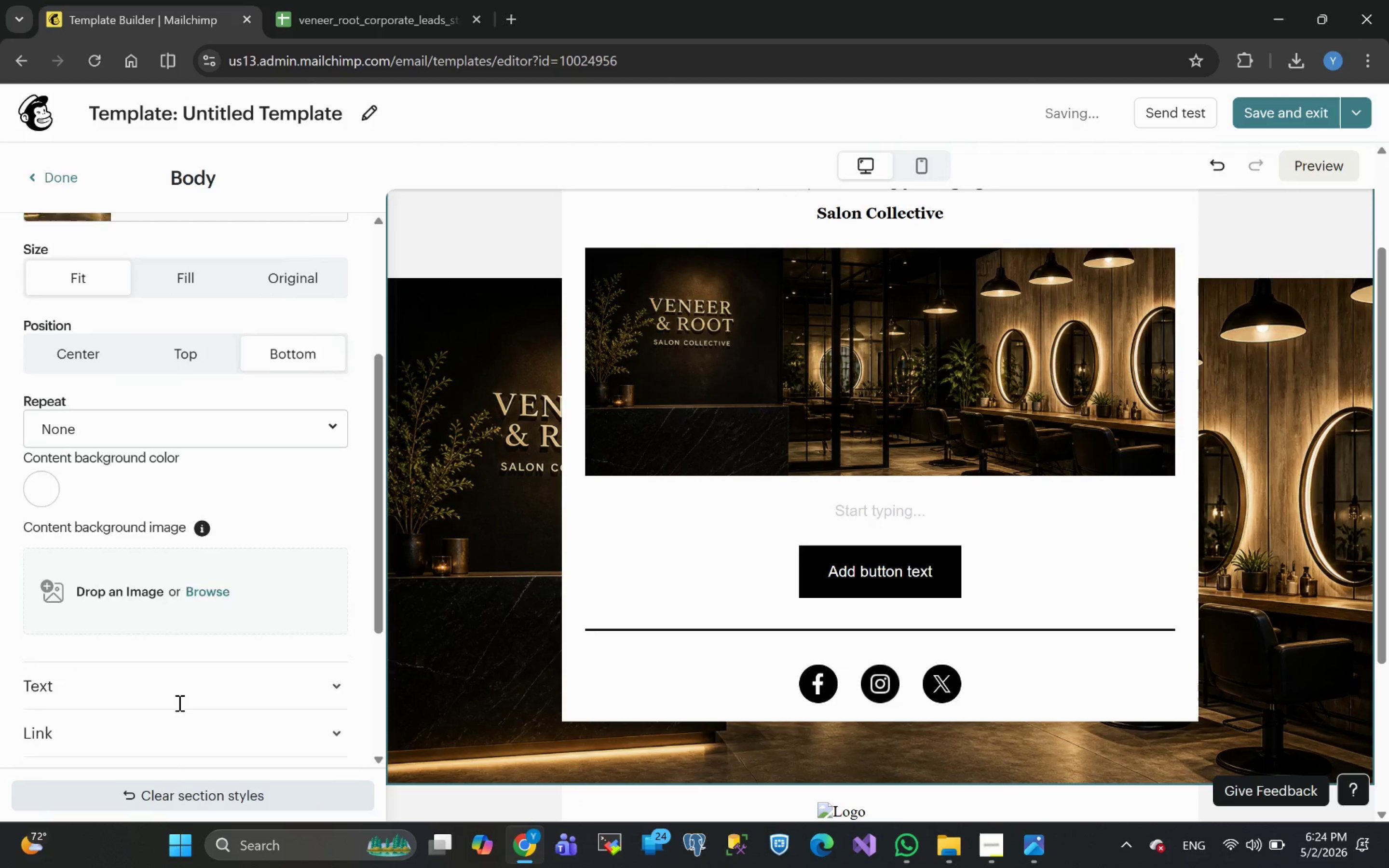 
wait(7.66)
 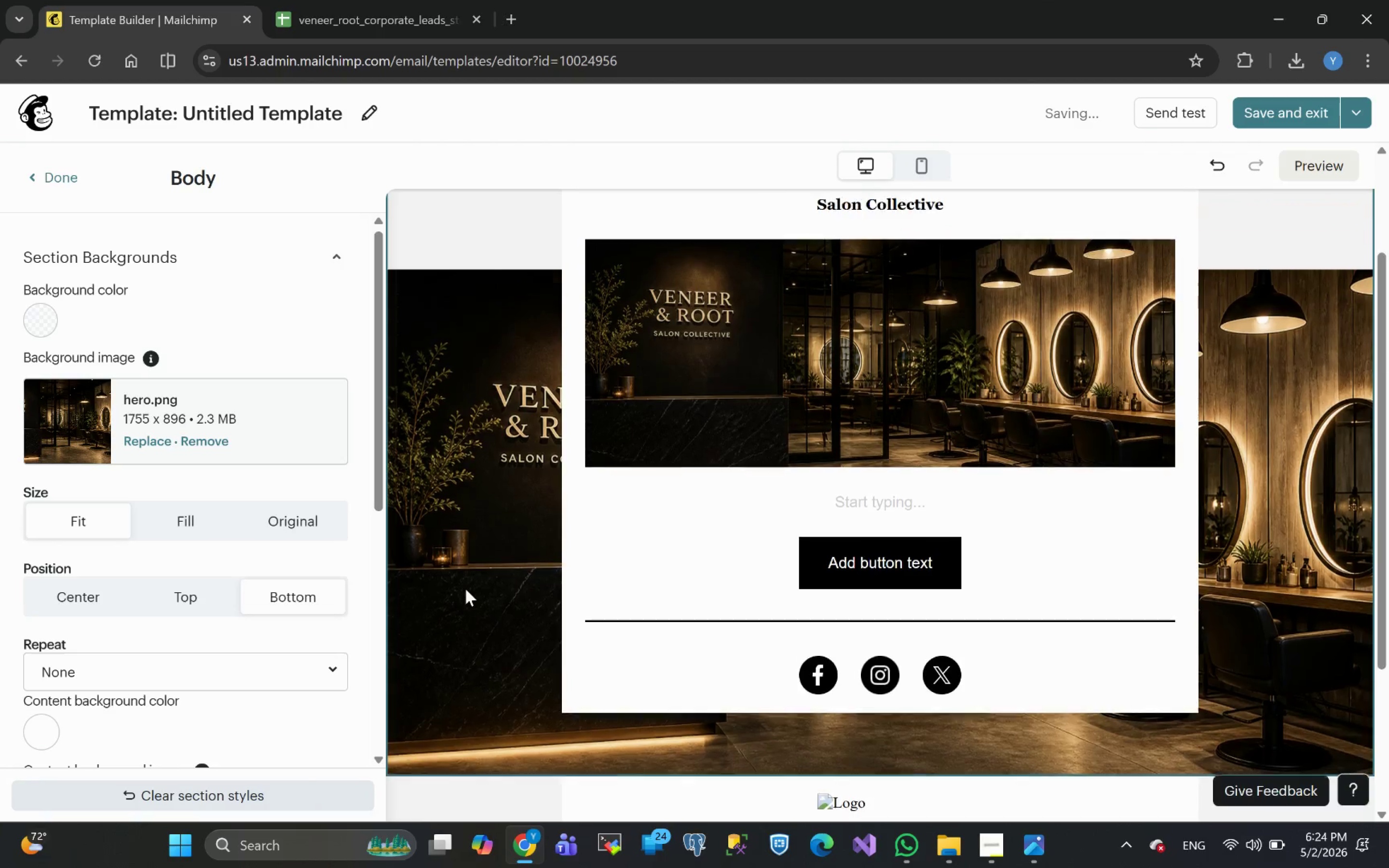 
left_click_drag(start_coordinate=[100, 628], to_coordinate=[0, 625])
 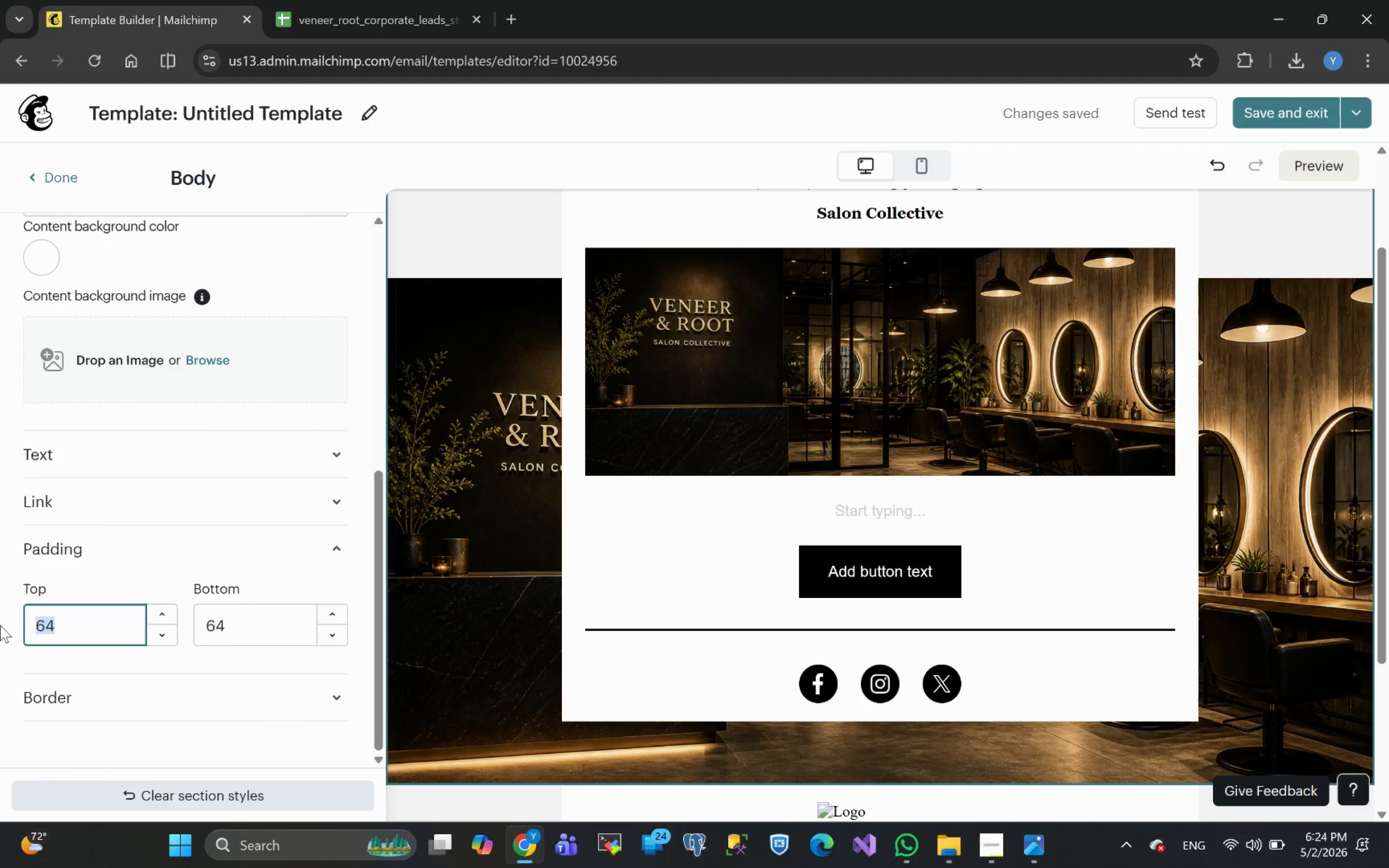 
key(0)
 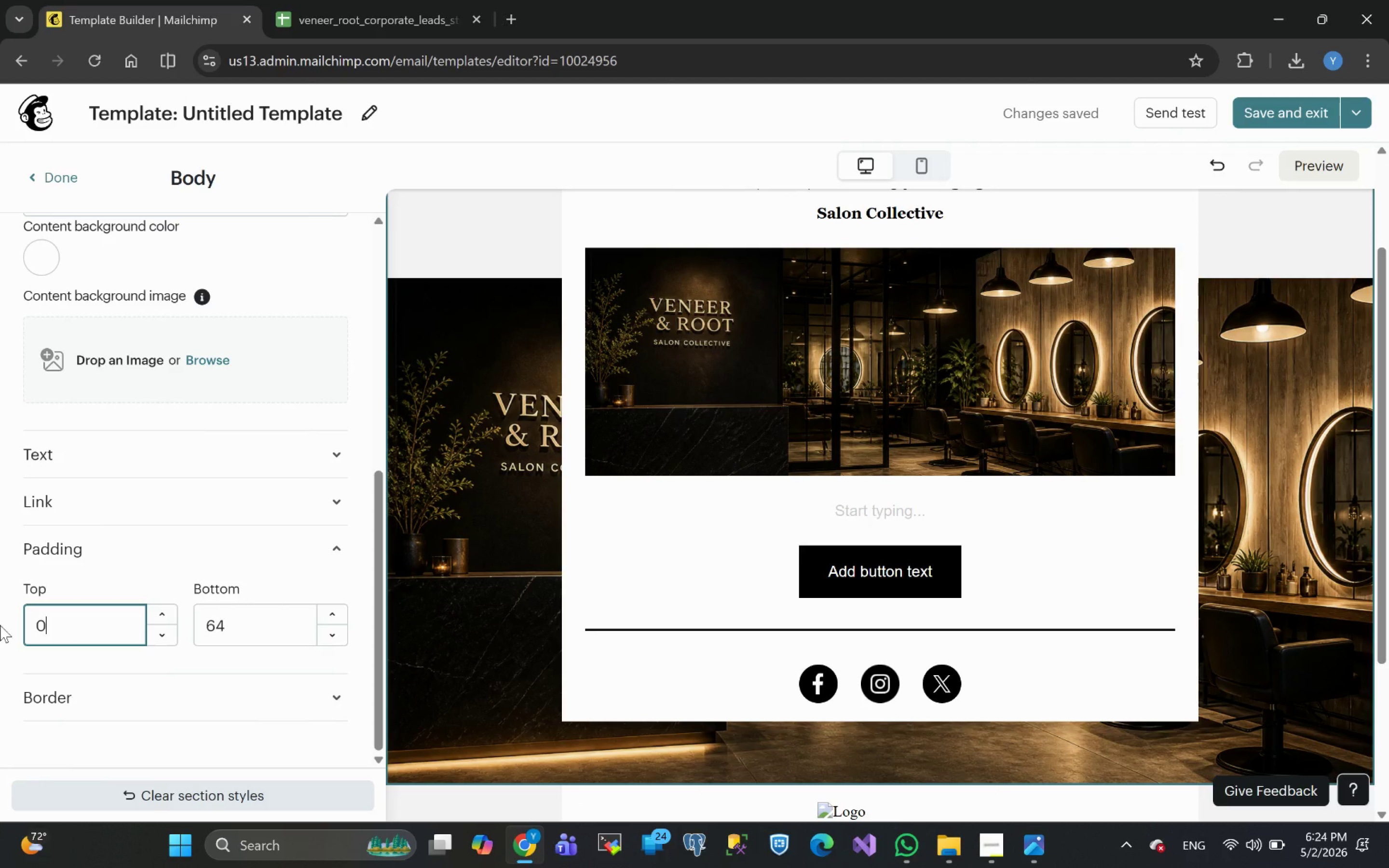 
key(Enter)
 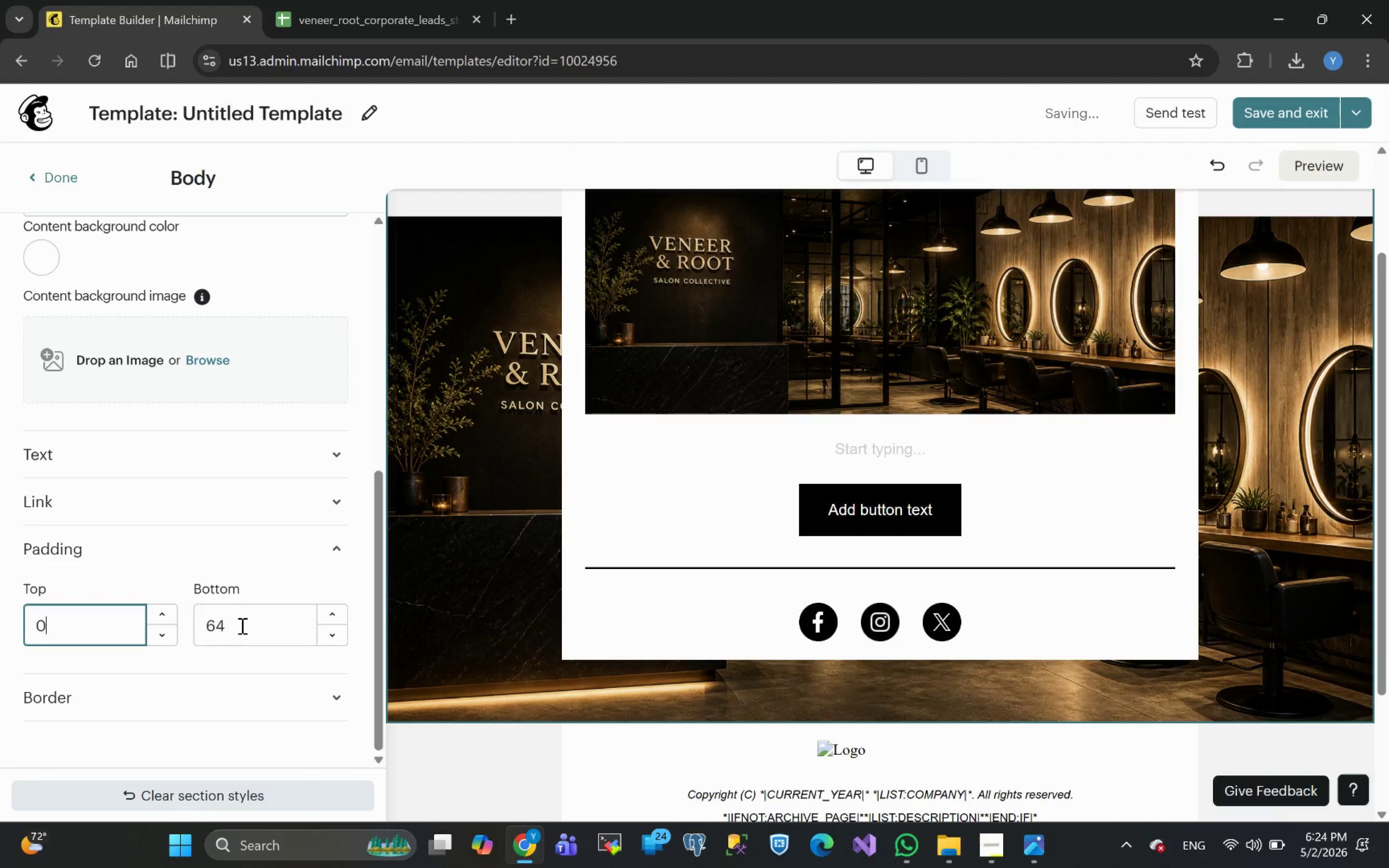 
left_click_drag(start_coordinate=[244, 625], to_coordinate=[132, 617])
 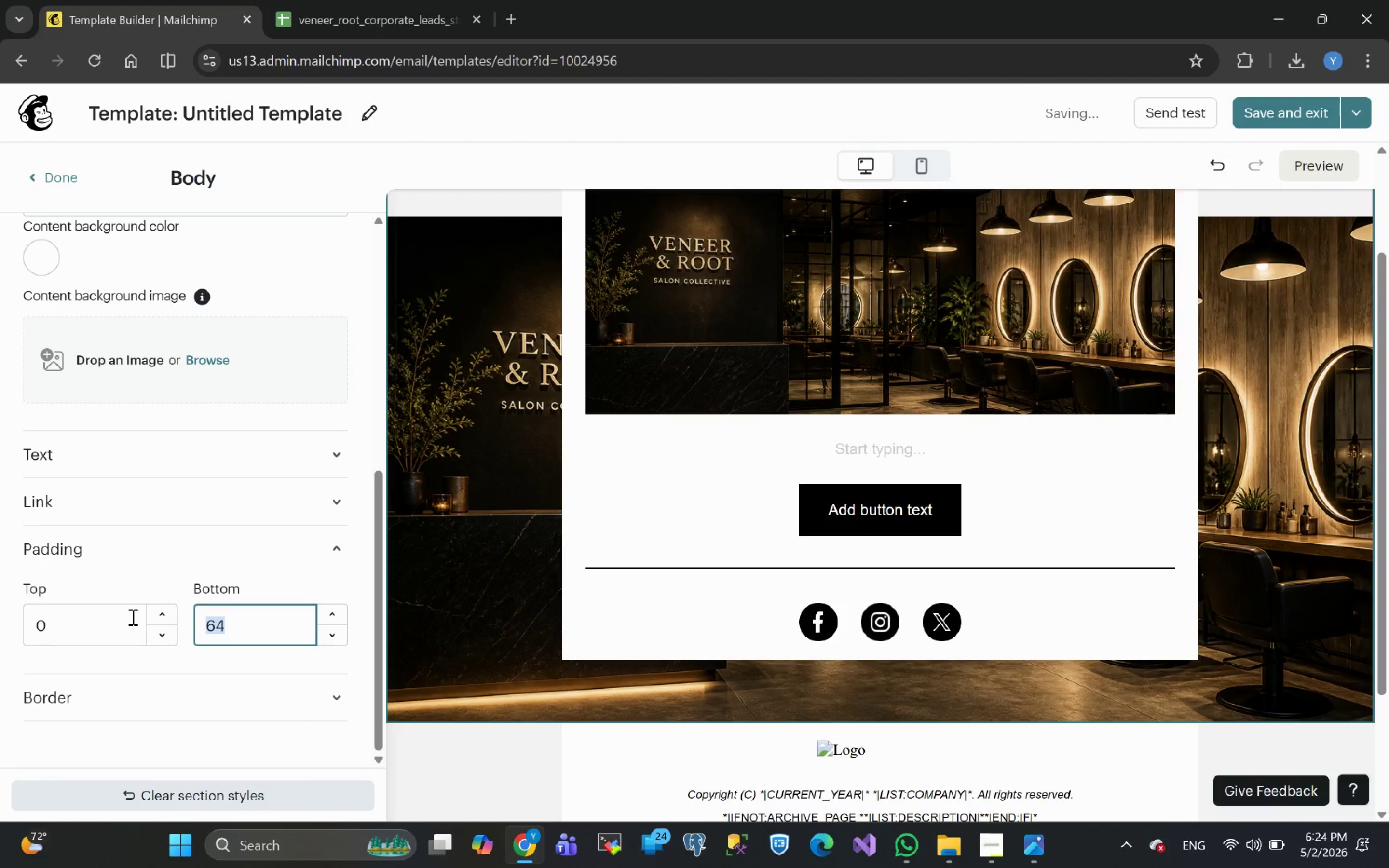 
key(0)
 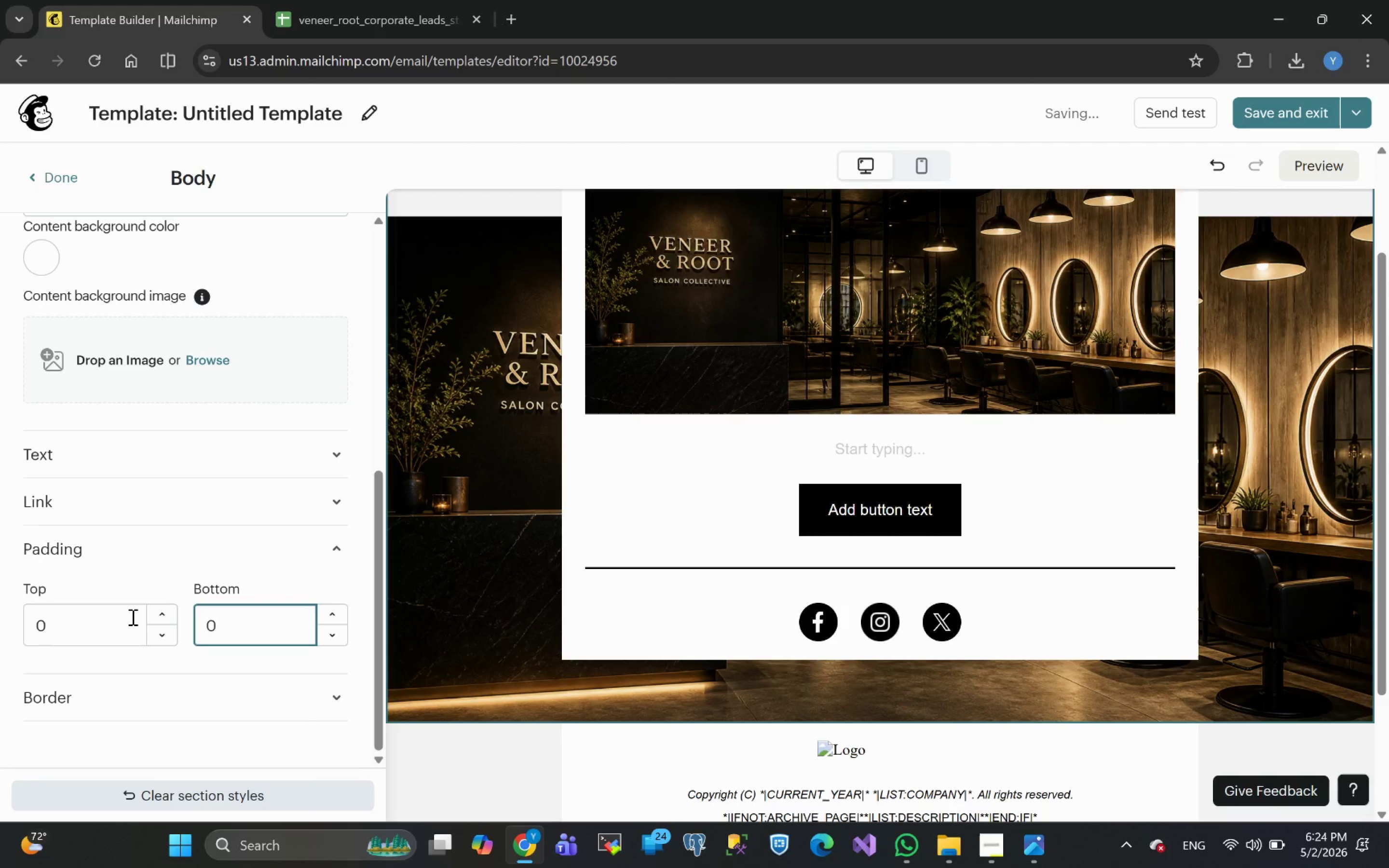 
key(Enter)
 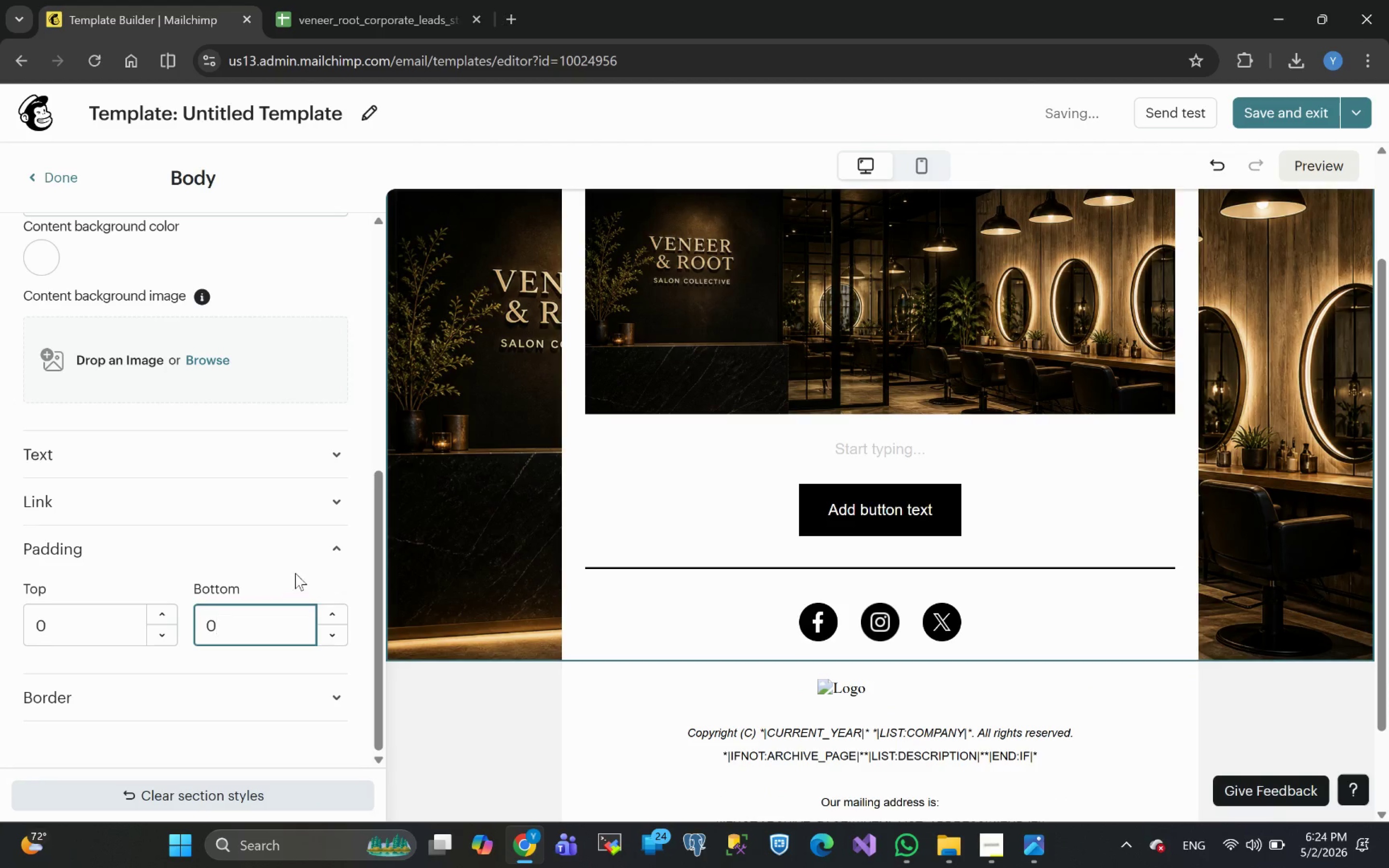 
mouse_move([597, 427])
 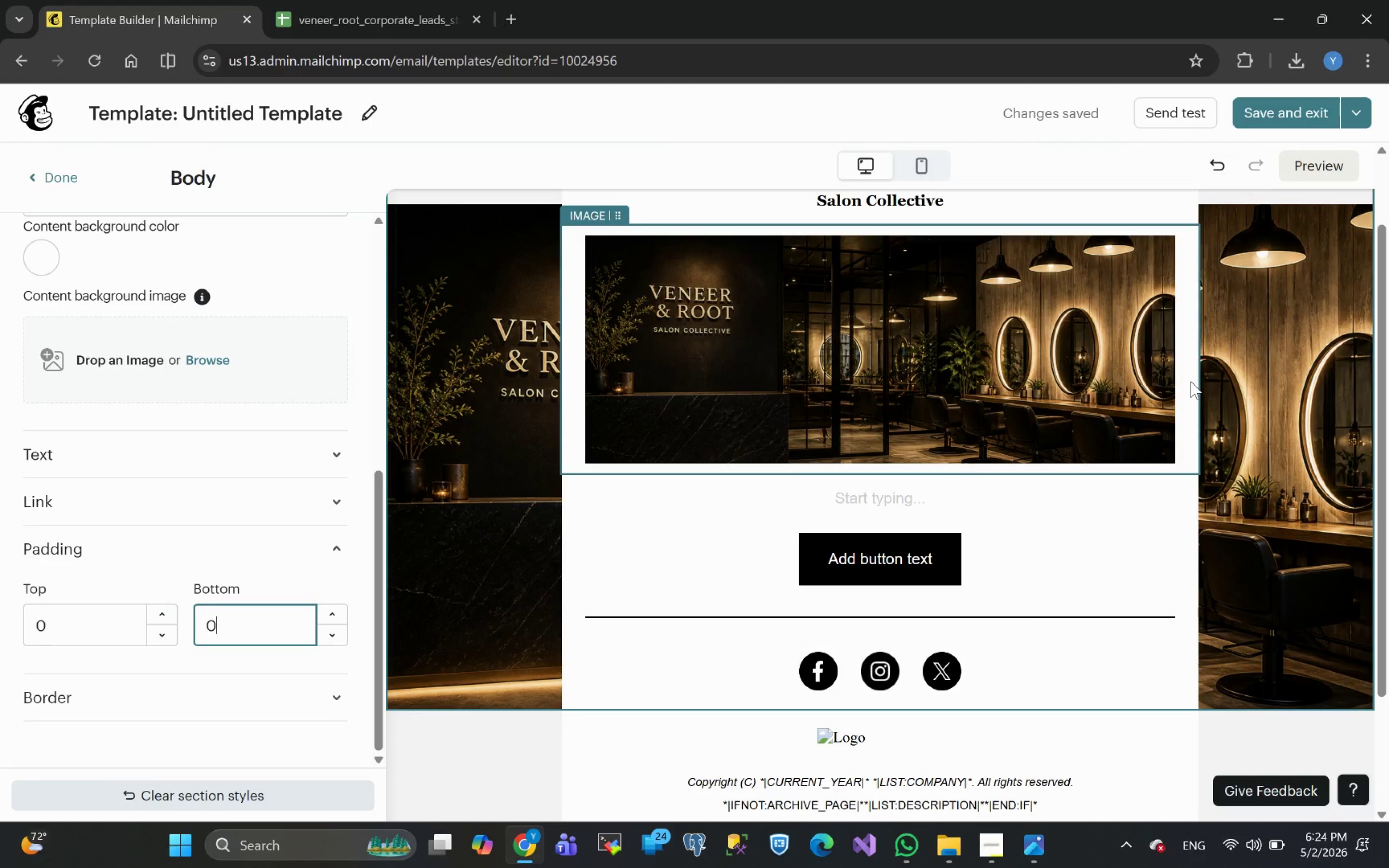 
wait(5.57)
 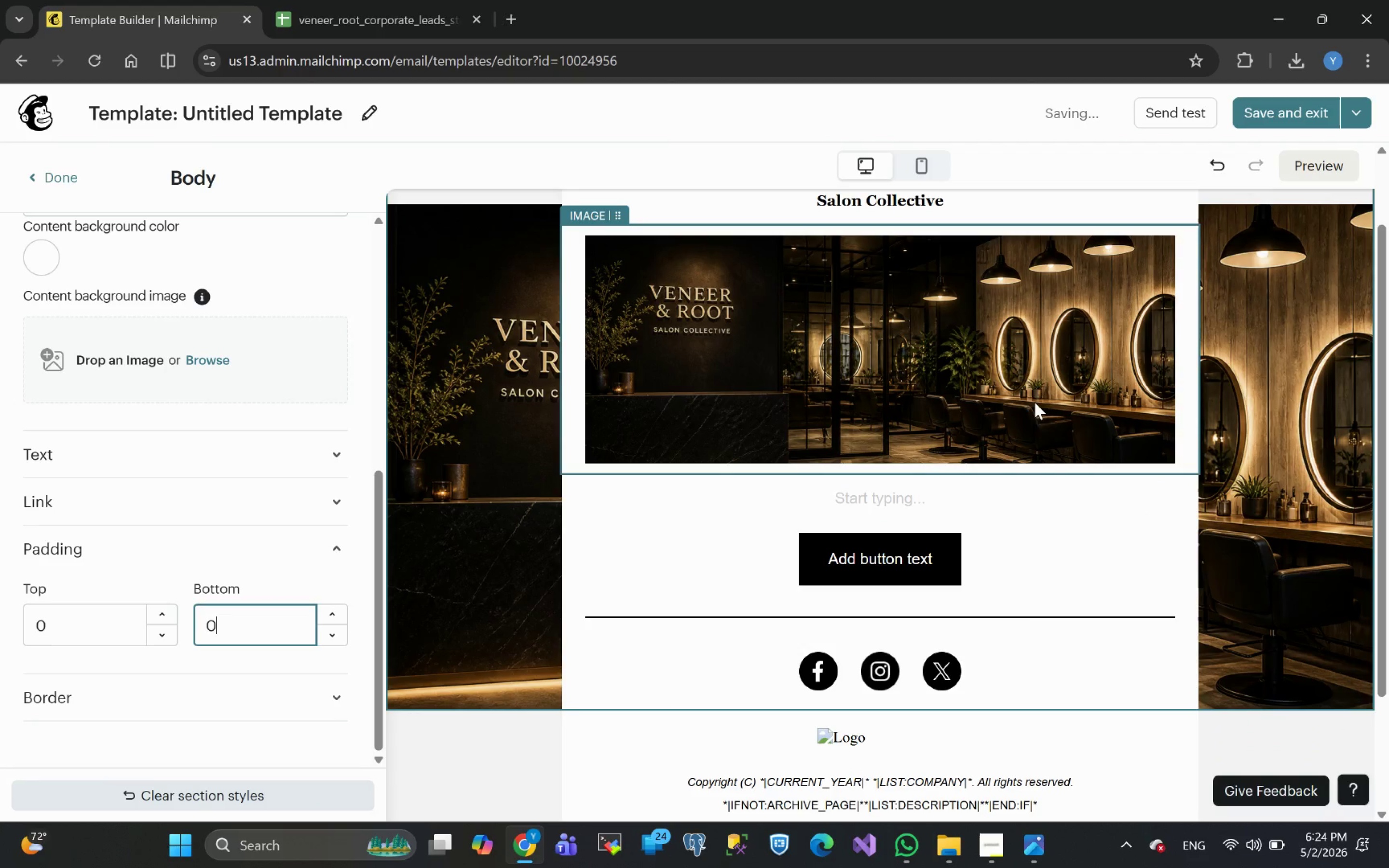 
left_click([1191, 380])
 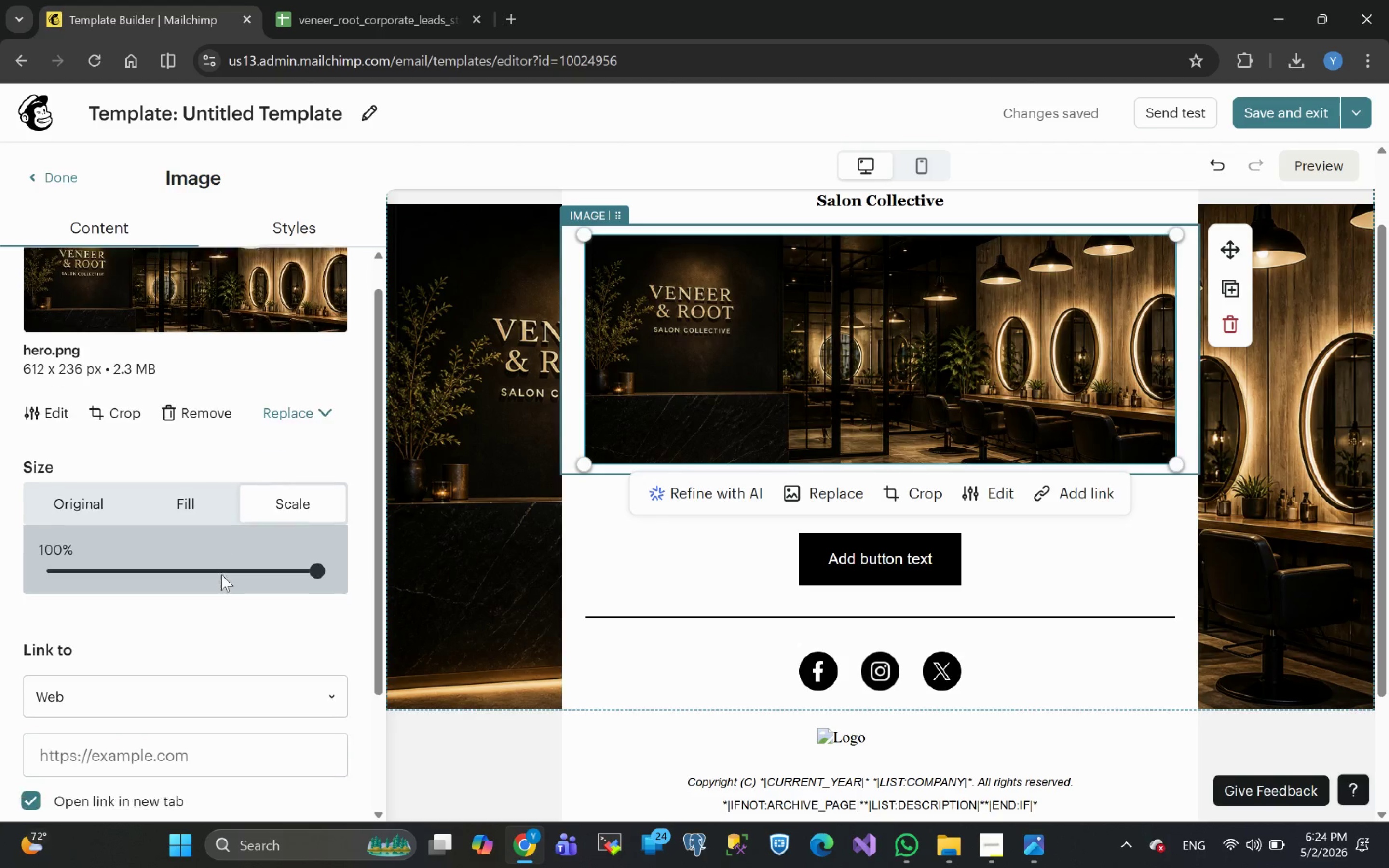 
left_click([817, 347])
 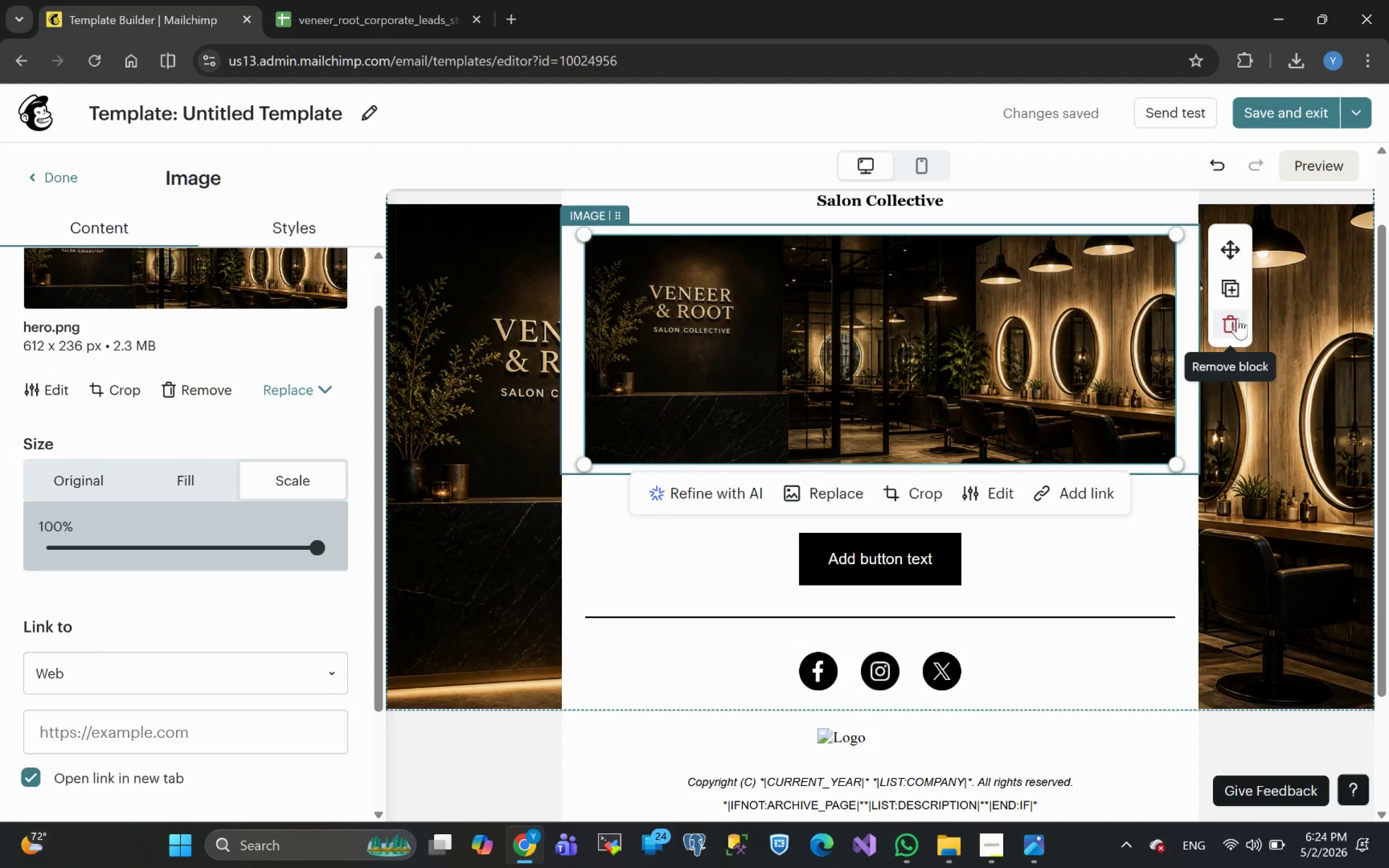 
left_click([1232, 323])
 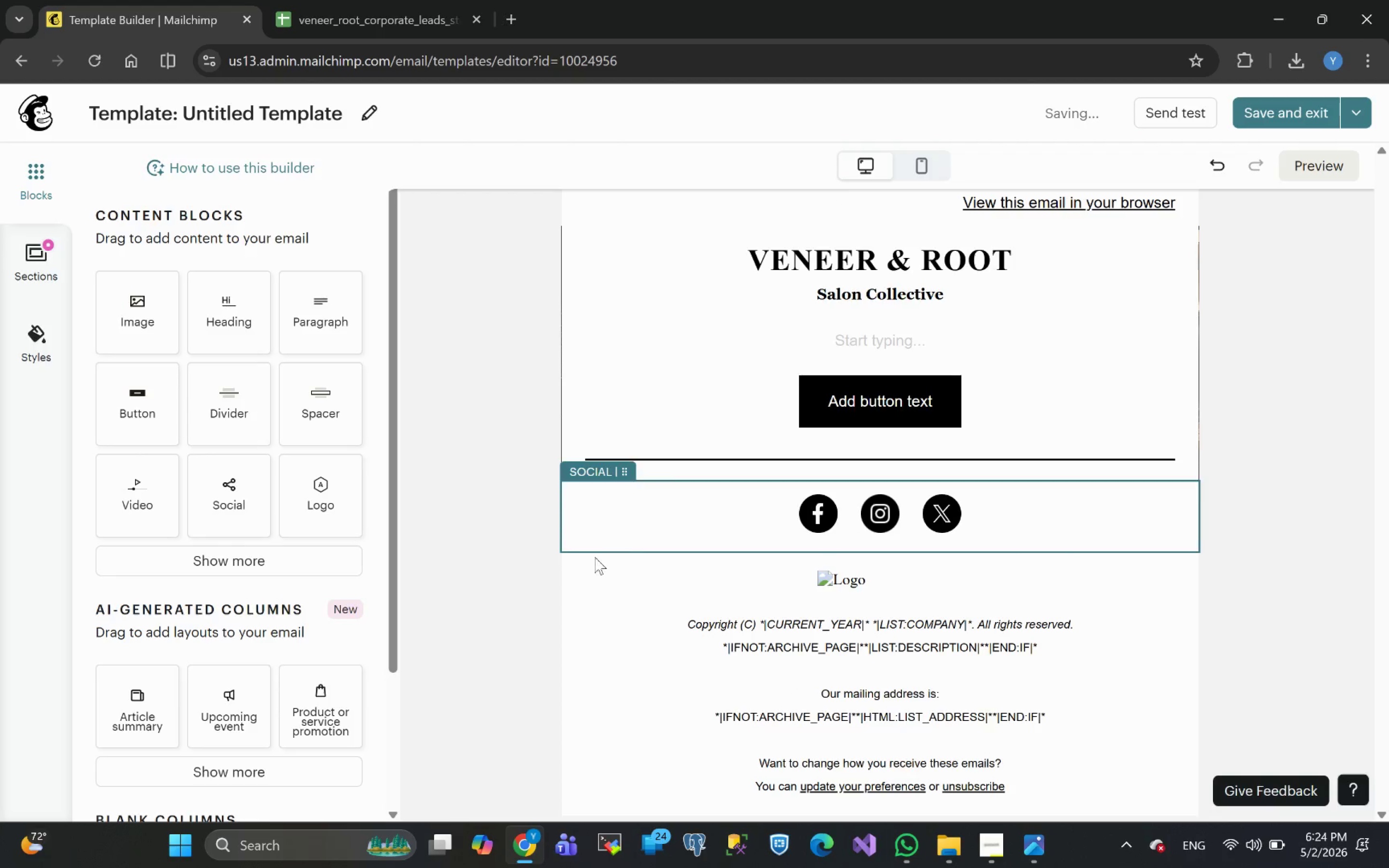 
wait(8.16)
 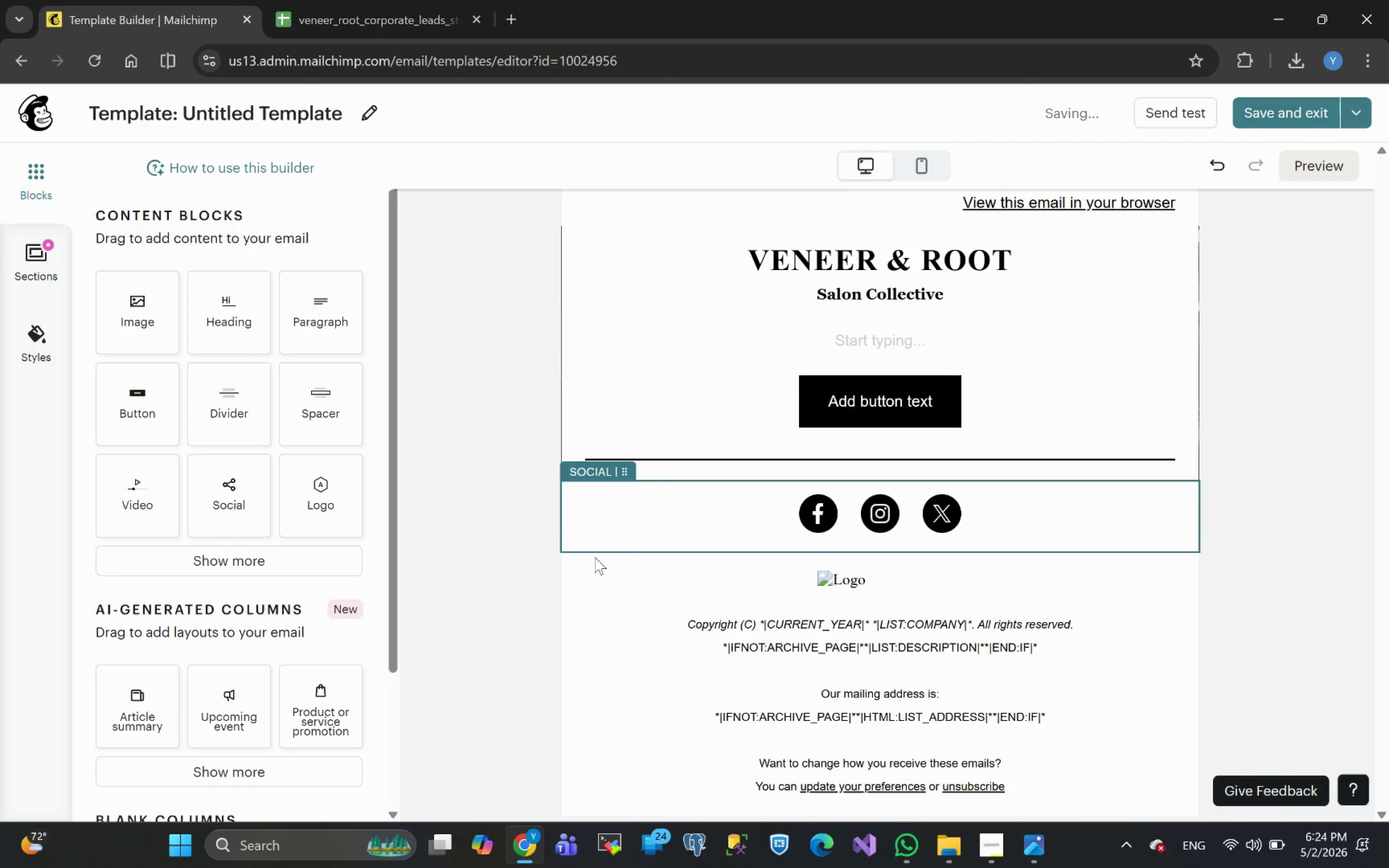 
left_click([519, 403])
 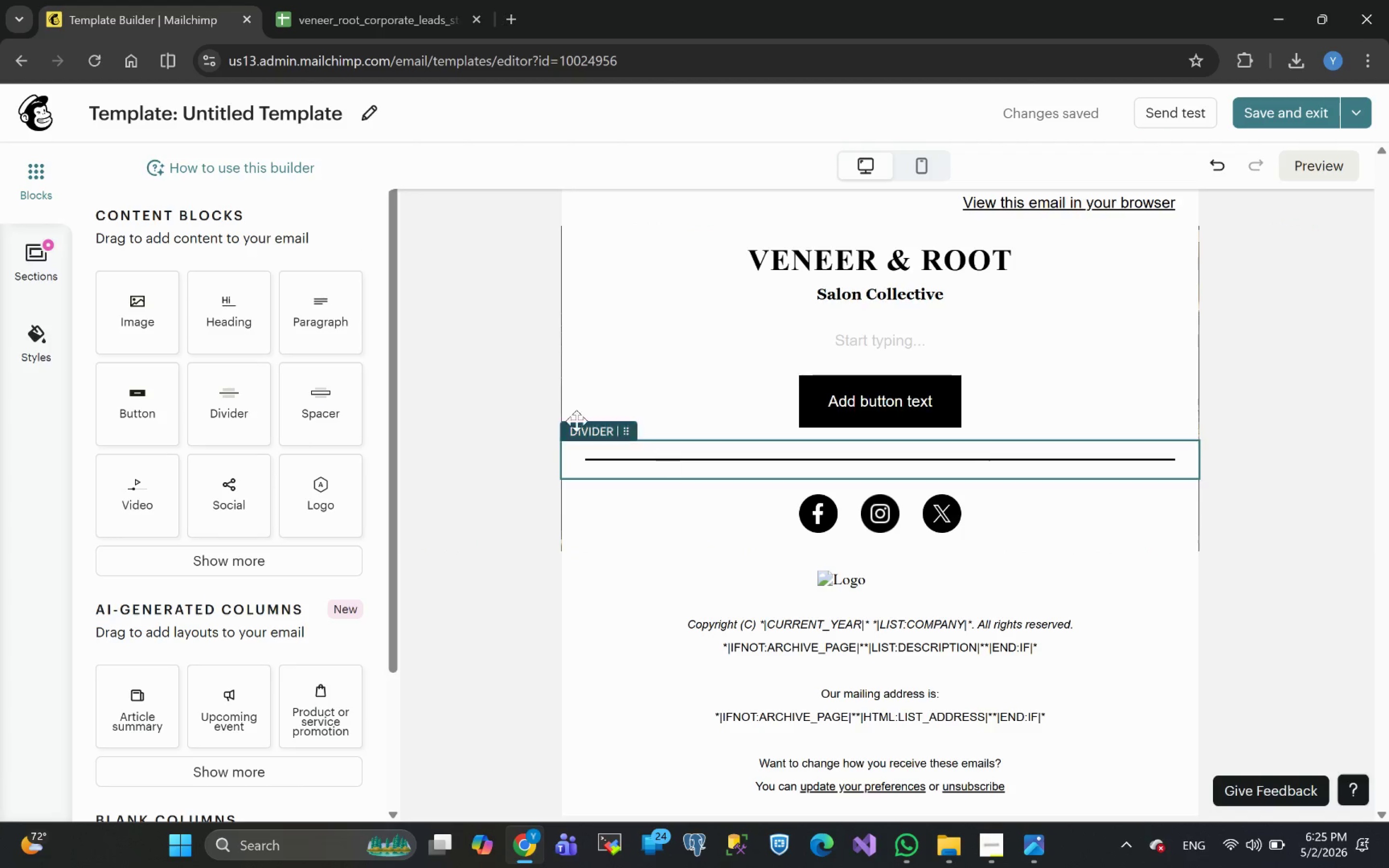 
left_click([524, 361])
 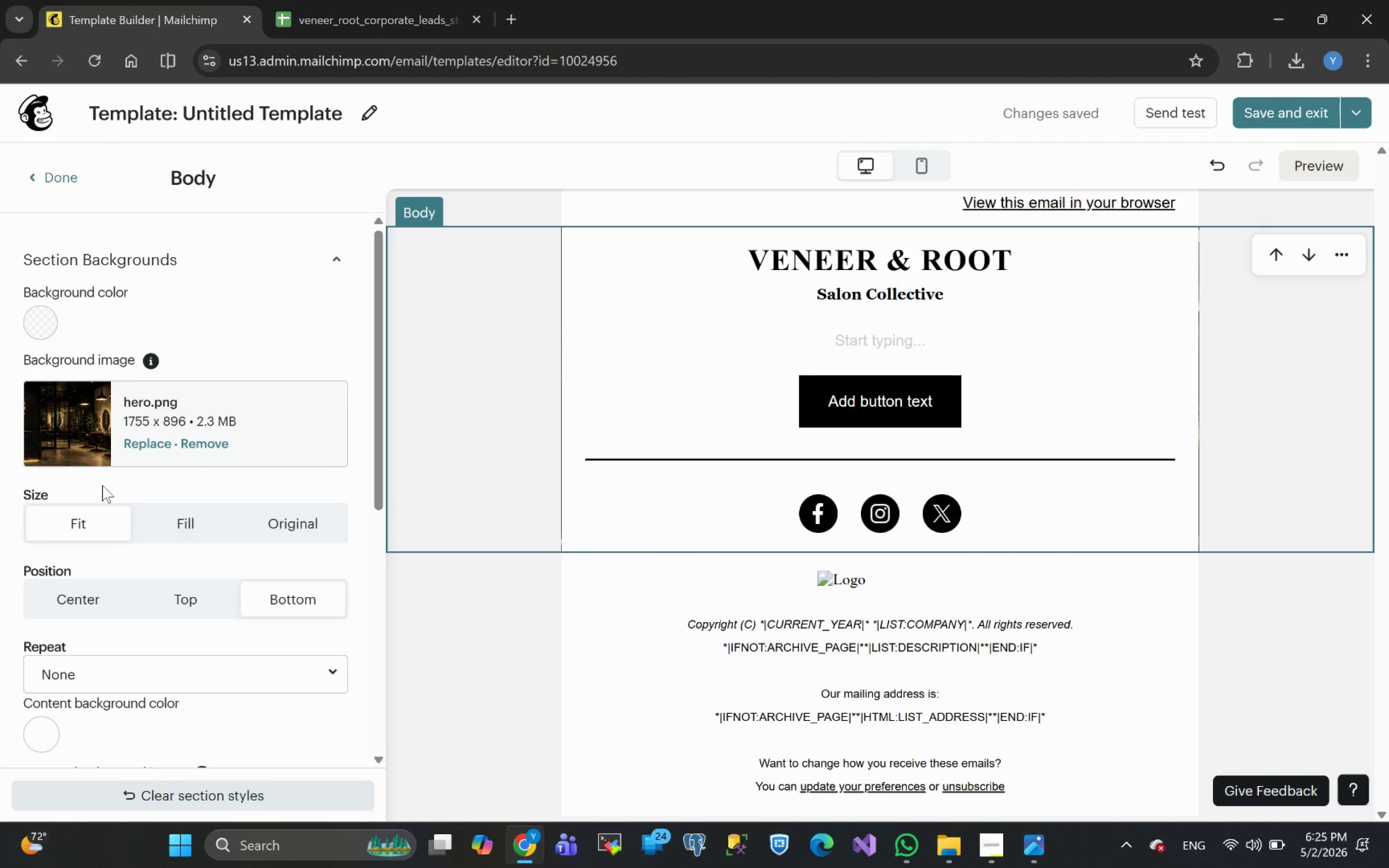 
wait(5.98)
 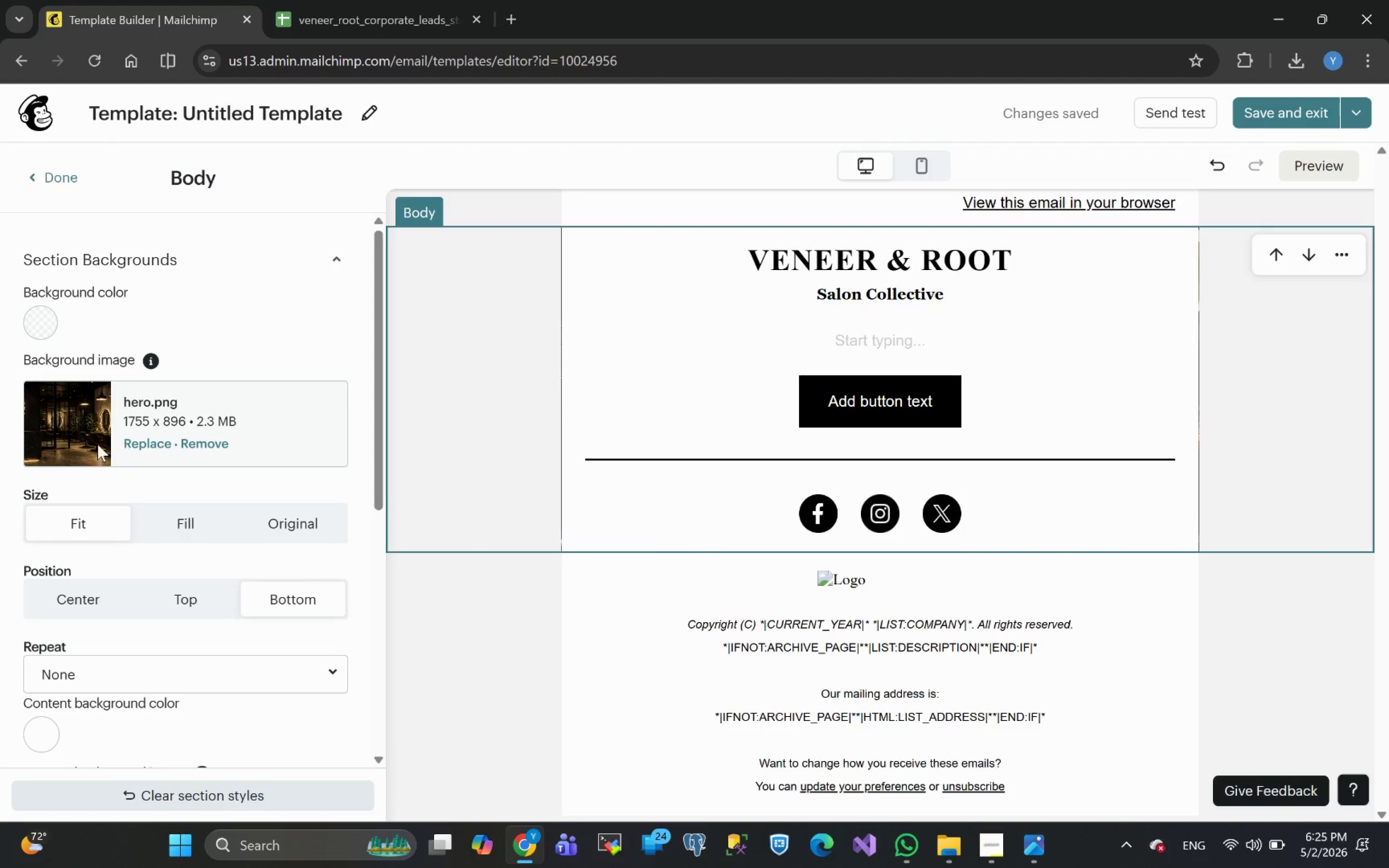 
left_click([210, 439])
 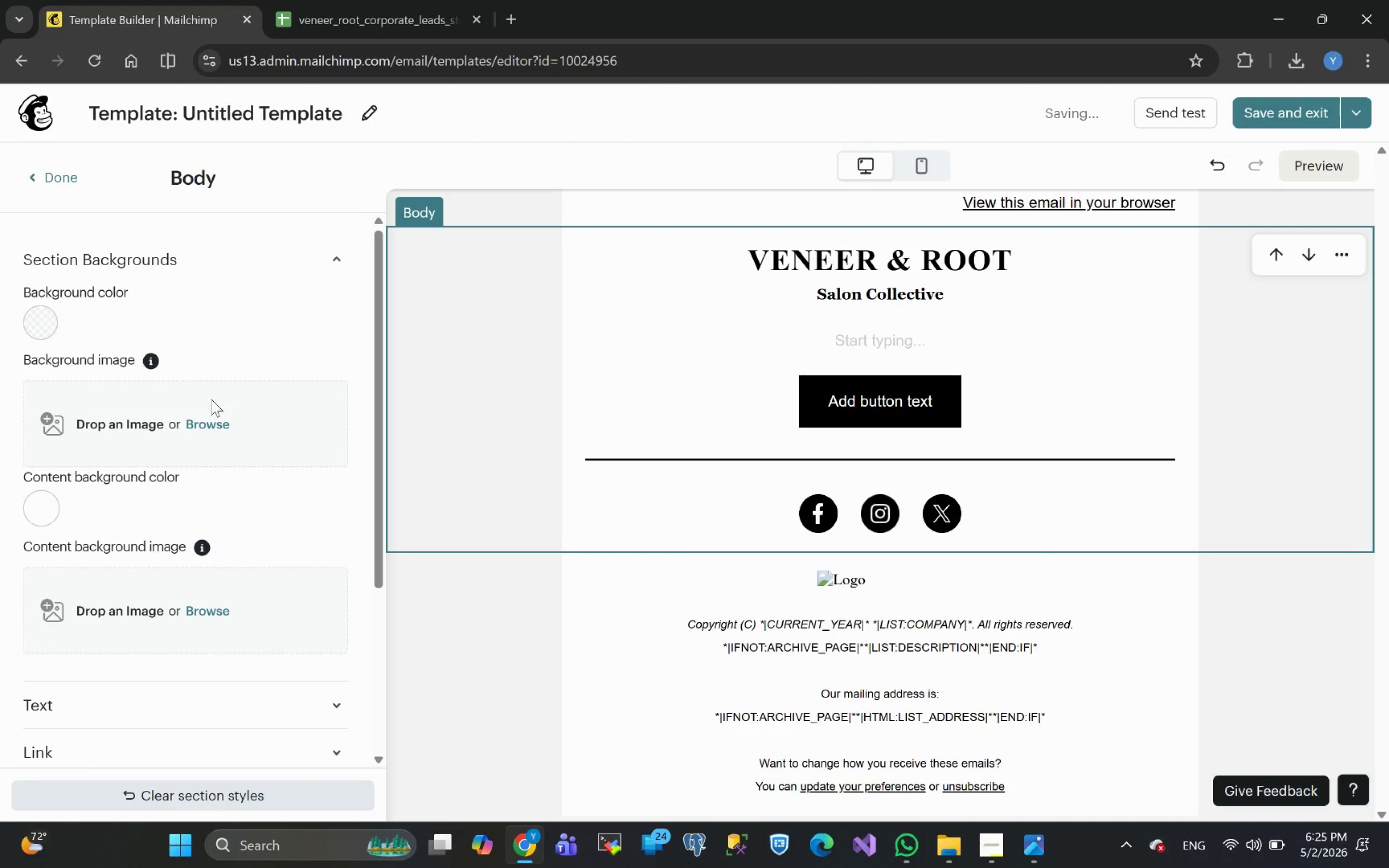 
left_click([214, 419])
 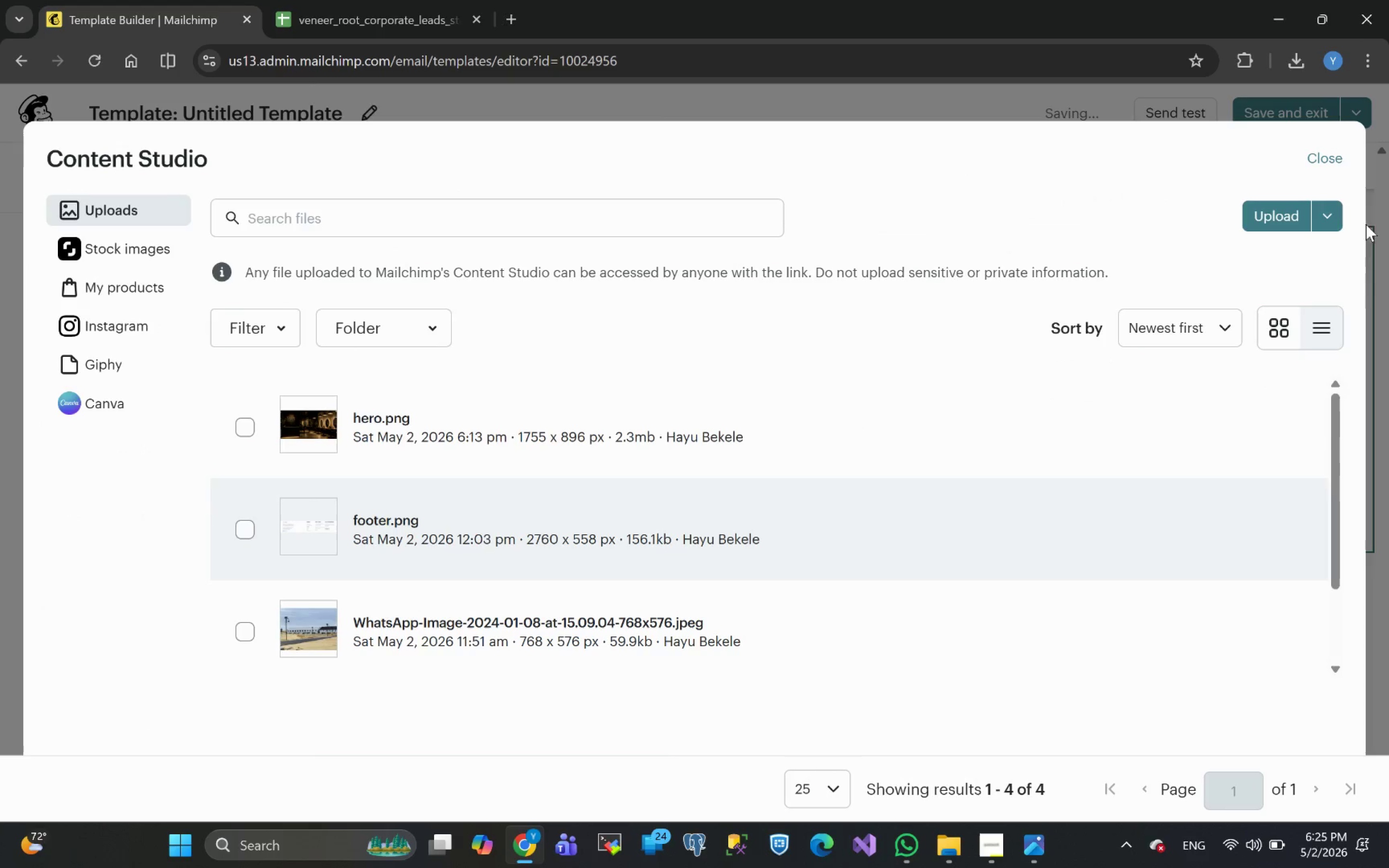 
left_click([1320, 155])
 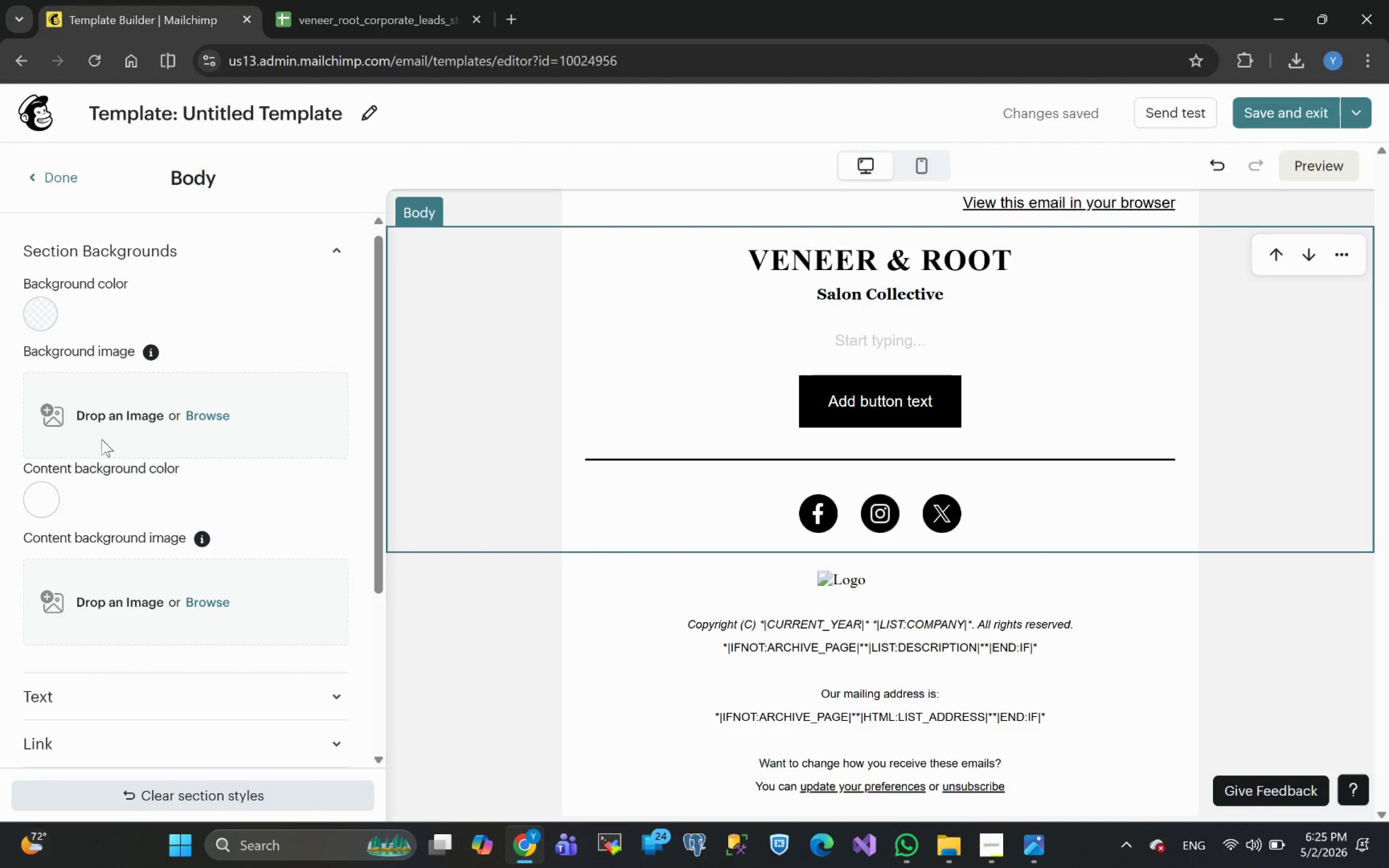 
wait(7.88)
 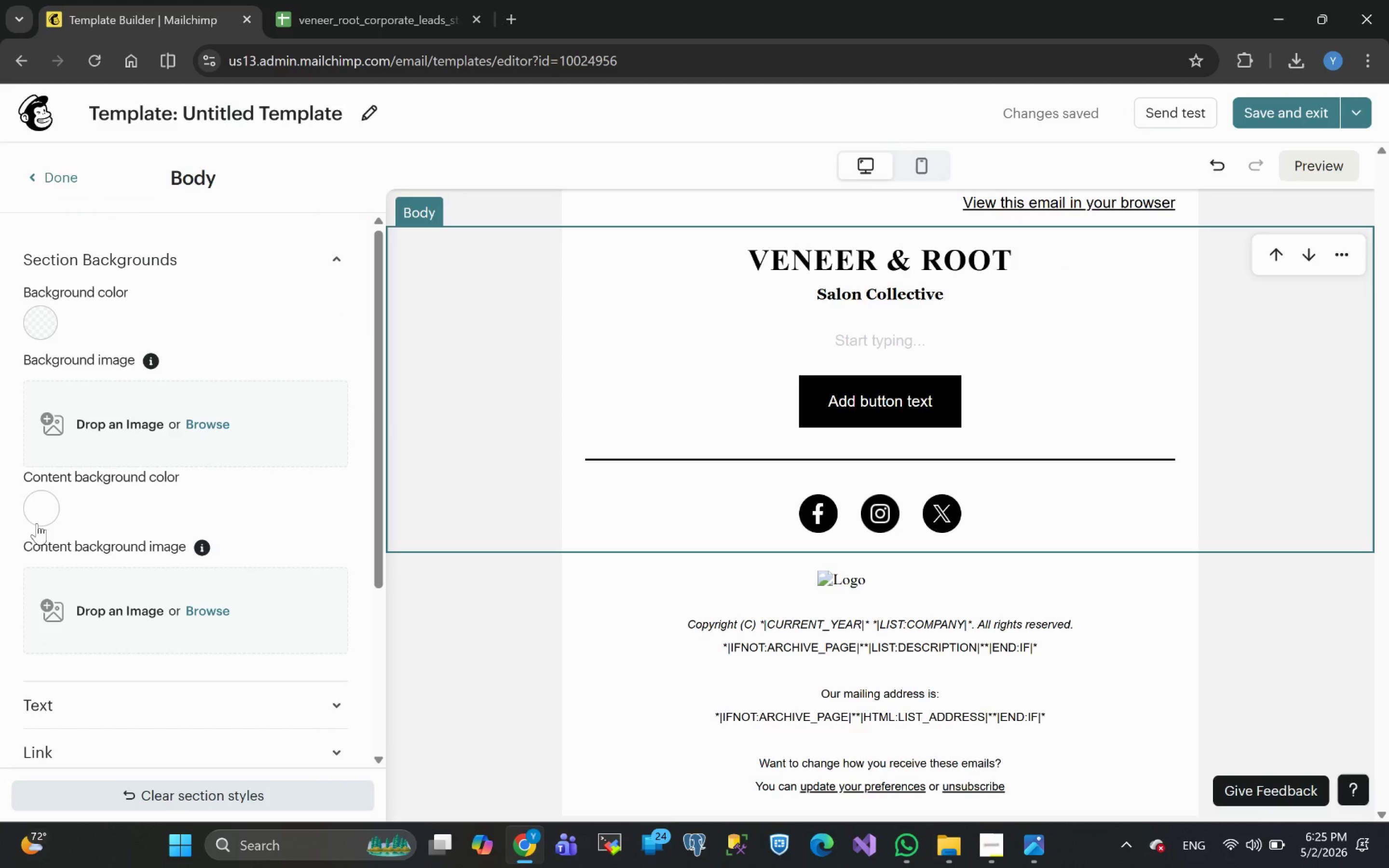 
mouse_move([73, 311])
 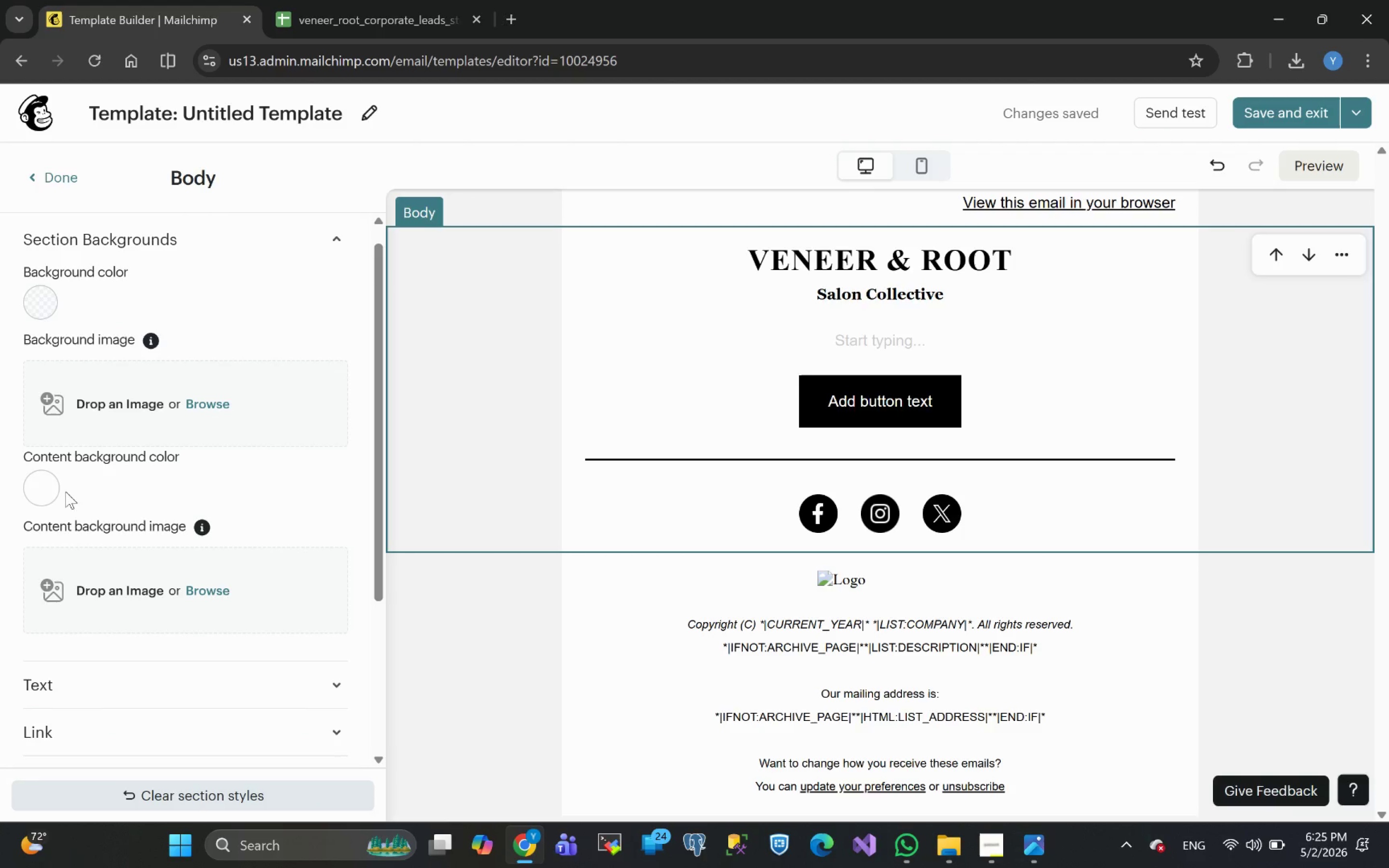 
wait(7.15)
 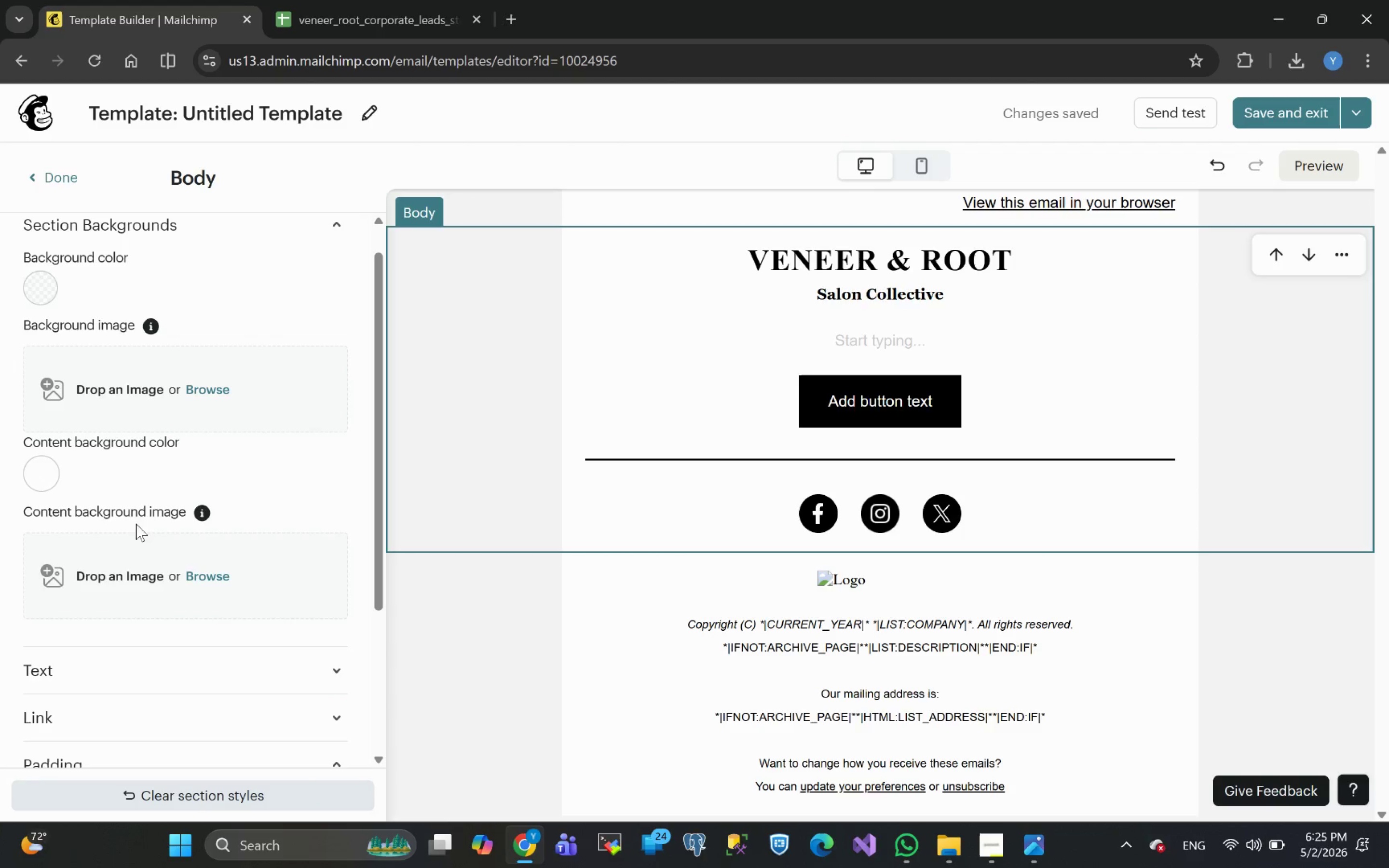 
left_click([43, 492])
 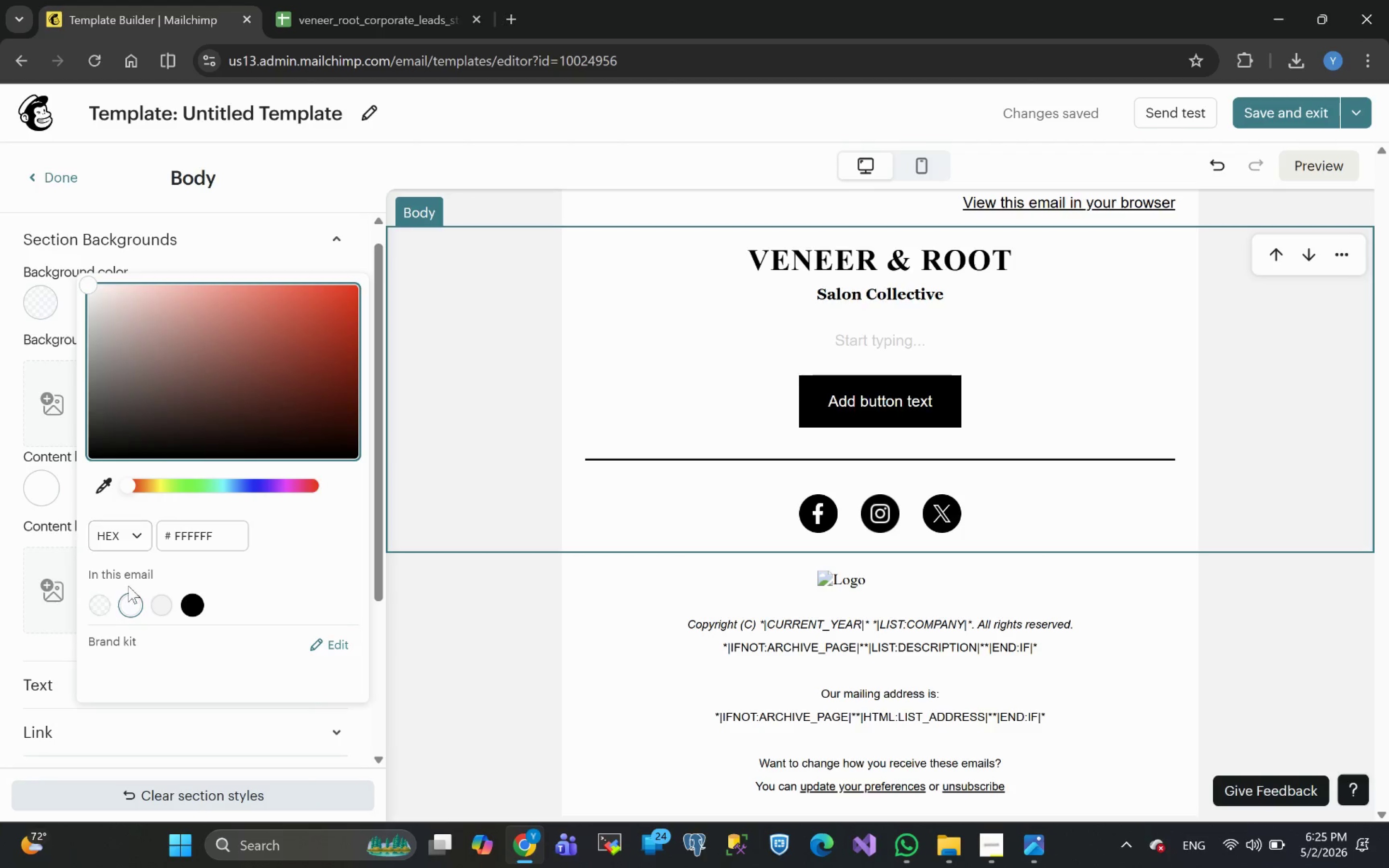 
left_click([96, 607])
 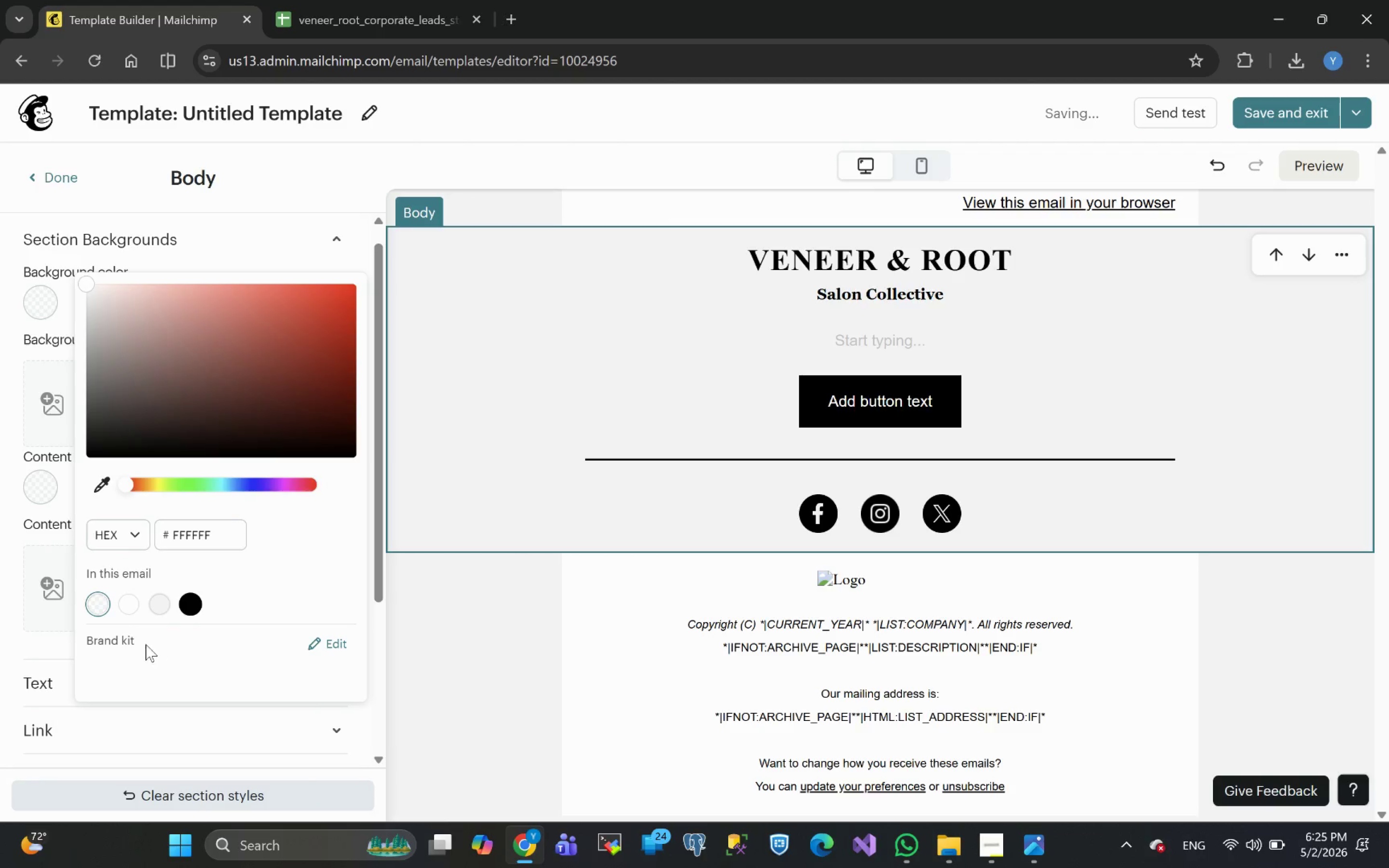 
left_click([37, 400])
 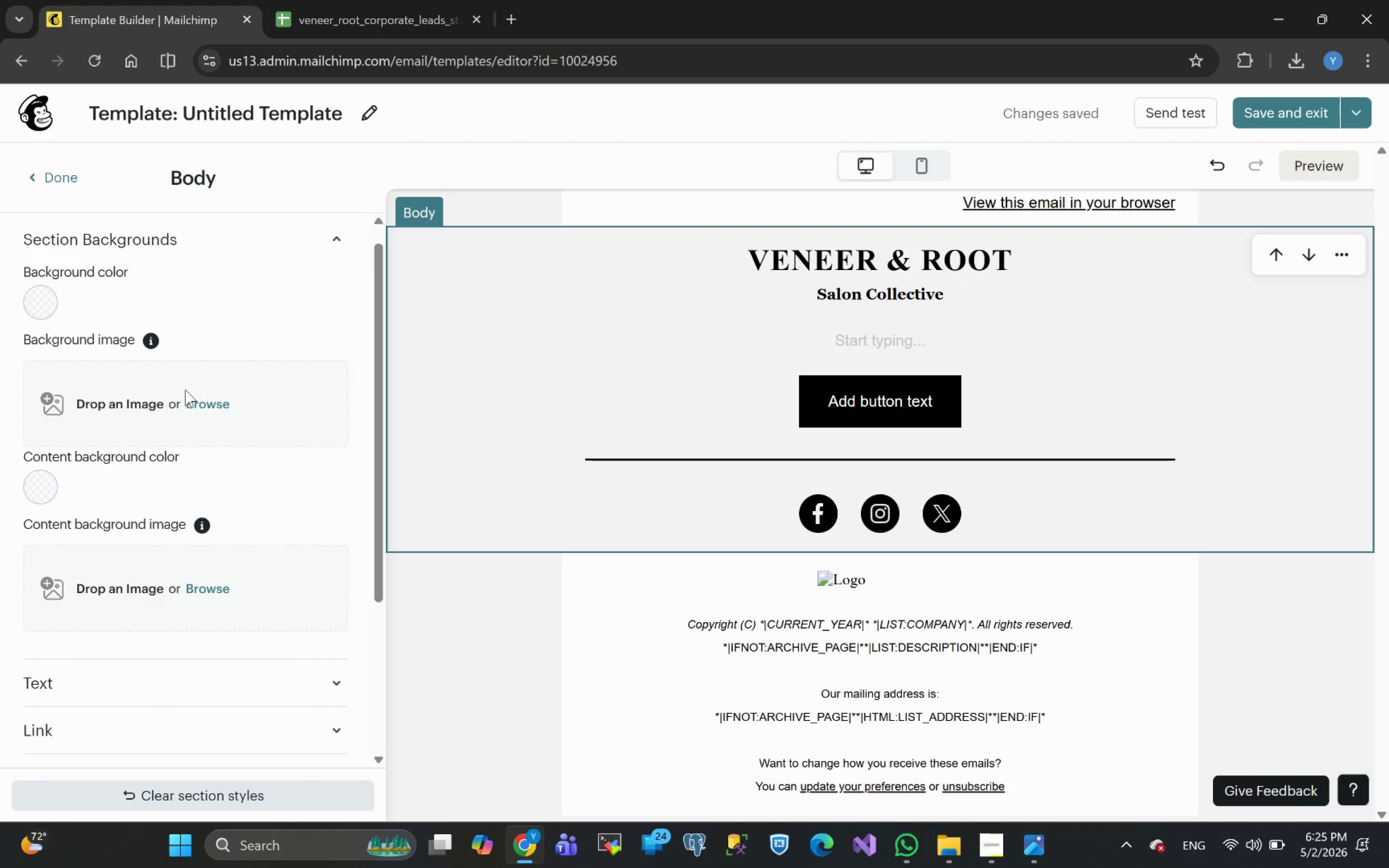 
left_click([193, 403])
 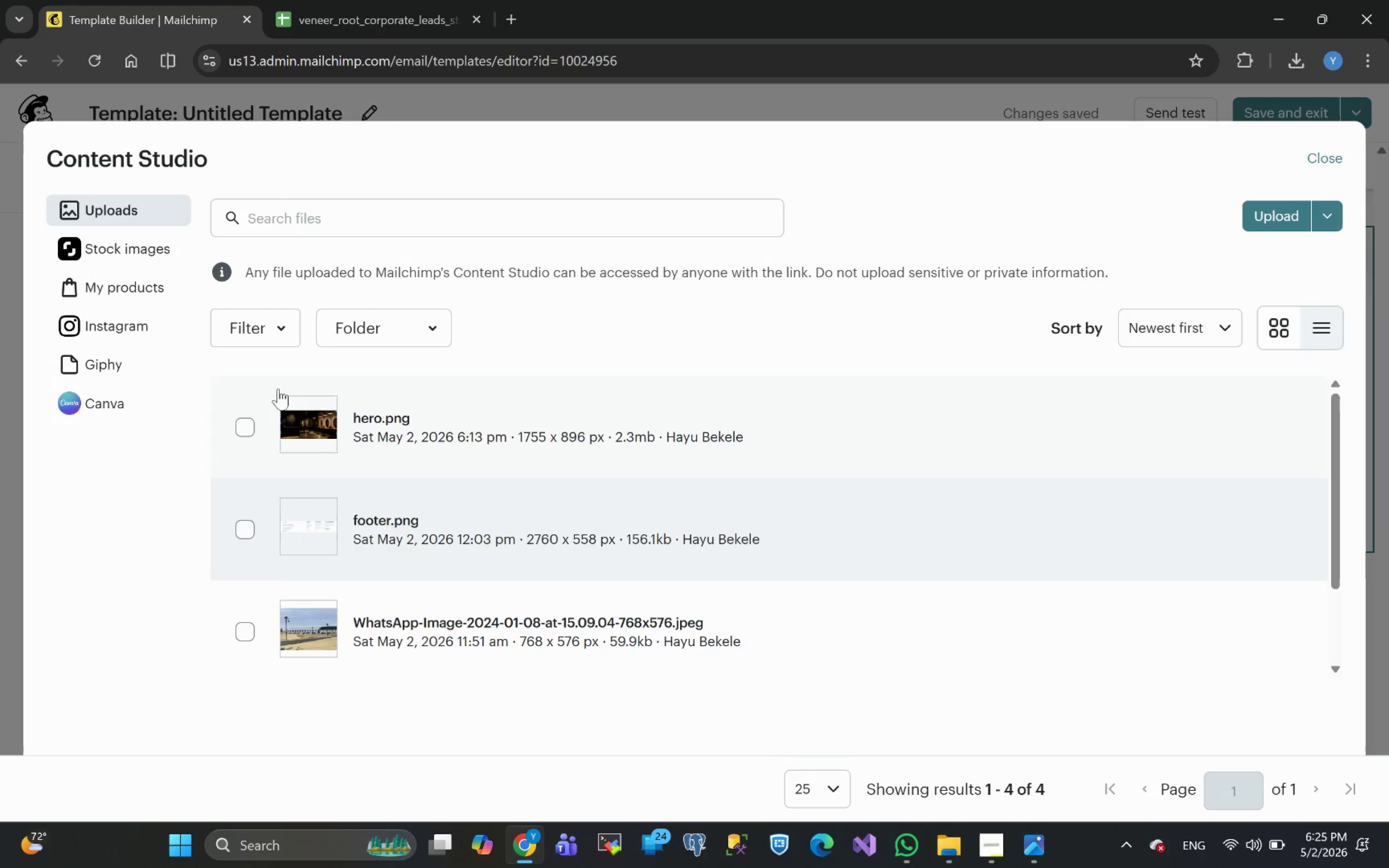 
left_click([329, 436])
 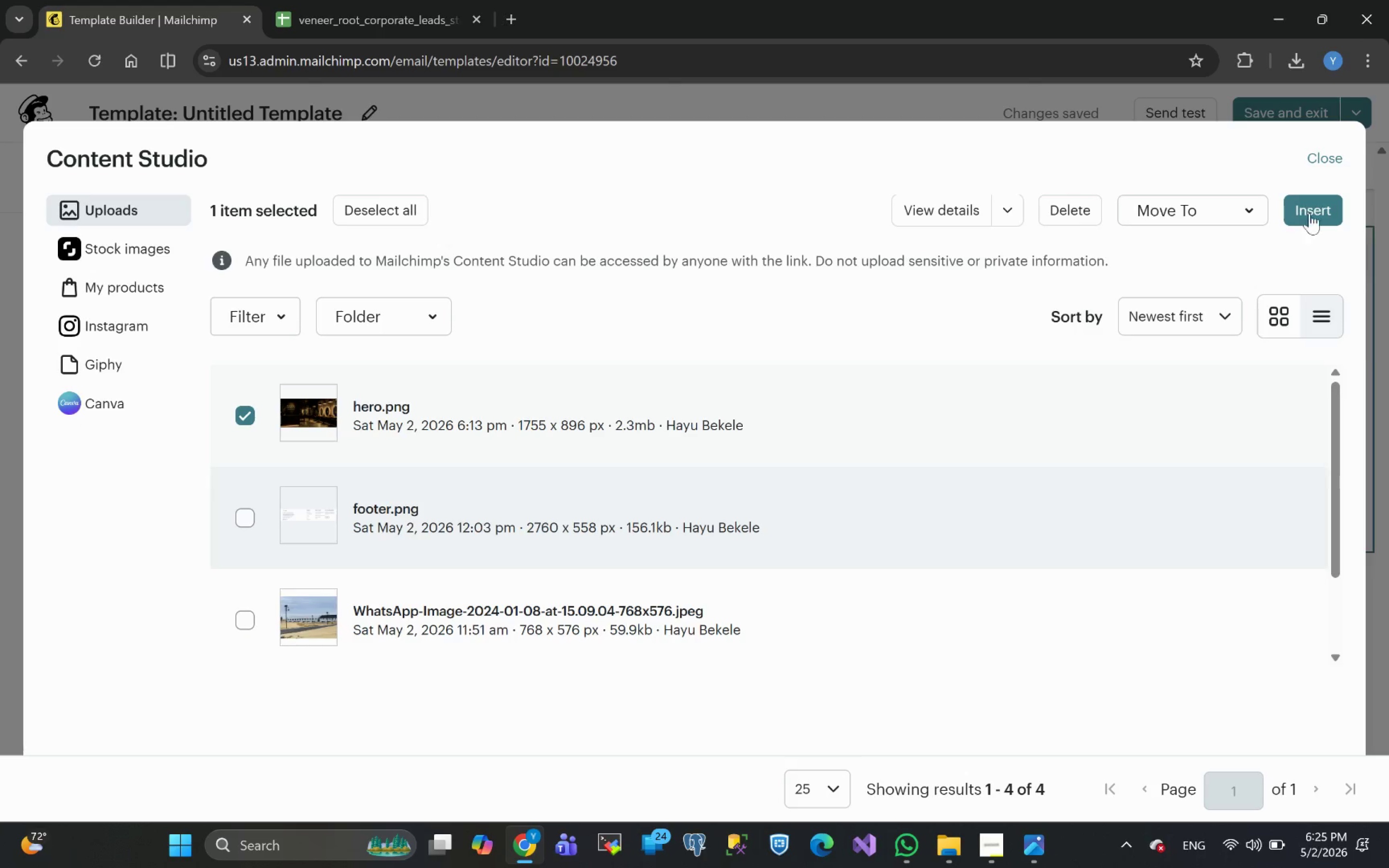 
left_click([1319, 198])
 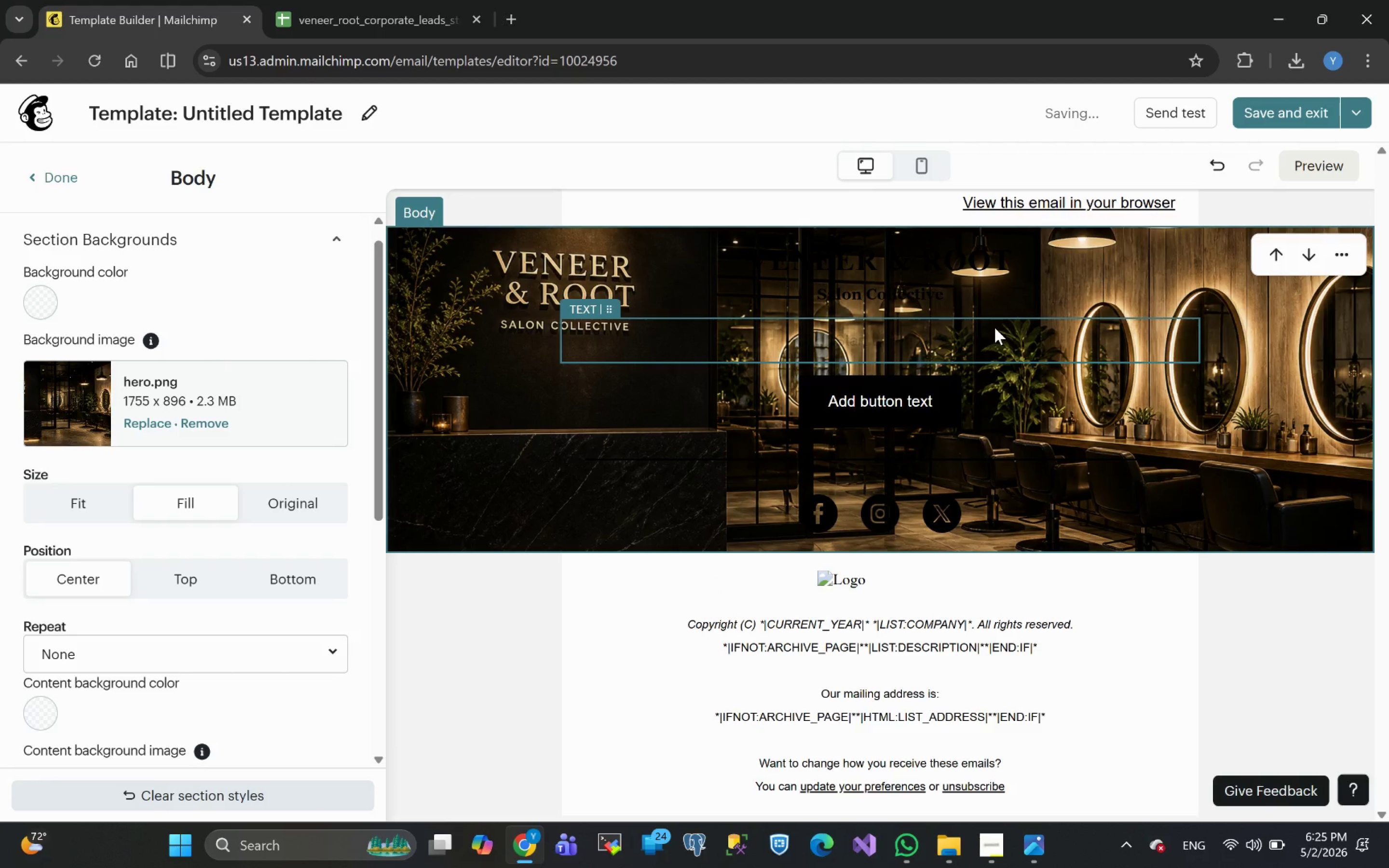 
wait(11.25)
 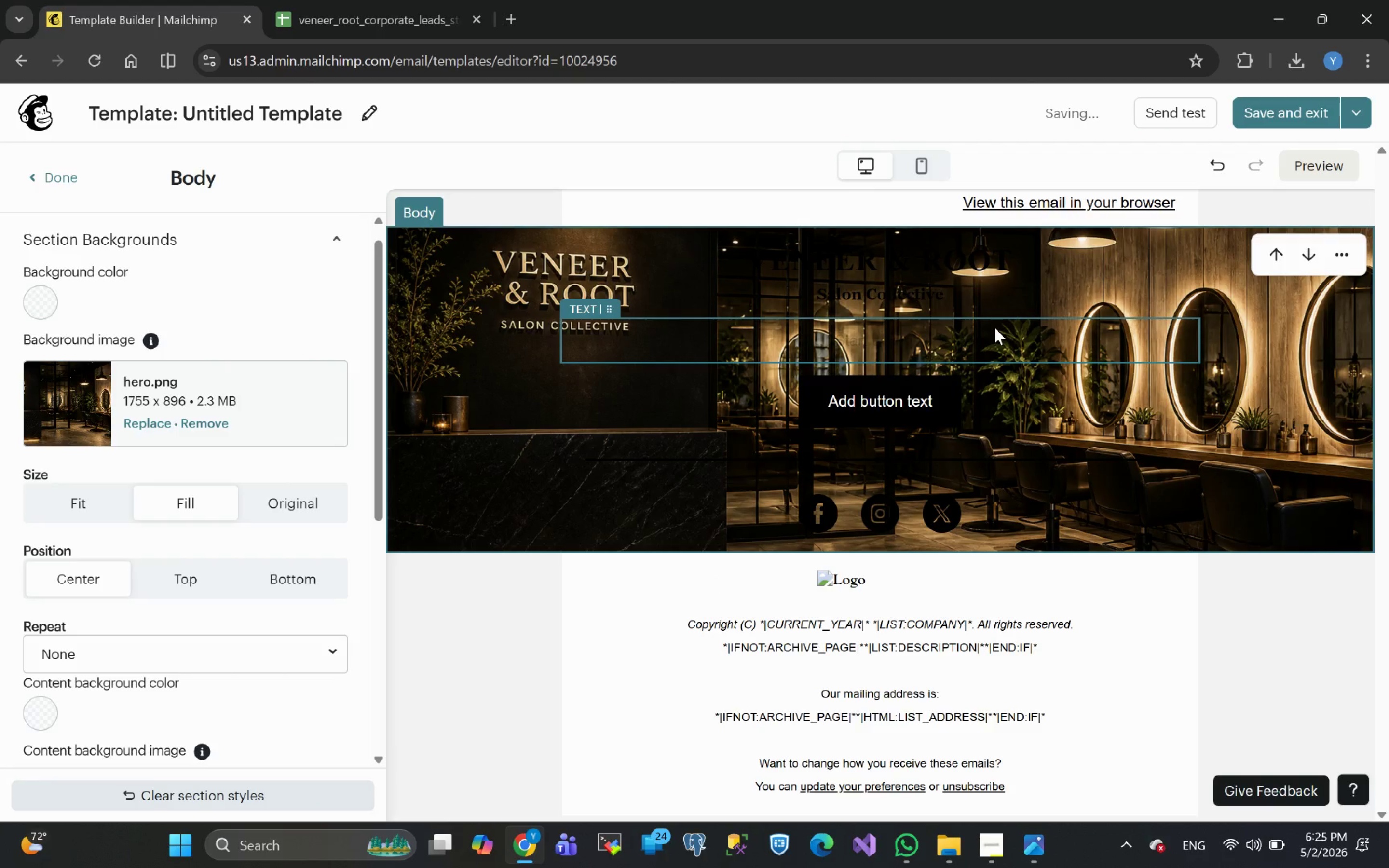 
left_click([741, 289])
 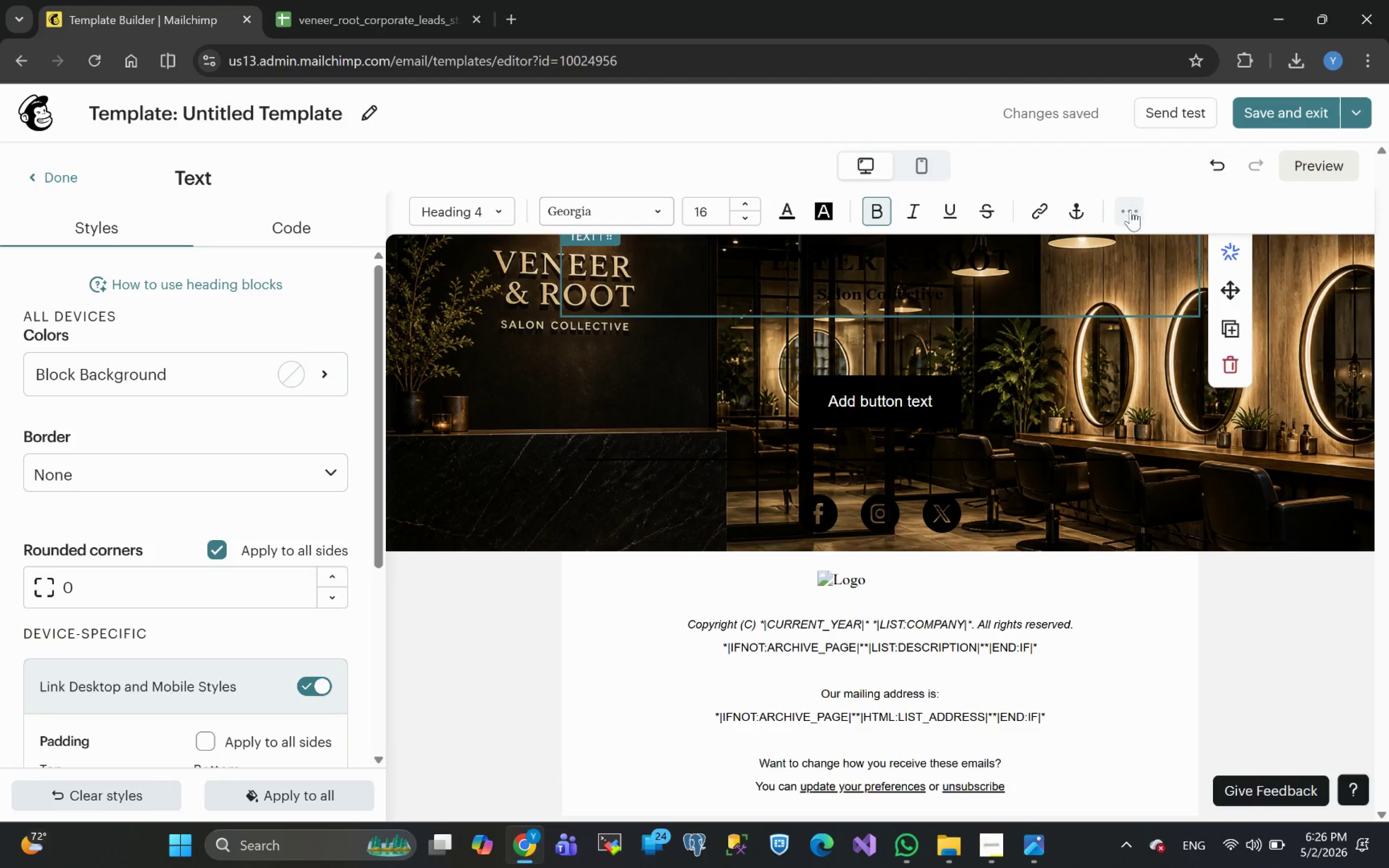 
wait(12.39)
 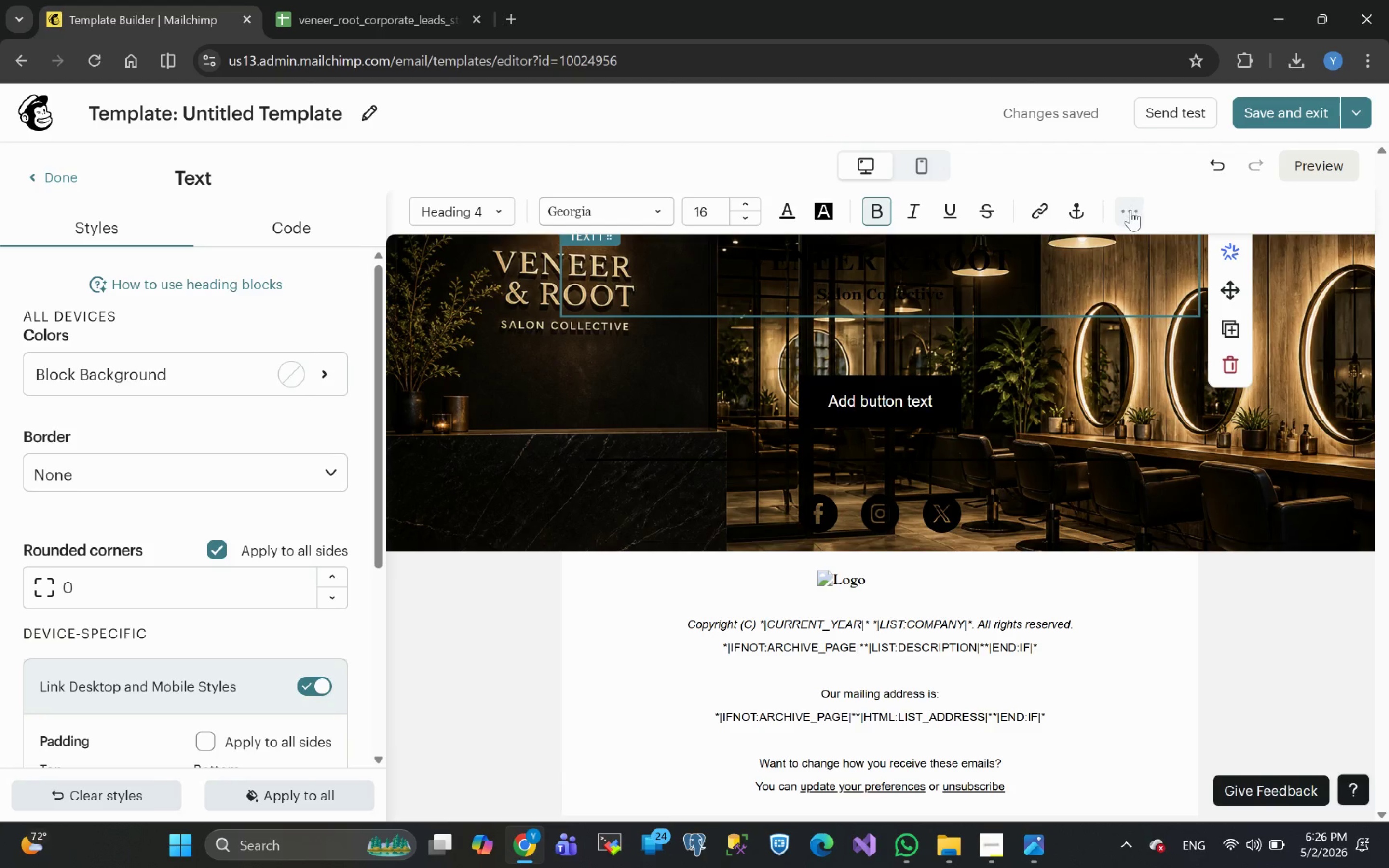 
left_click_drag(start_coordinate=[93, 643], to_coordinate=[0, 648])
 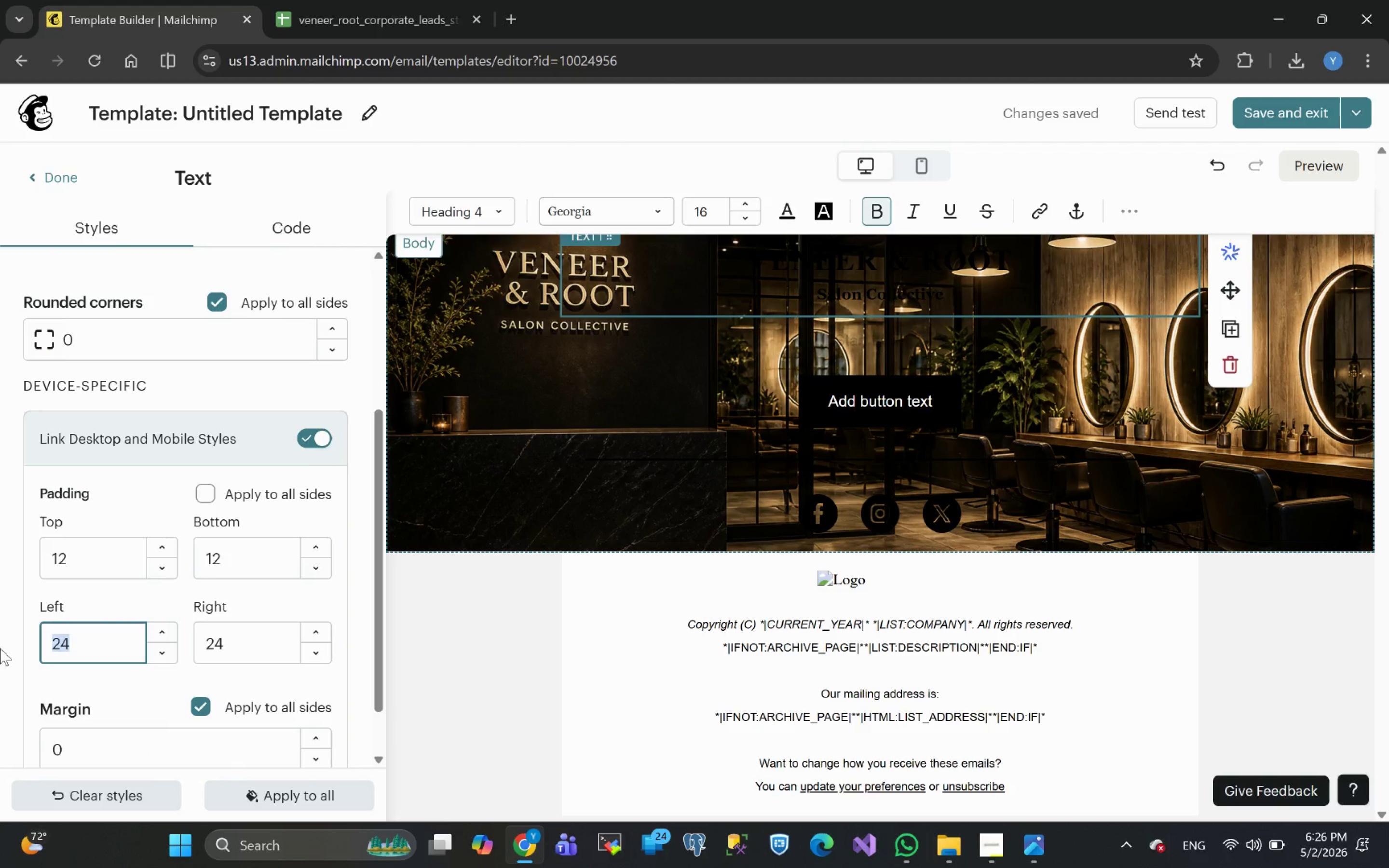 
type(100)
 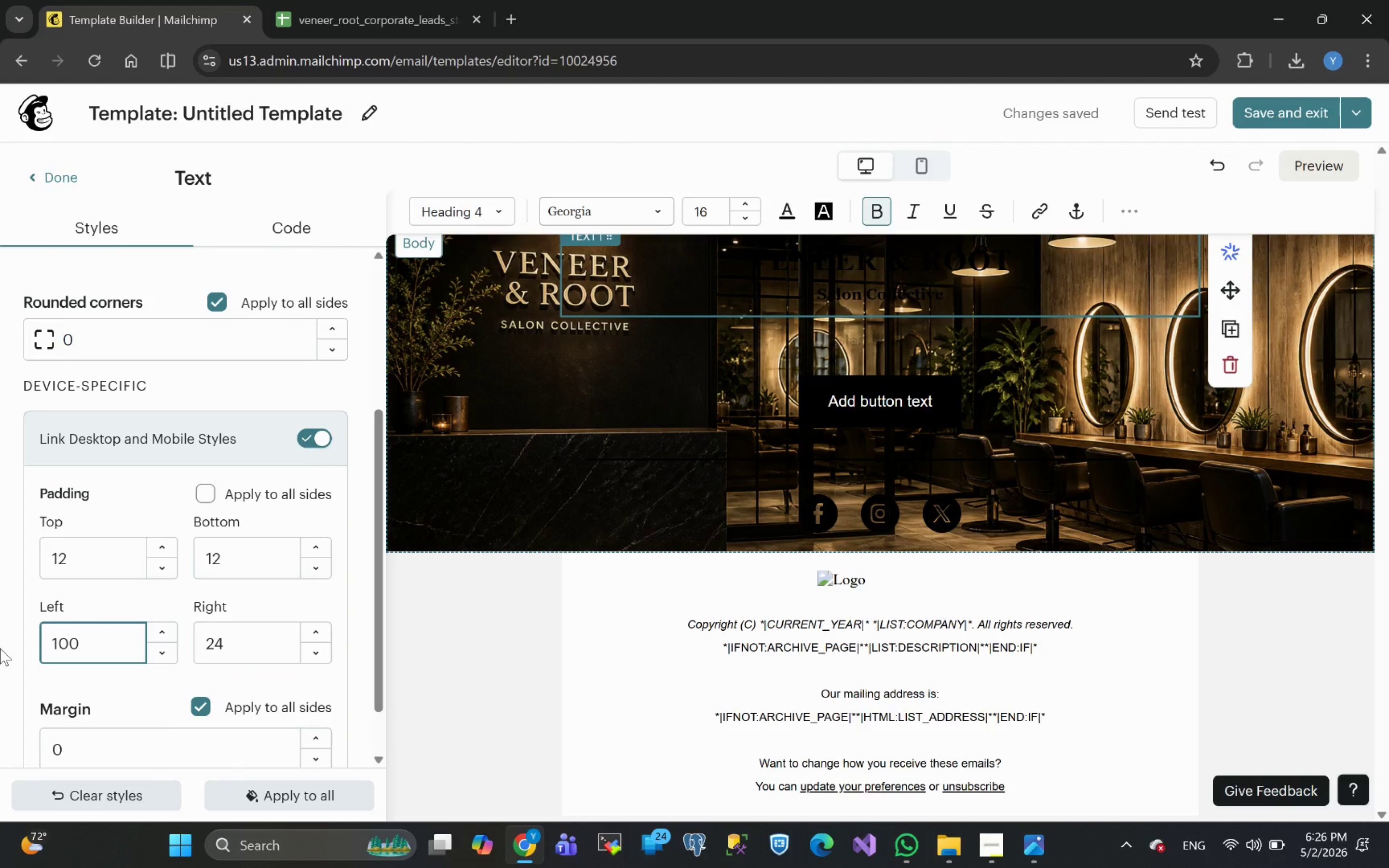 
key(Enter)
 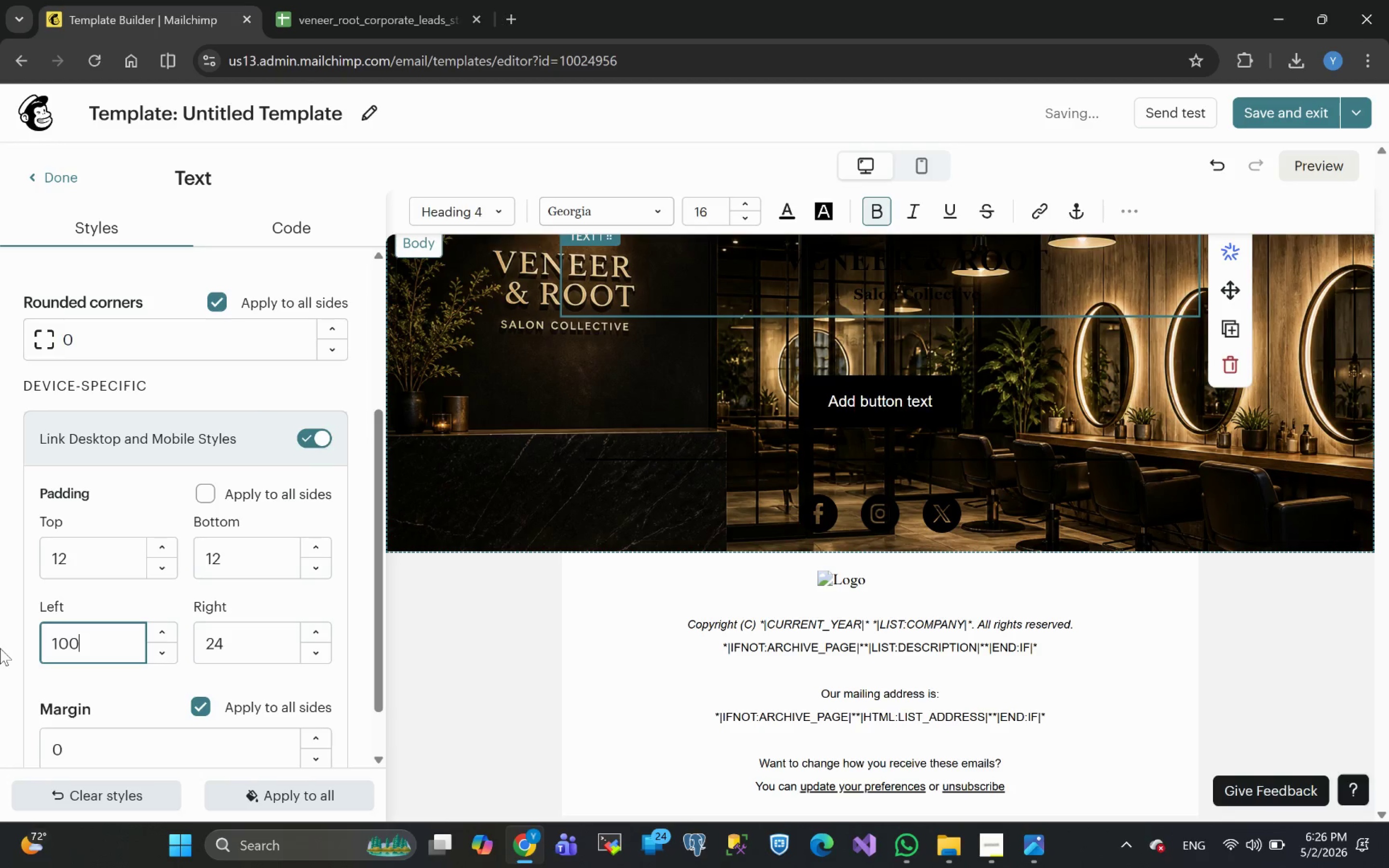 
key(Control+Z)
 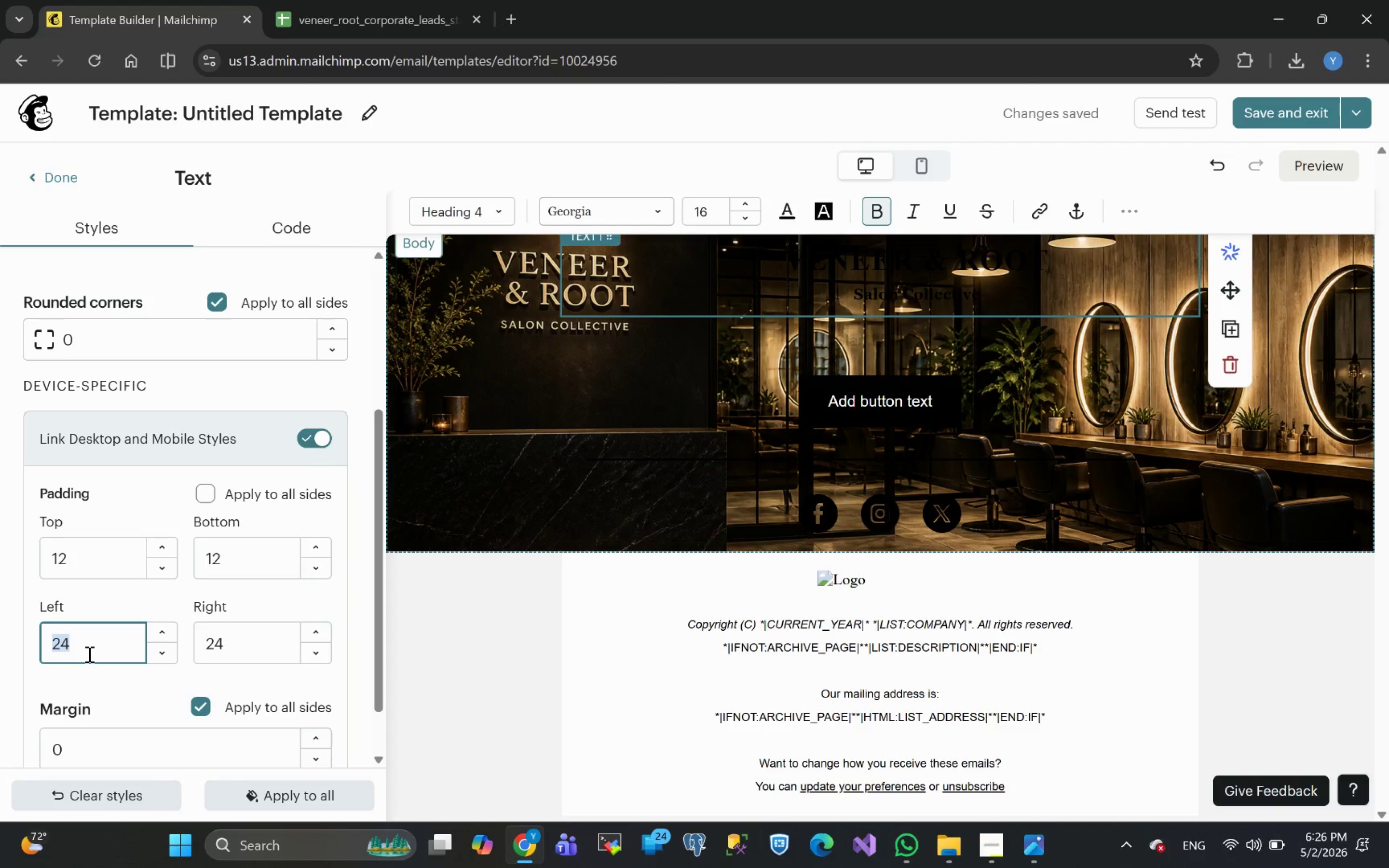 
left_click([109, 646])
 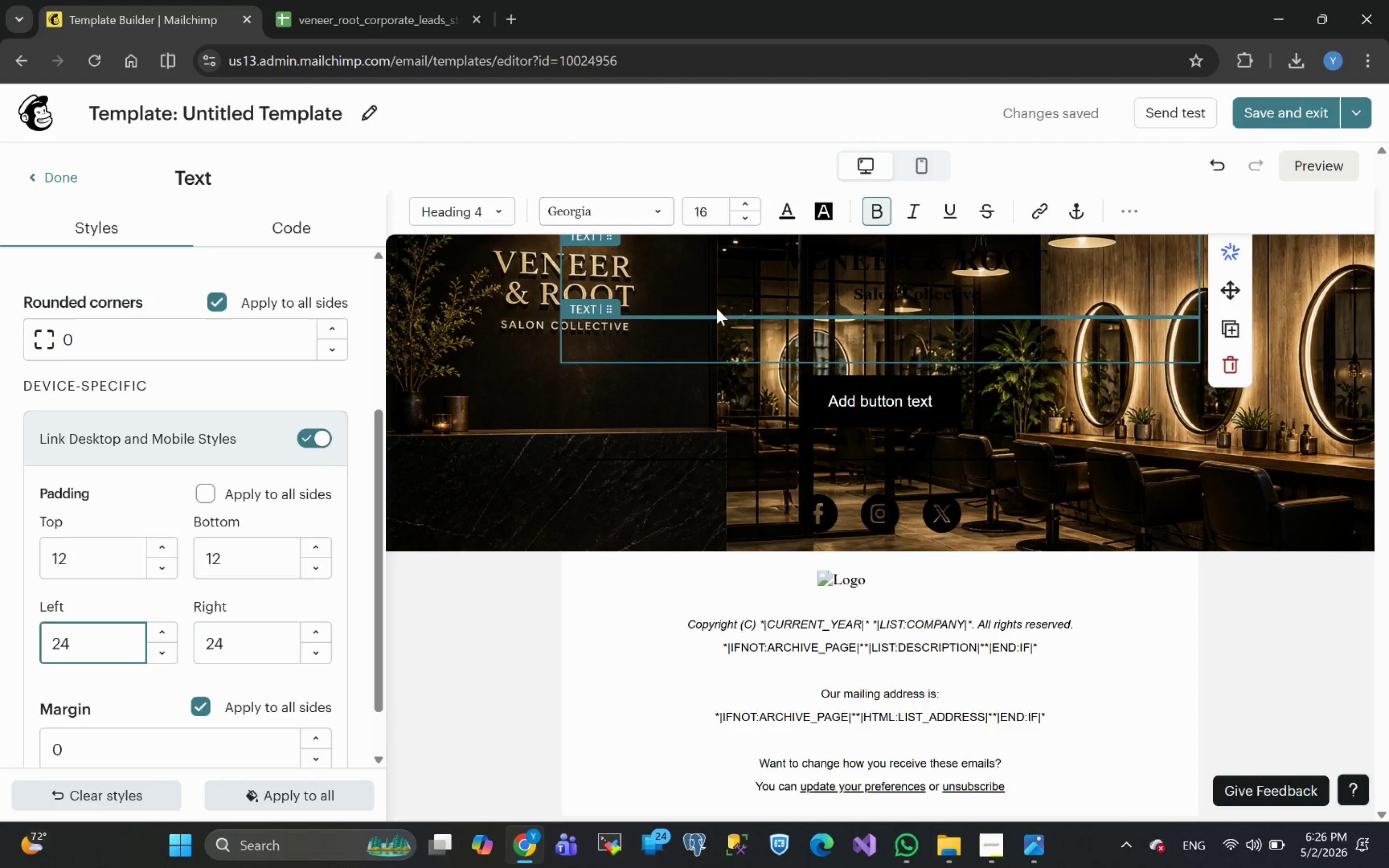 
left_click([709, 275])
 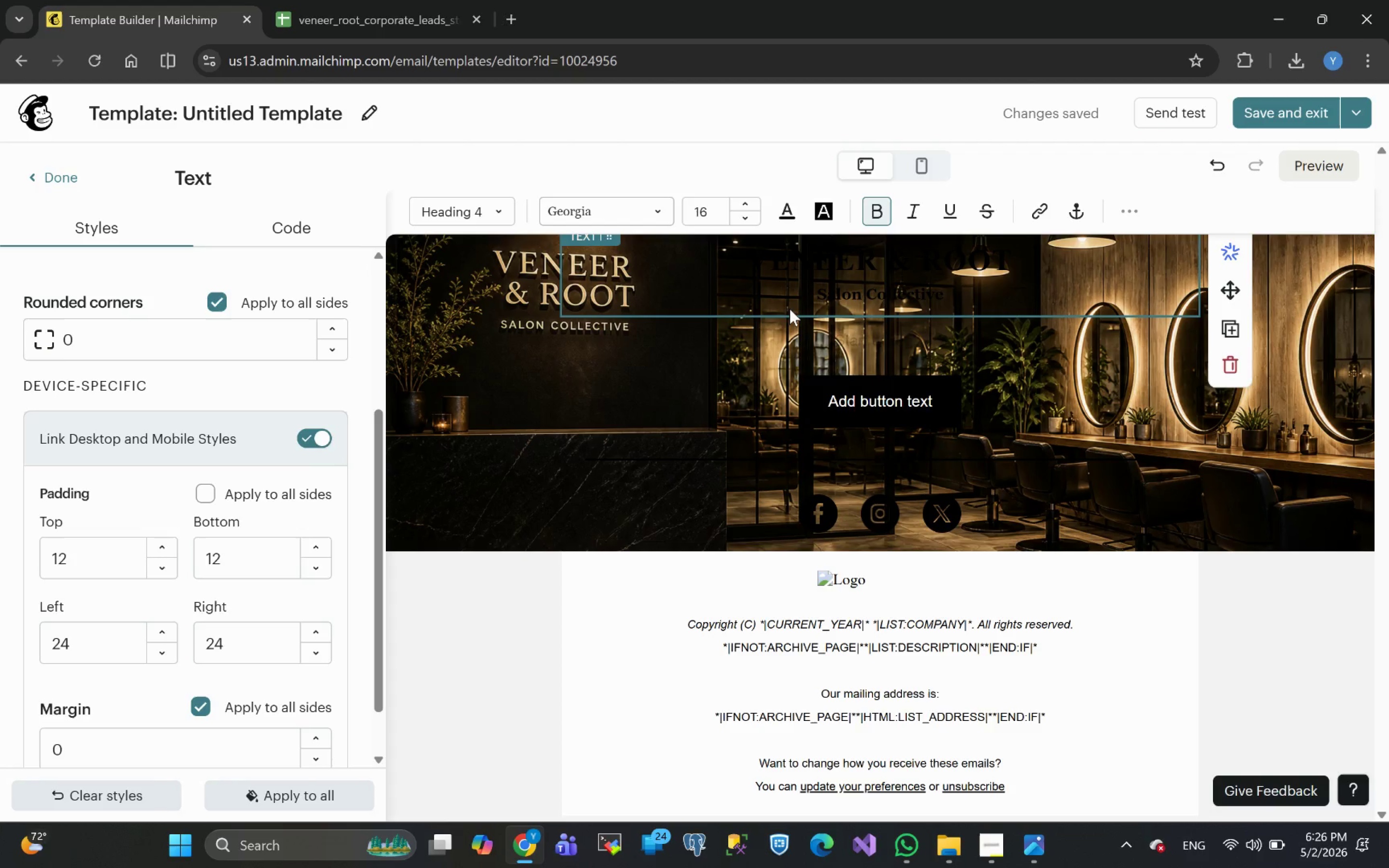 
wait(17.59)
 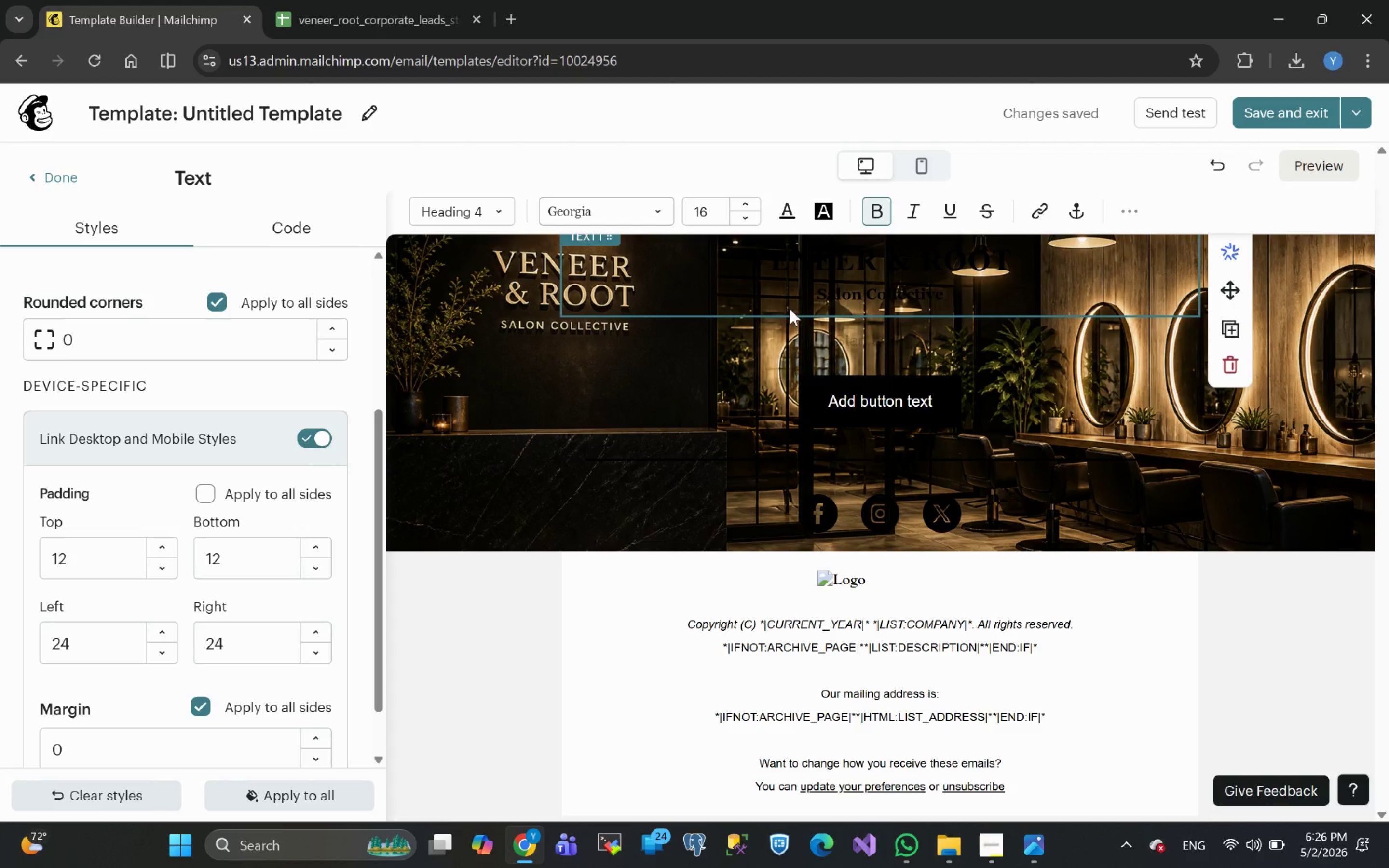 
left_click([728, 281])
 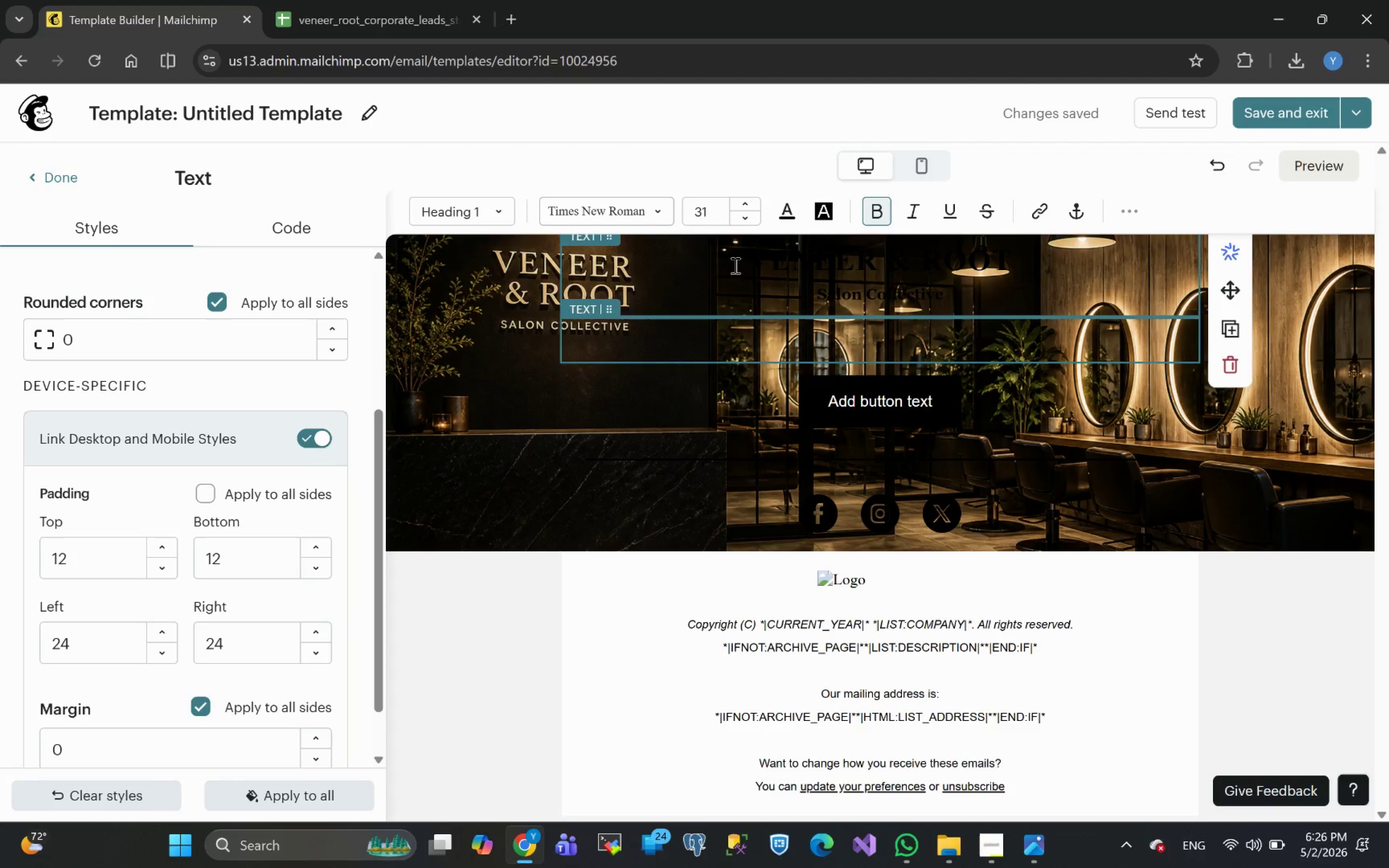 
left_click([736, 263])
 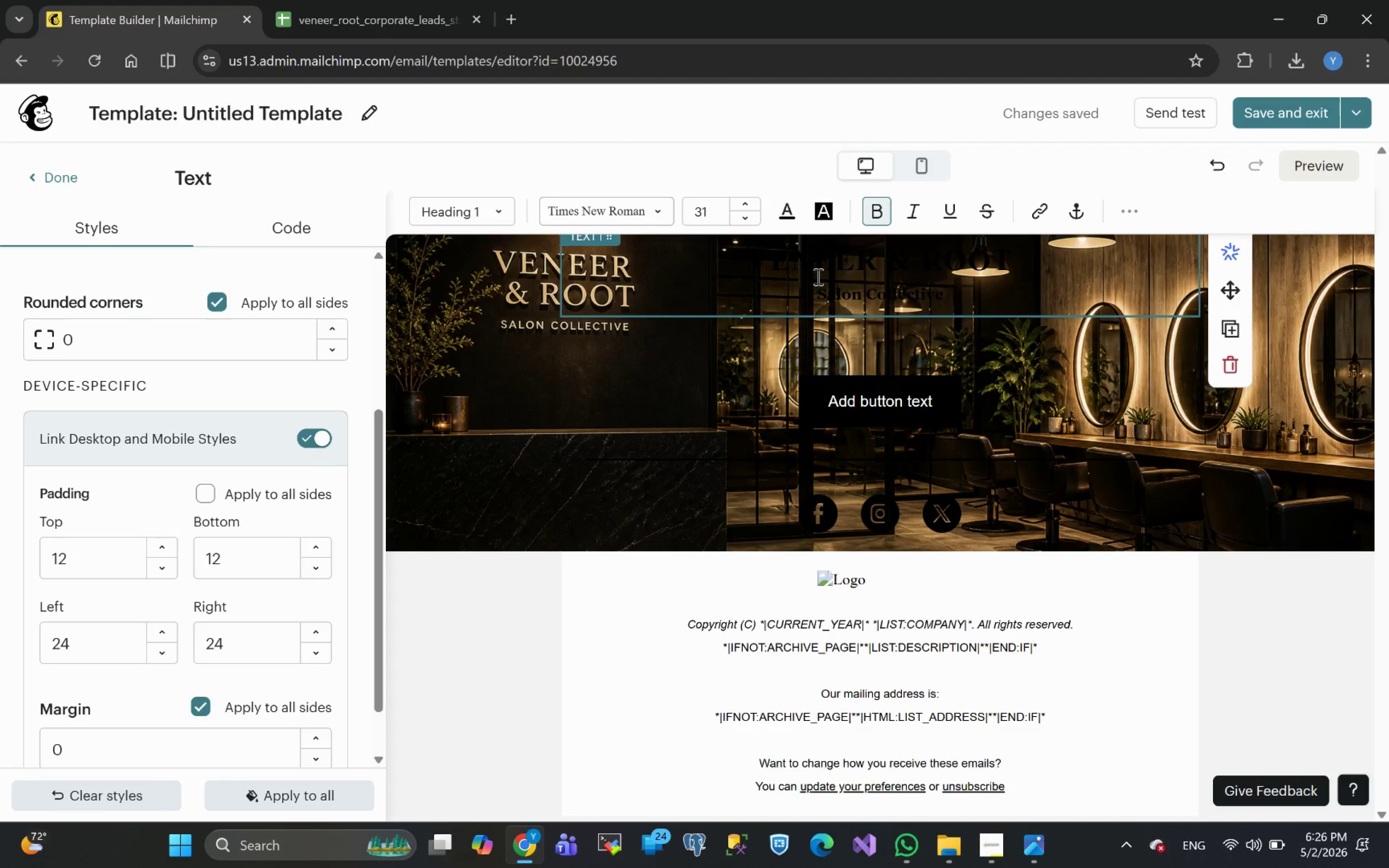 
double_click([817, 276])
 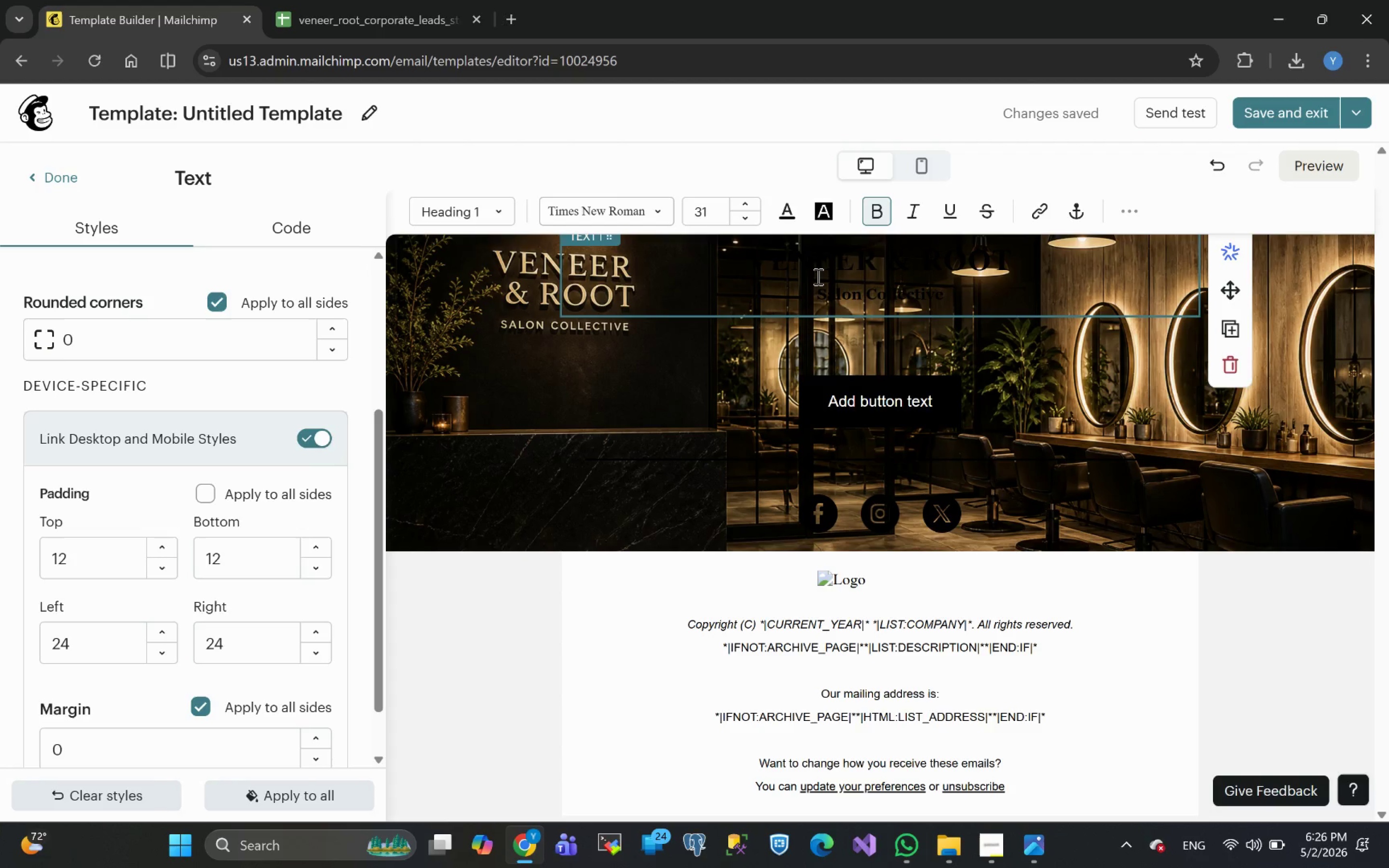 
key(Control+A)
 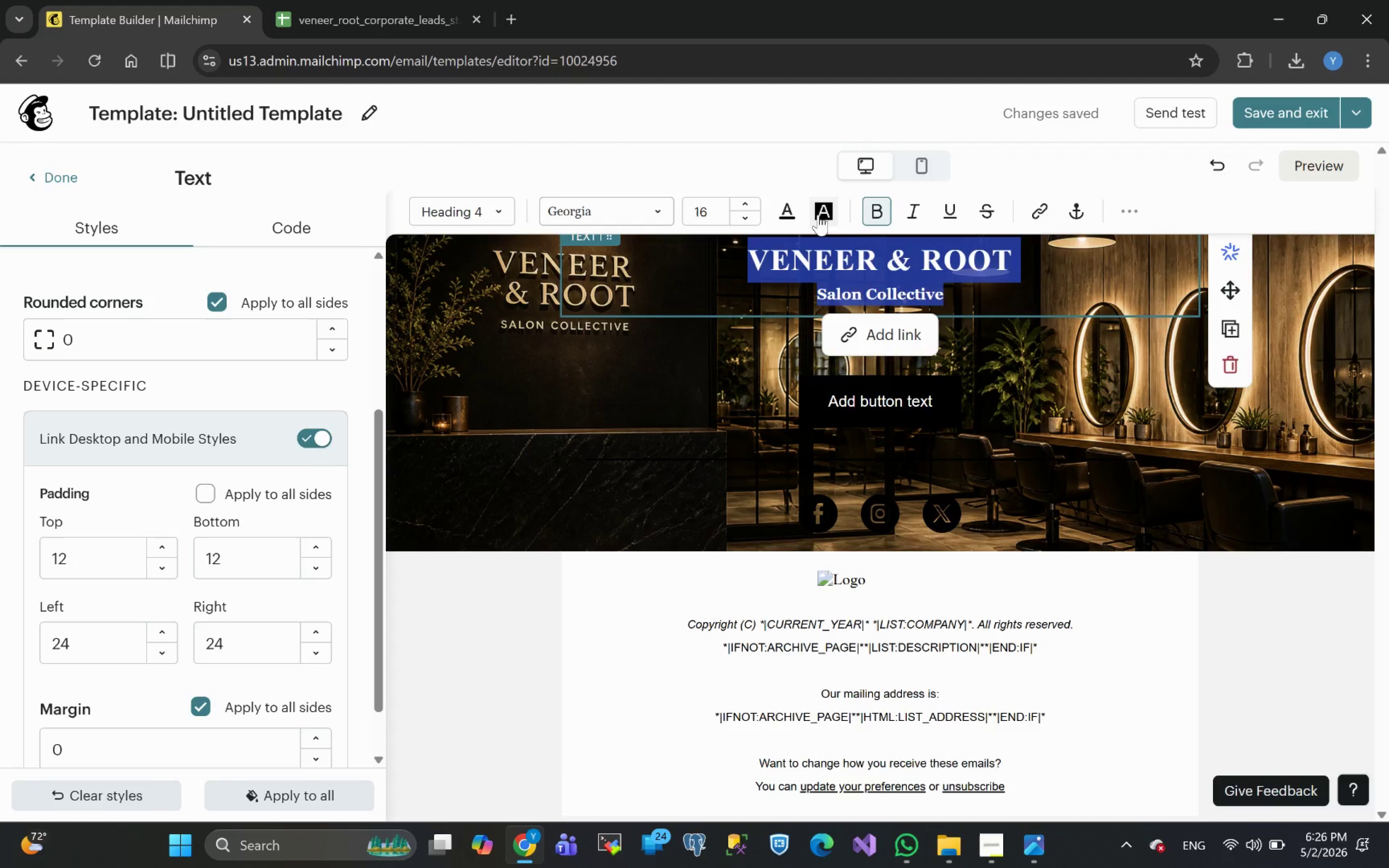 
left_click([785, 210])
 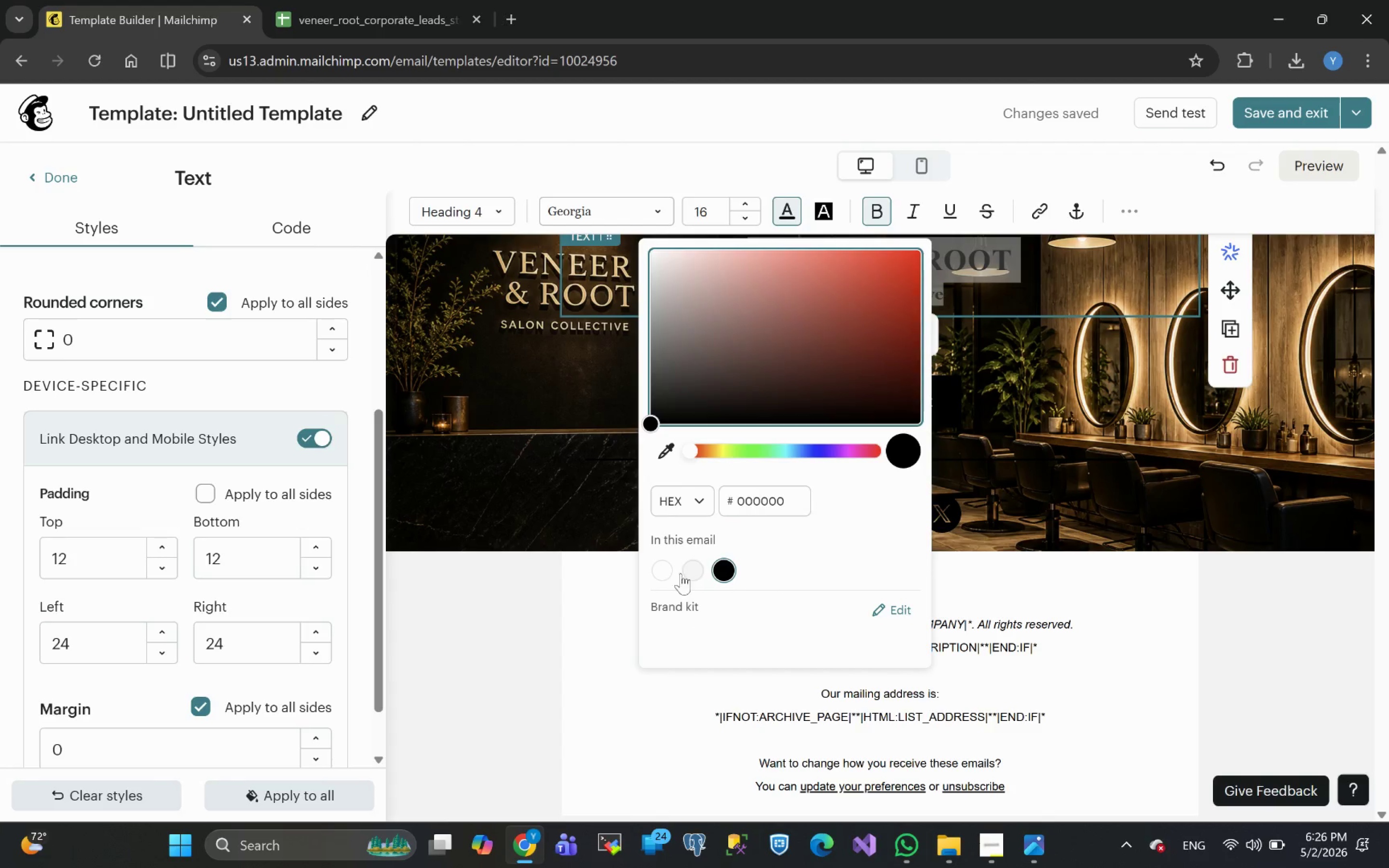 
left_click([662, 570])
 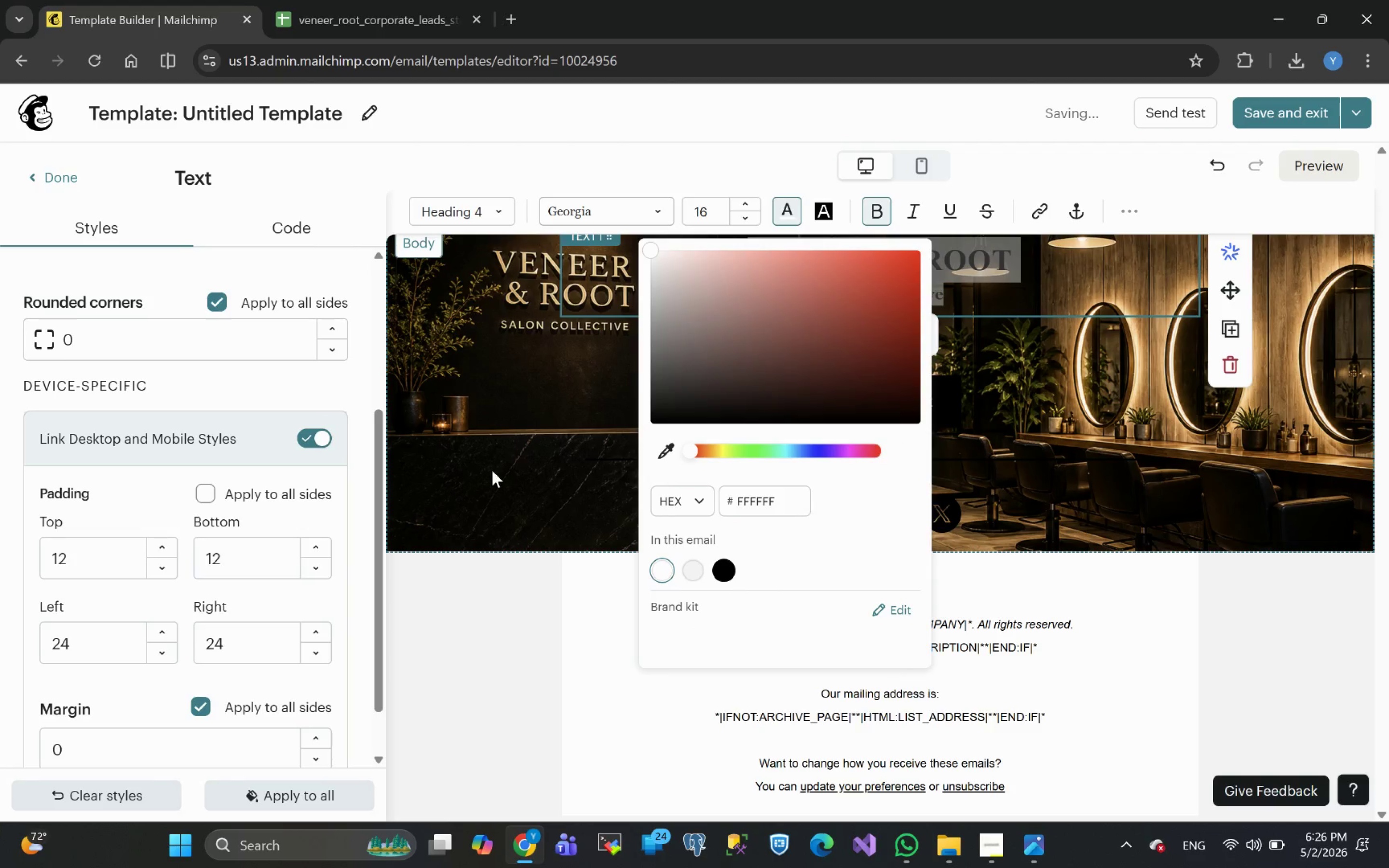 
left_click([493, 470])
 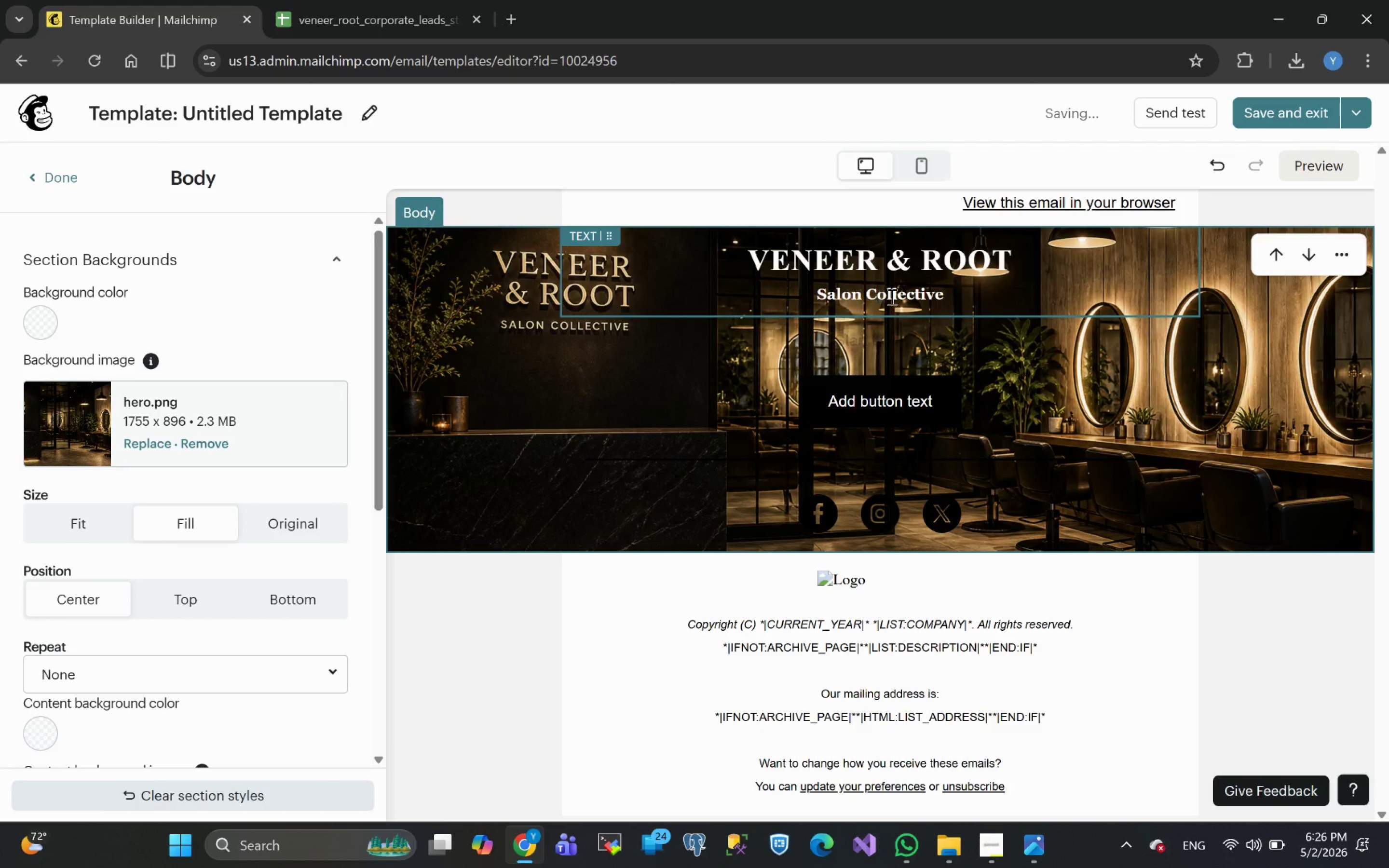 
left_click([947, 278])
 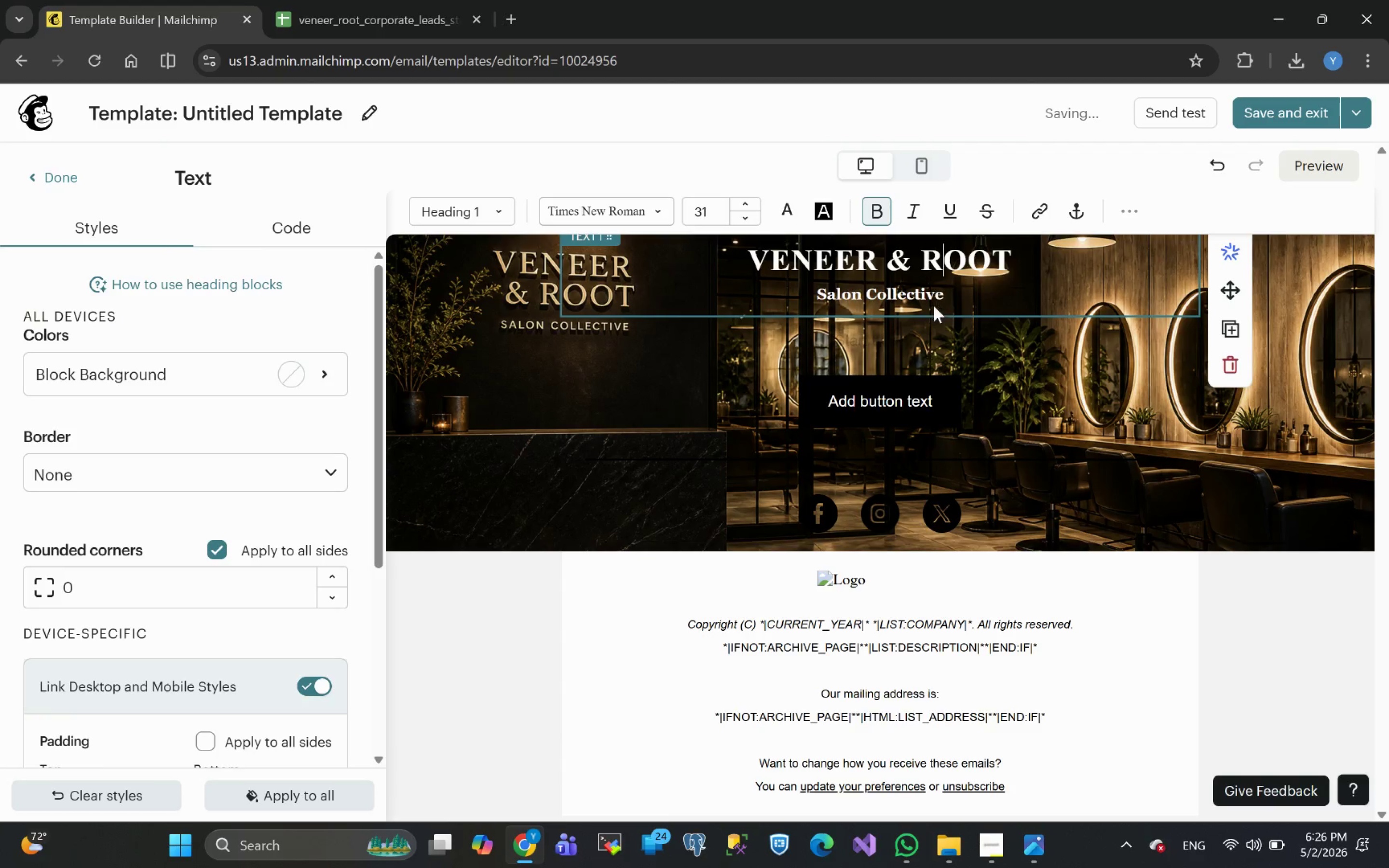 
left_click([950, 295])
 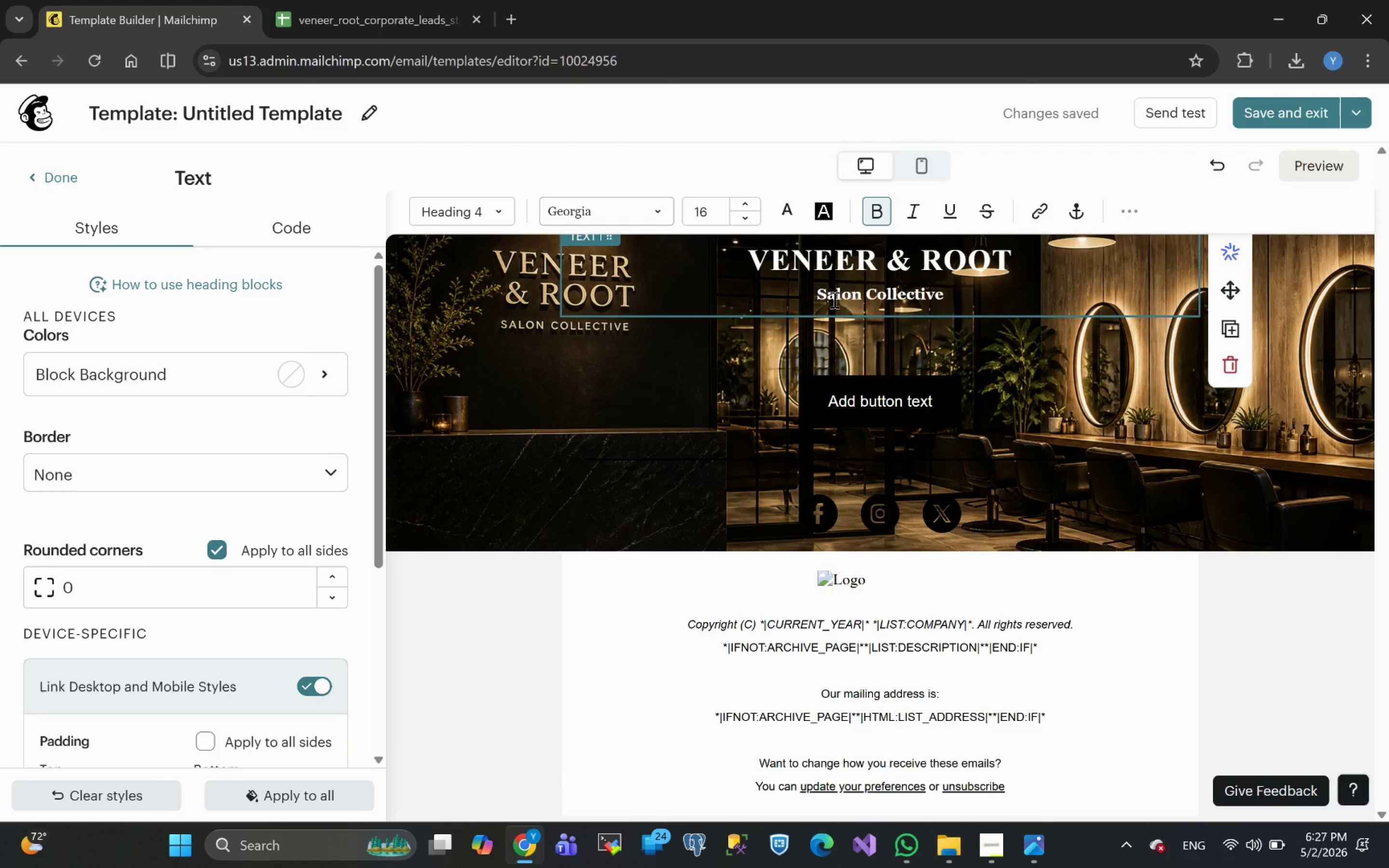 
wait(10.06)
 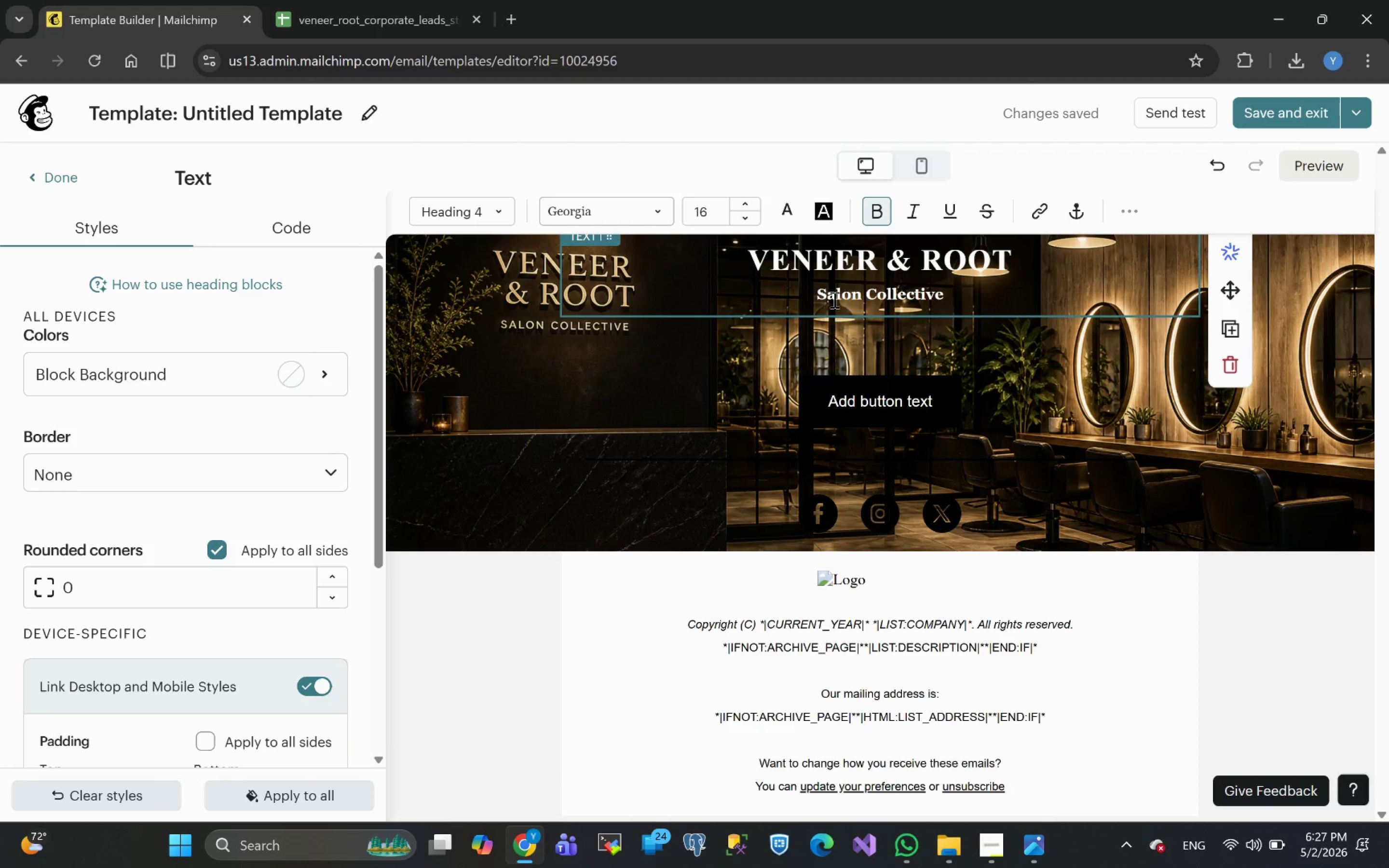 
left_click([456, 668])
 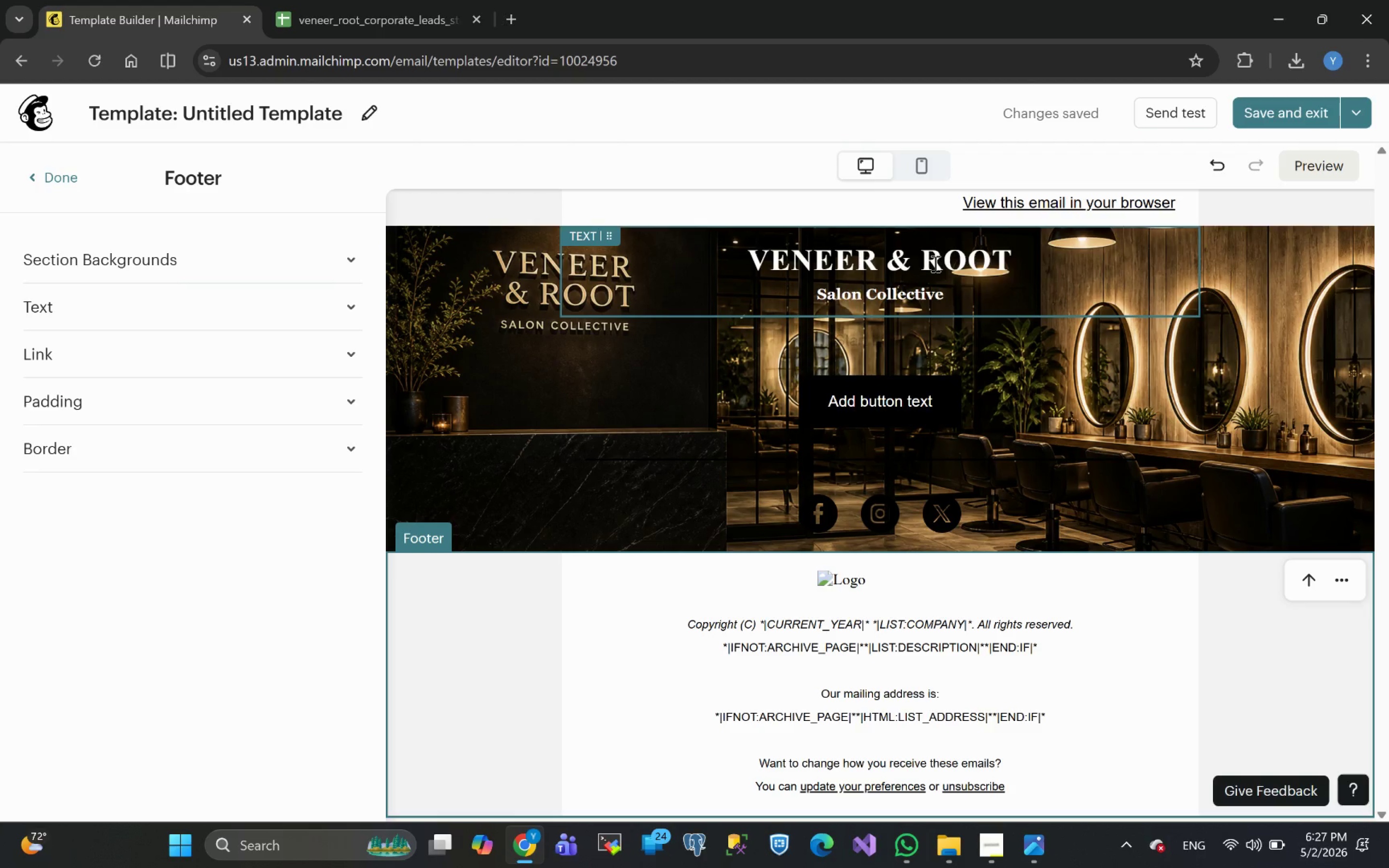 
wait(7.75)
 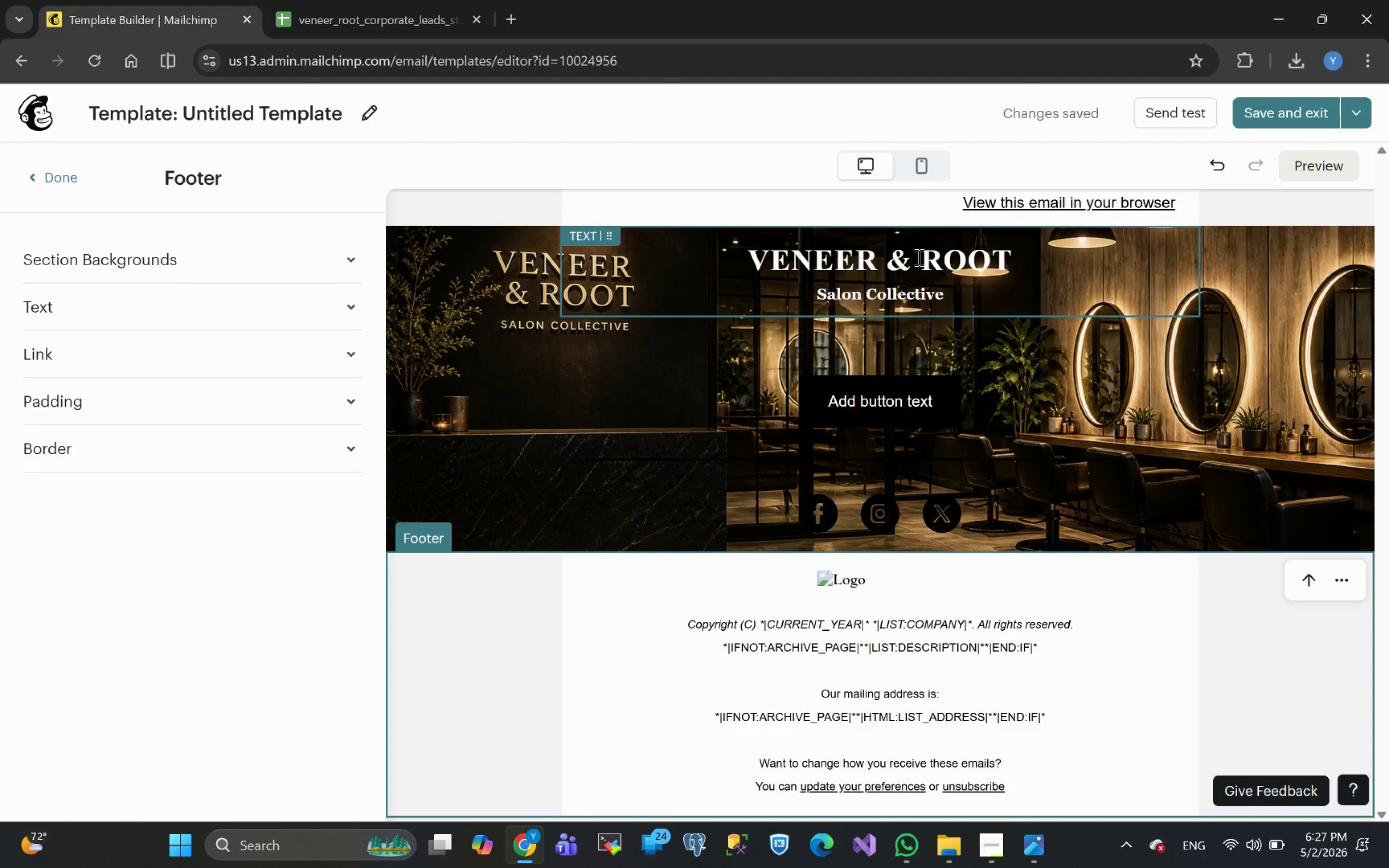 
left_click([1142, 265])
 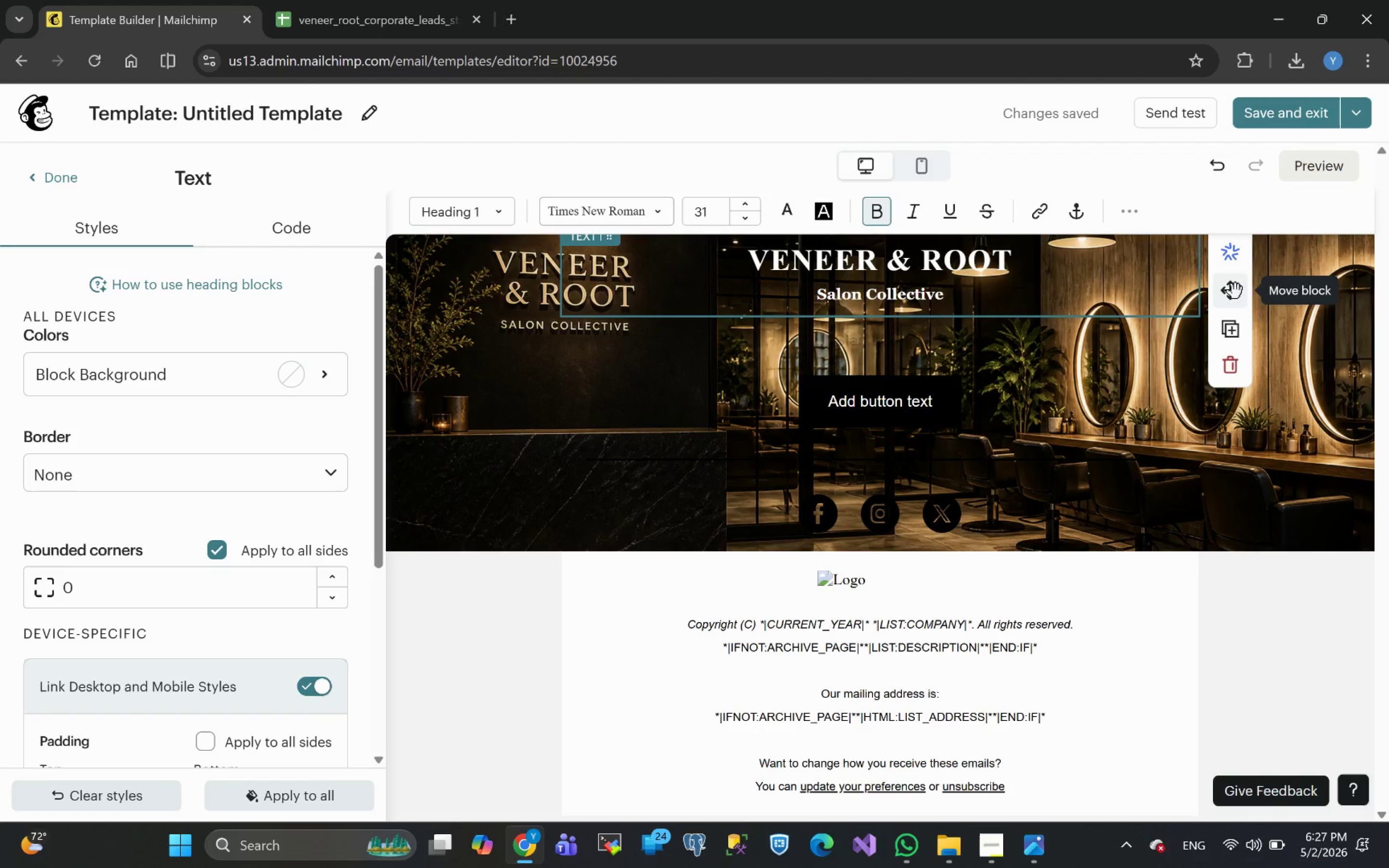 
left_click_drag(start_coordinate=[1228, 291], to_coordinate=[836, 233])
 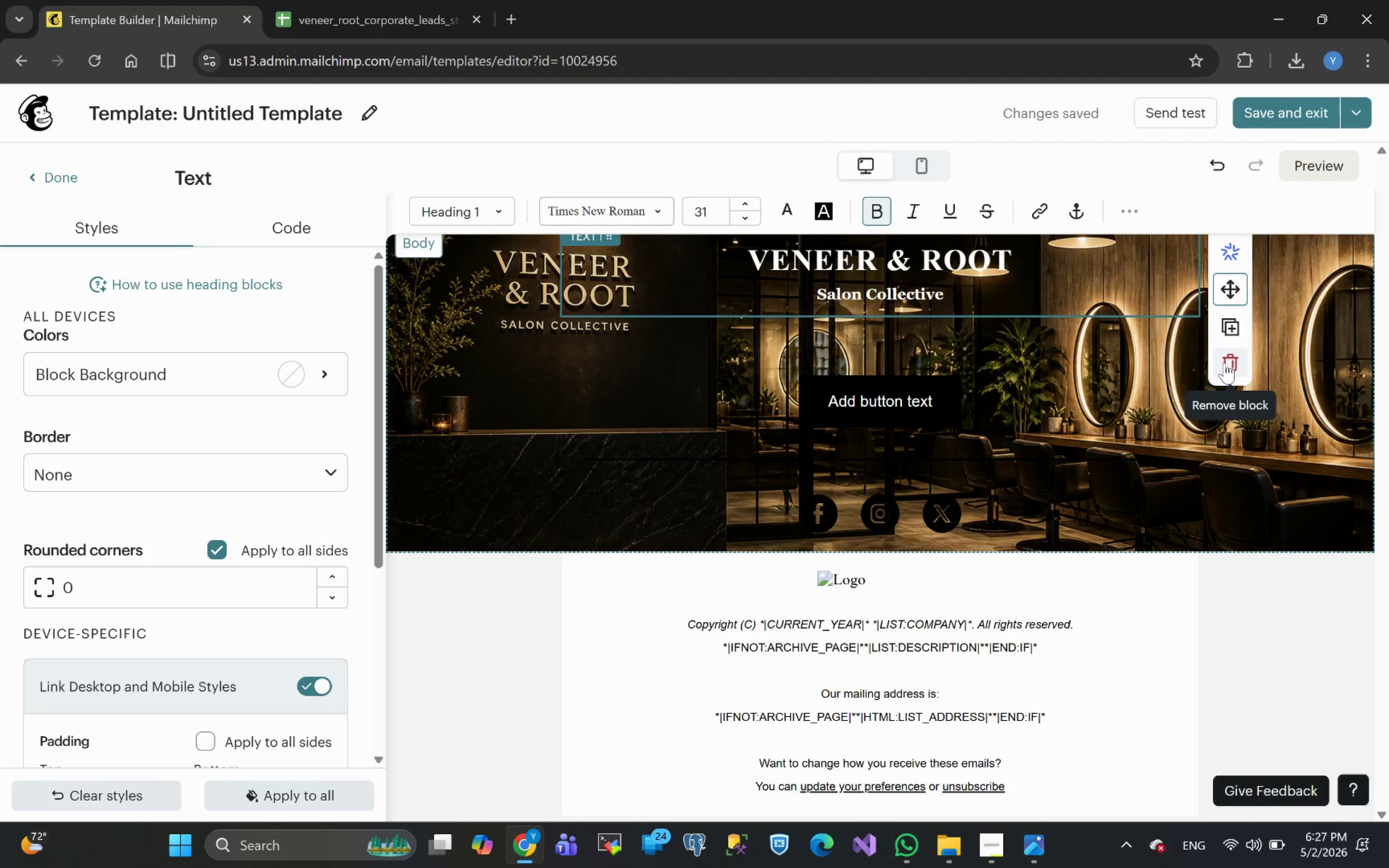 
left_click([1011, 284])
 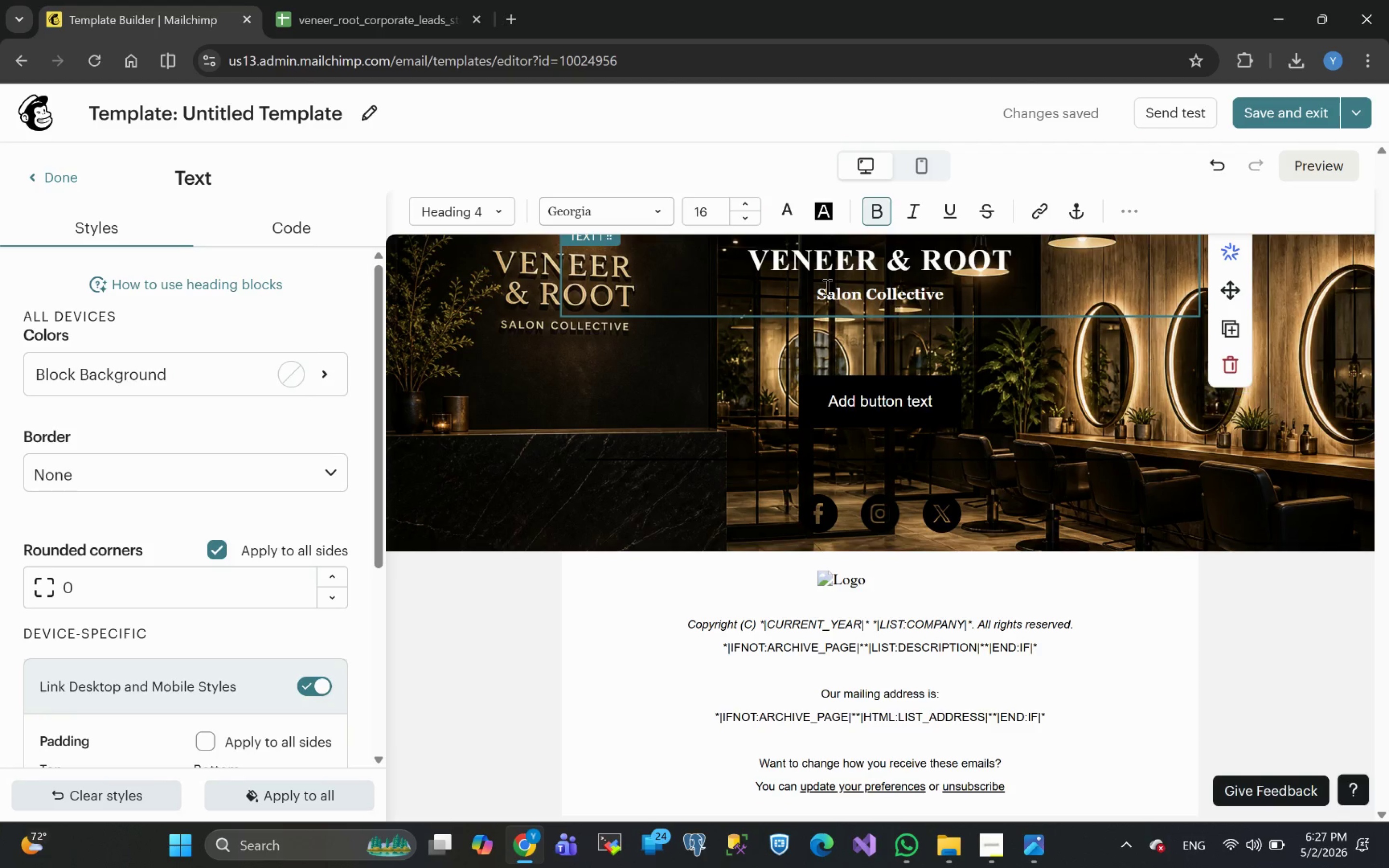 
left_click([965, 291])
 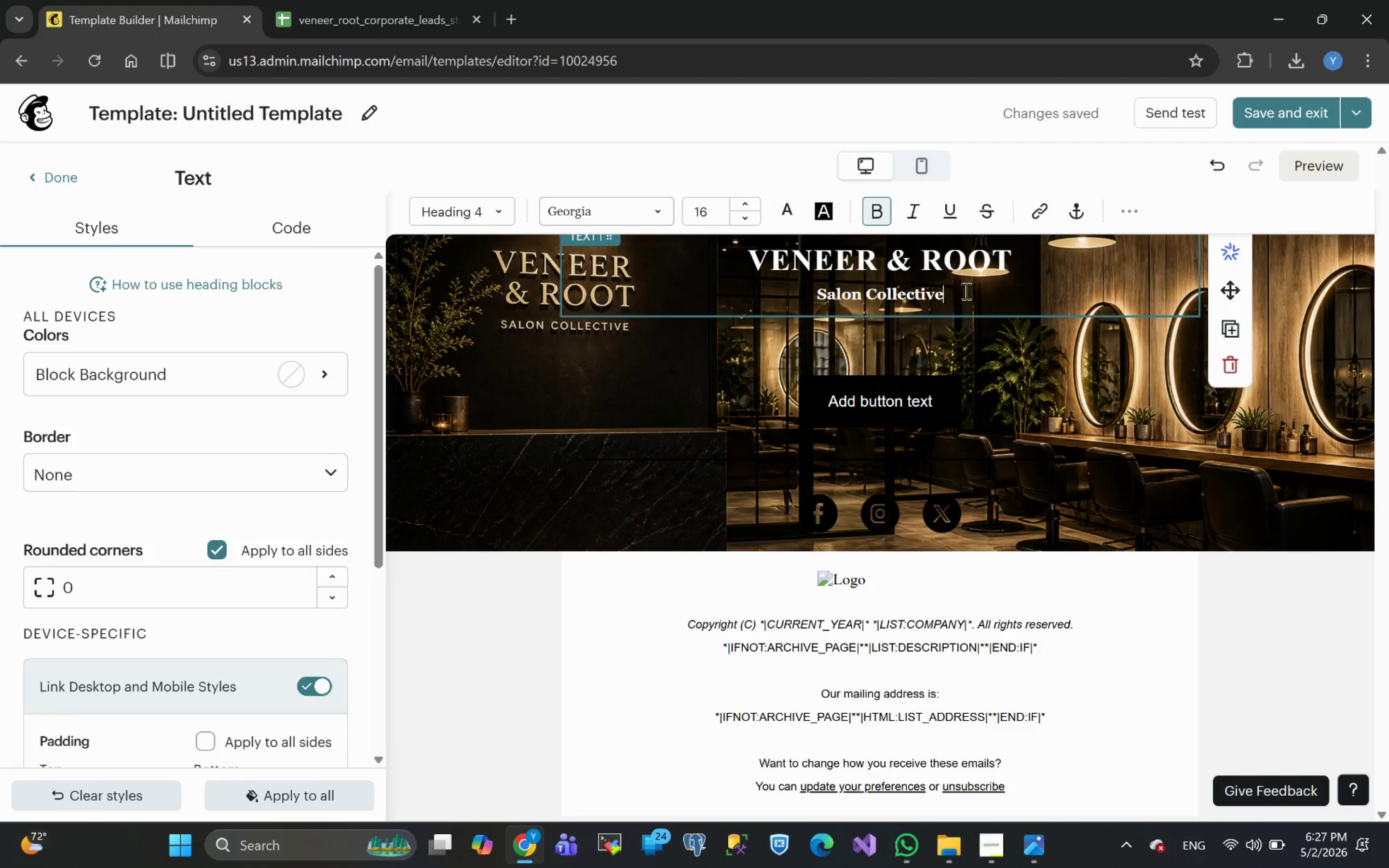 
left_click_drag(start_coordinate=[965, 291], to_coordinate=[733, 261])
 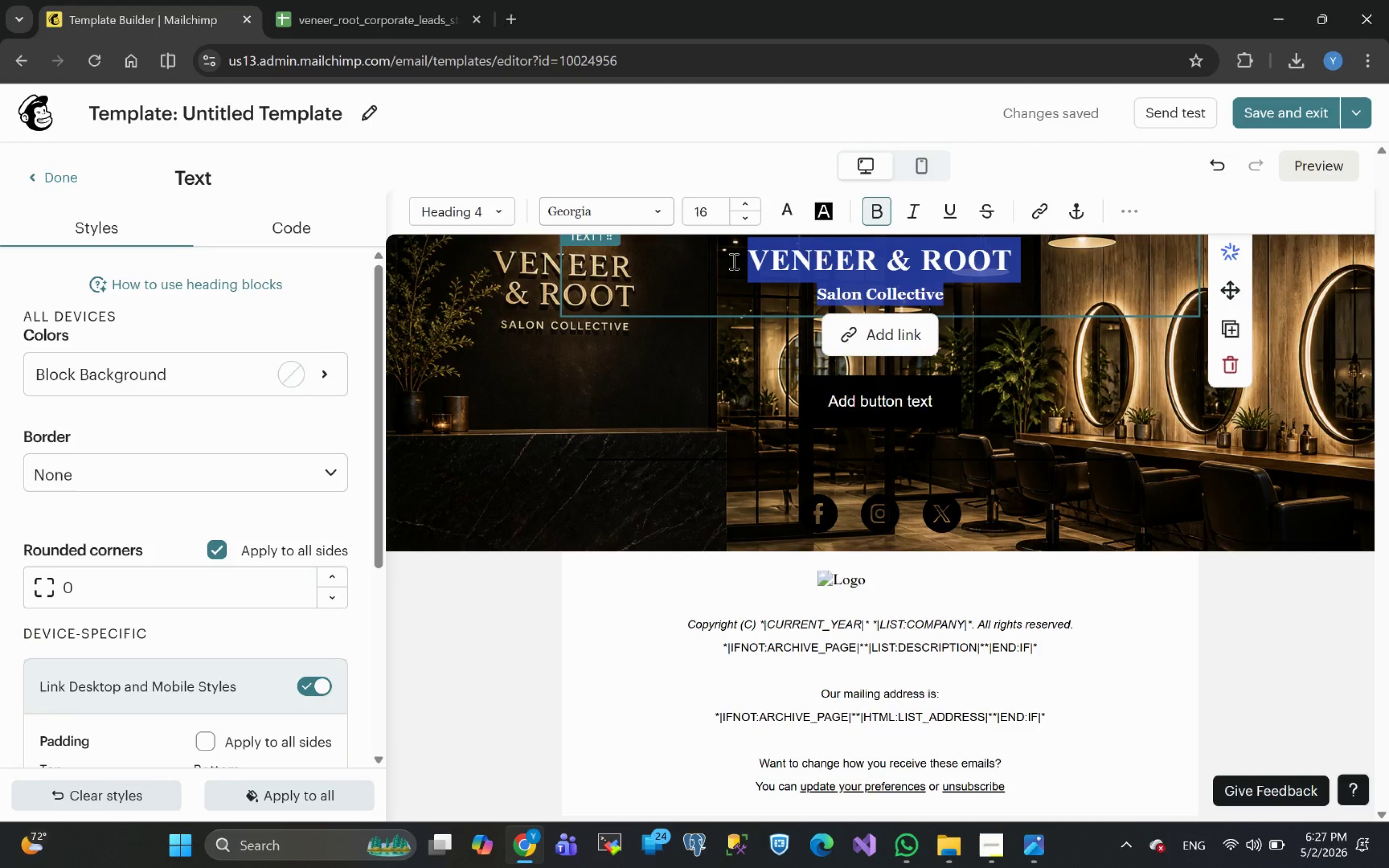 
key(Control+X)
 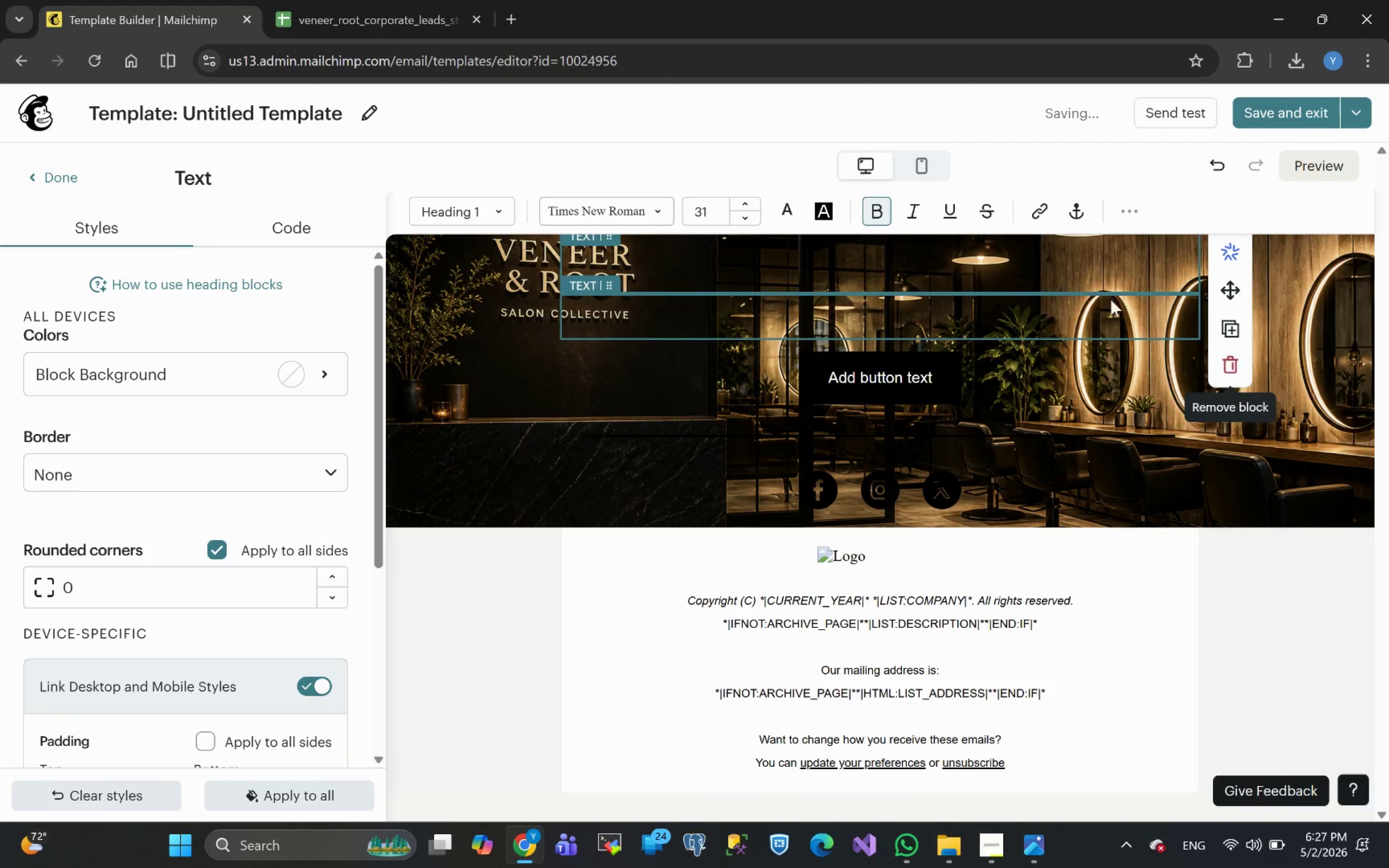 
left_click([986, 270])
 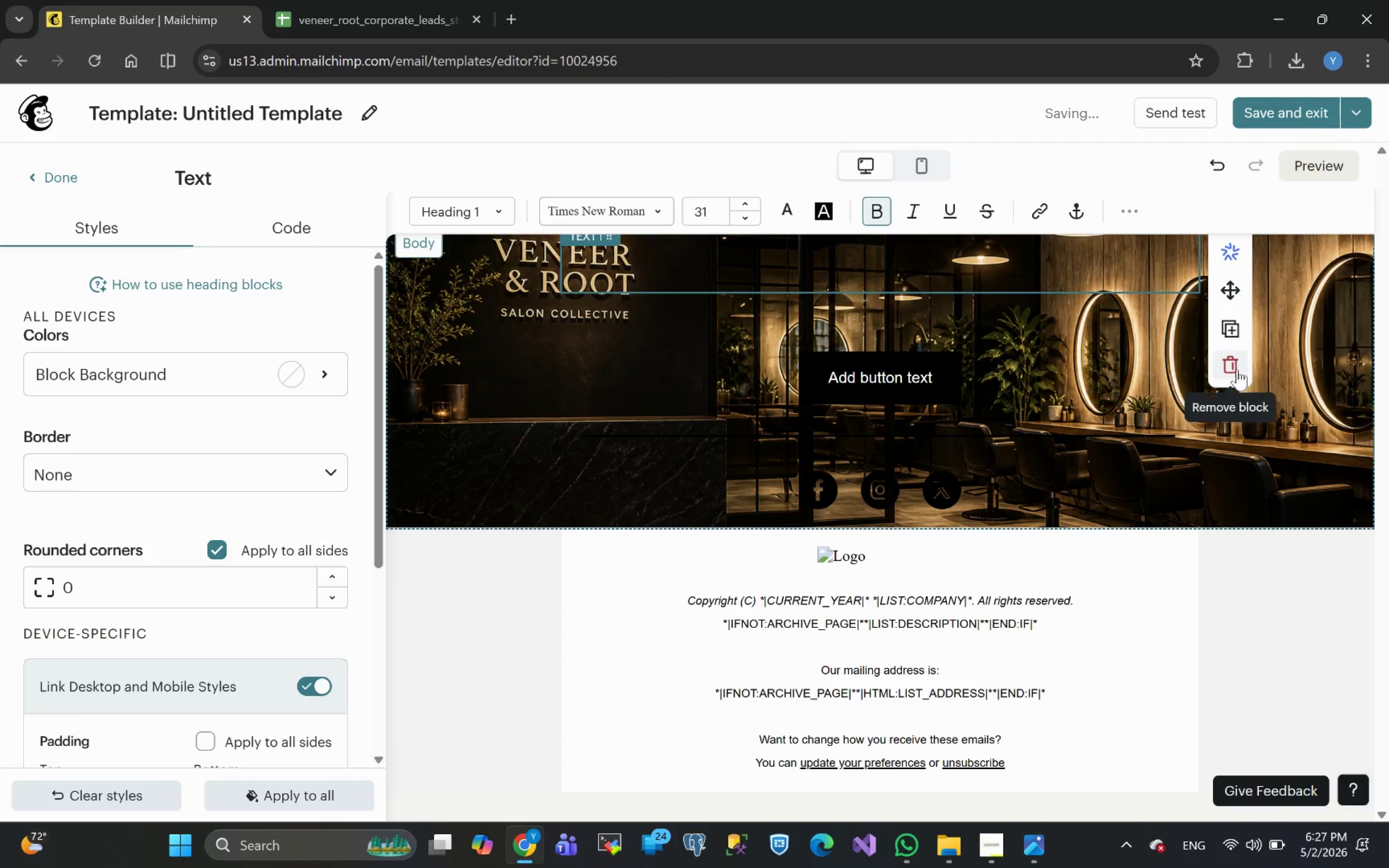 
left_click([1231, 367])
 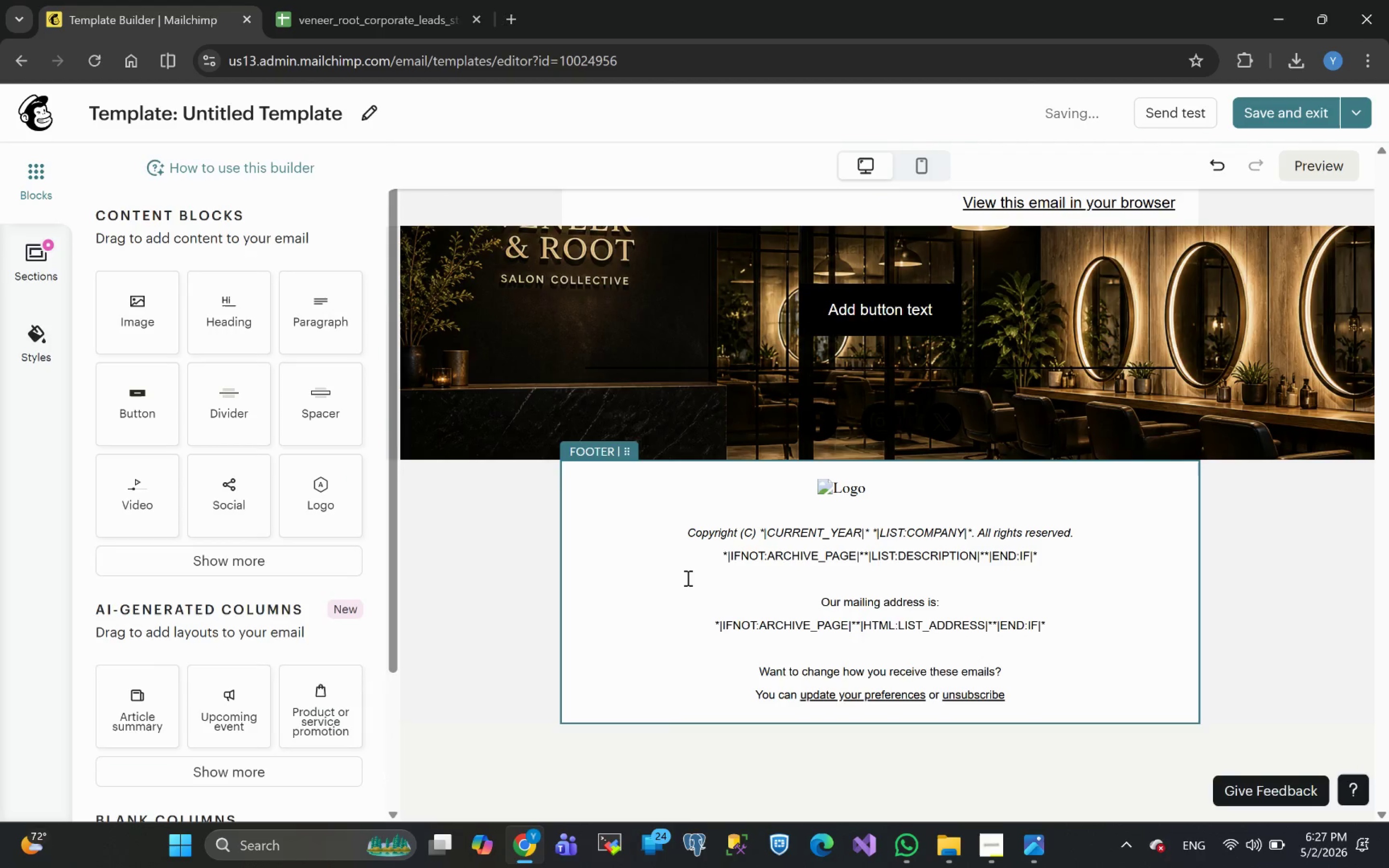 
left_click([579, 559])
 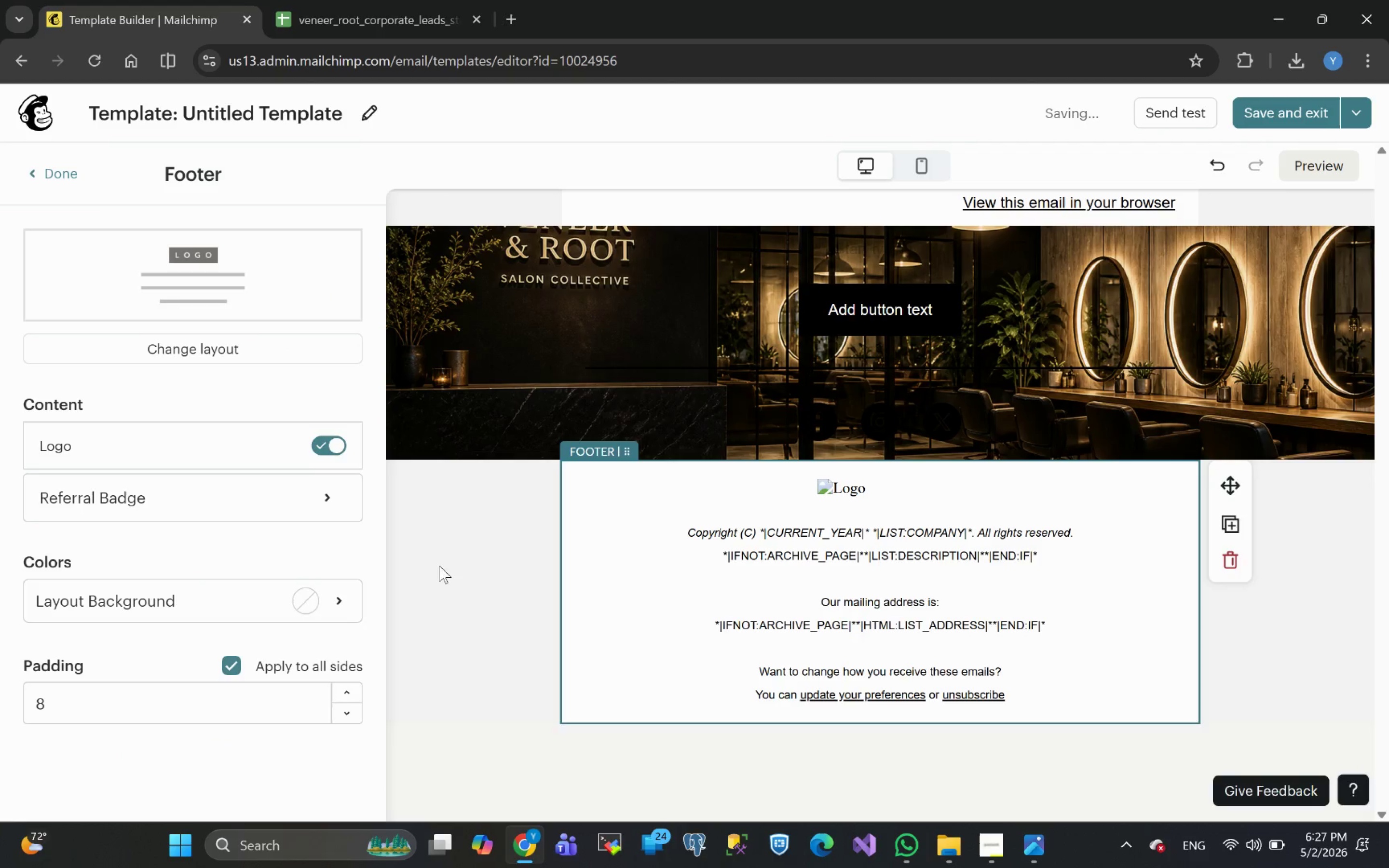 
left_click([409, 559])
 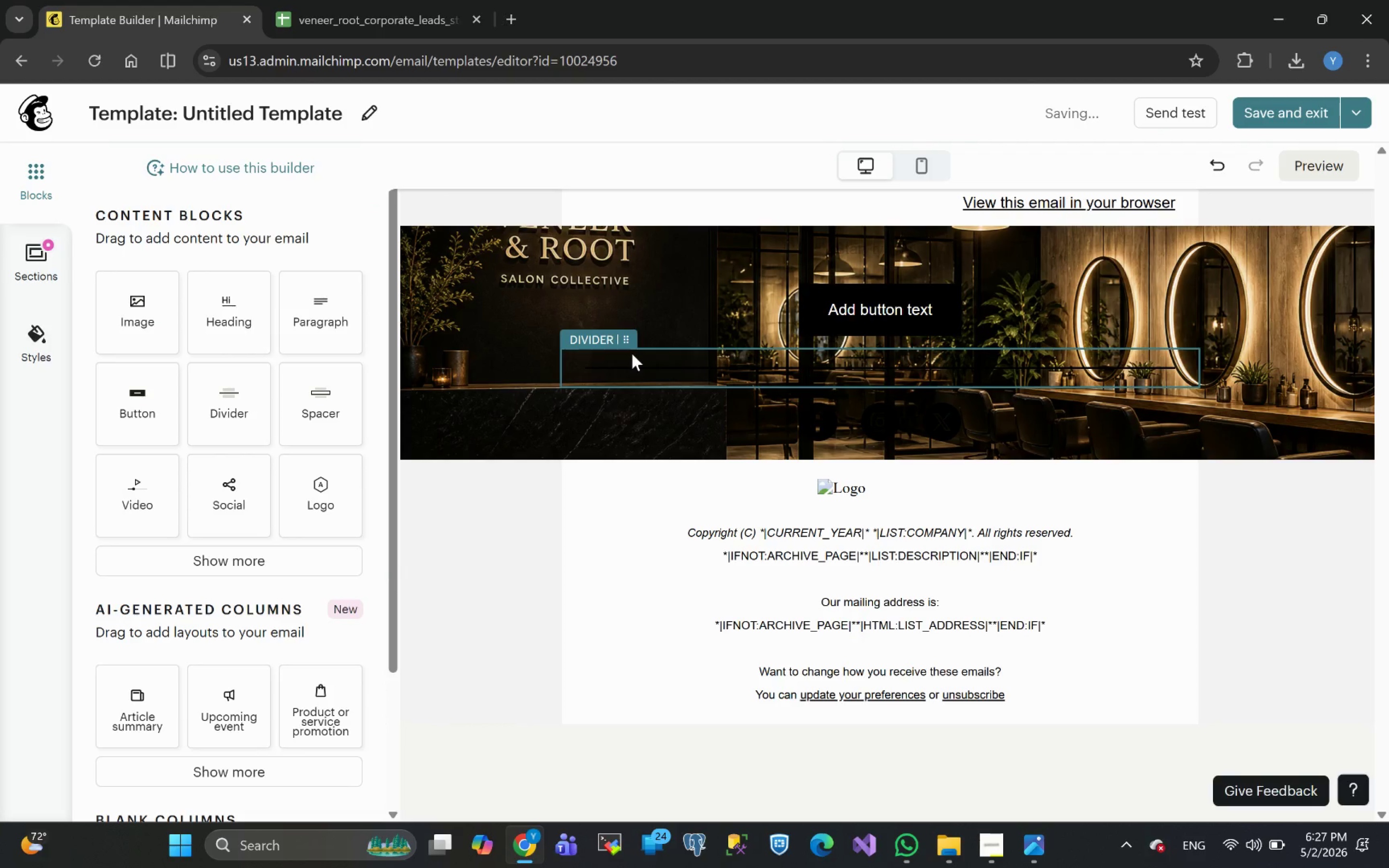 
left_click([502, 307])
 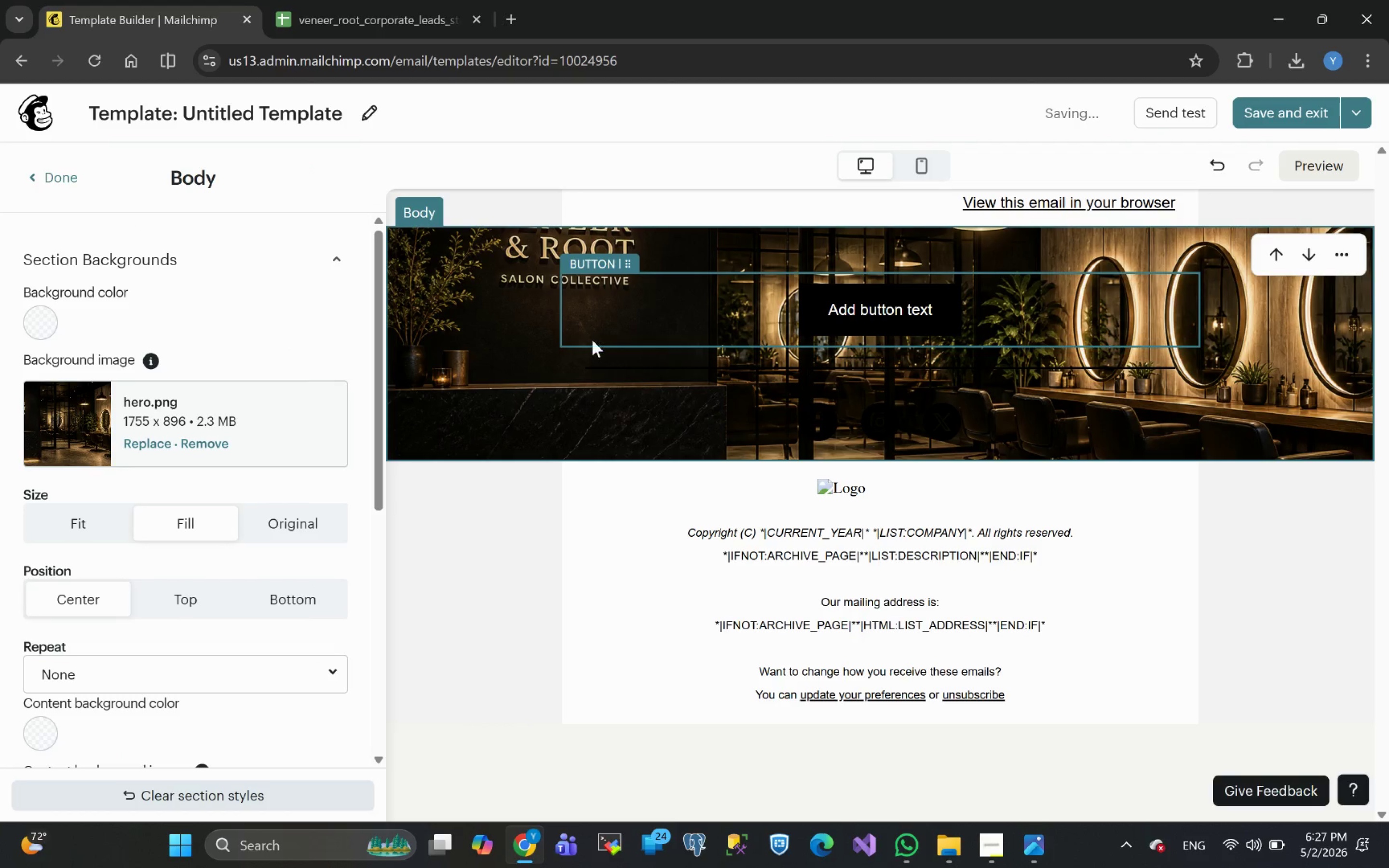 
mouse_move([129, 643])
 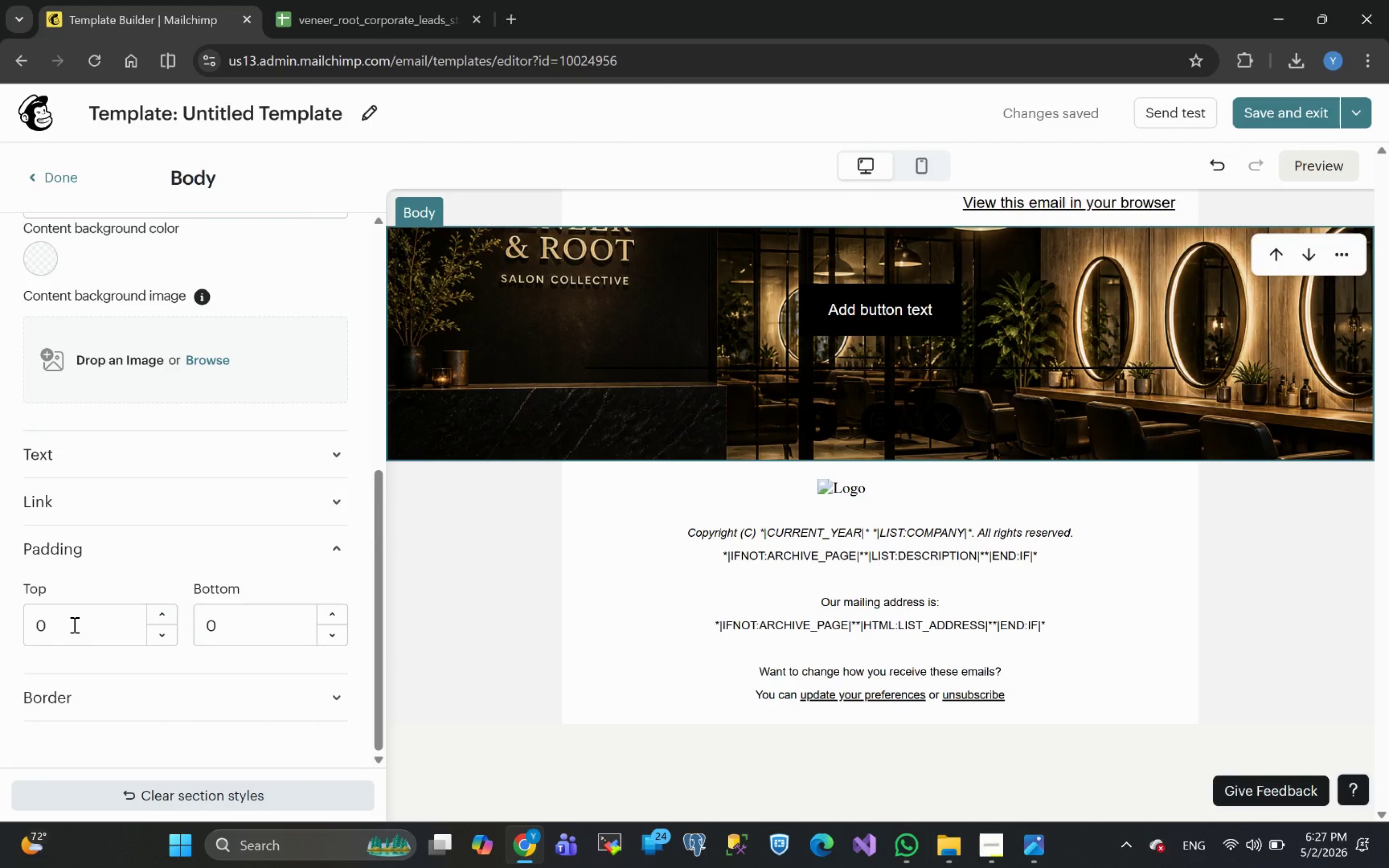 
left_click_drag(start_coordinate=[73, 624], to_coordinate=[0, 625])
 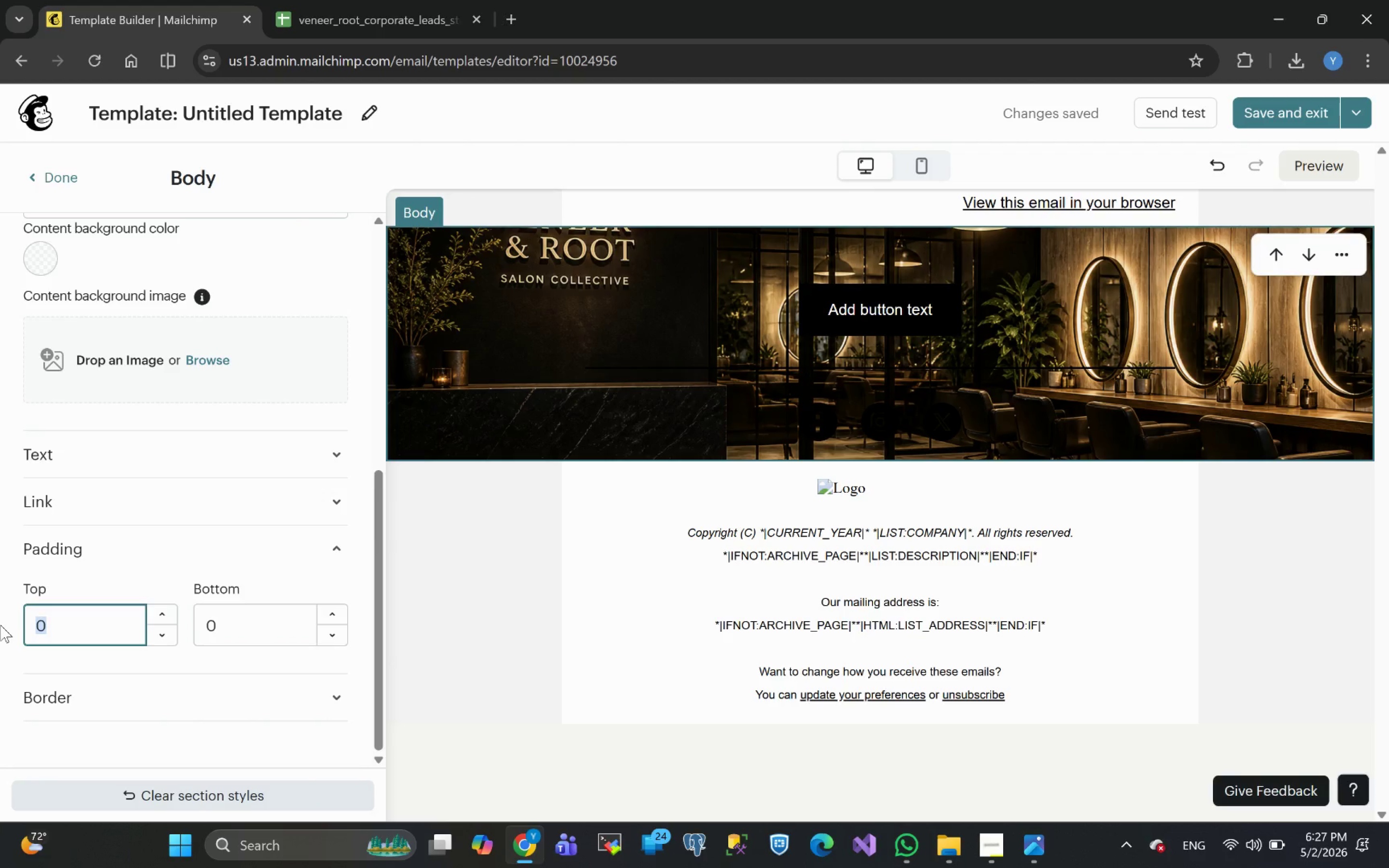 
type(24)
 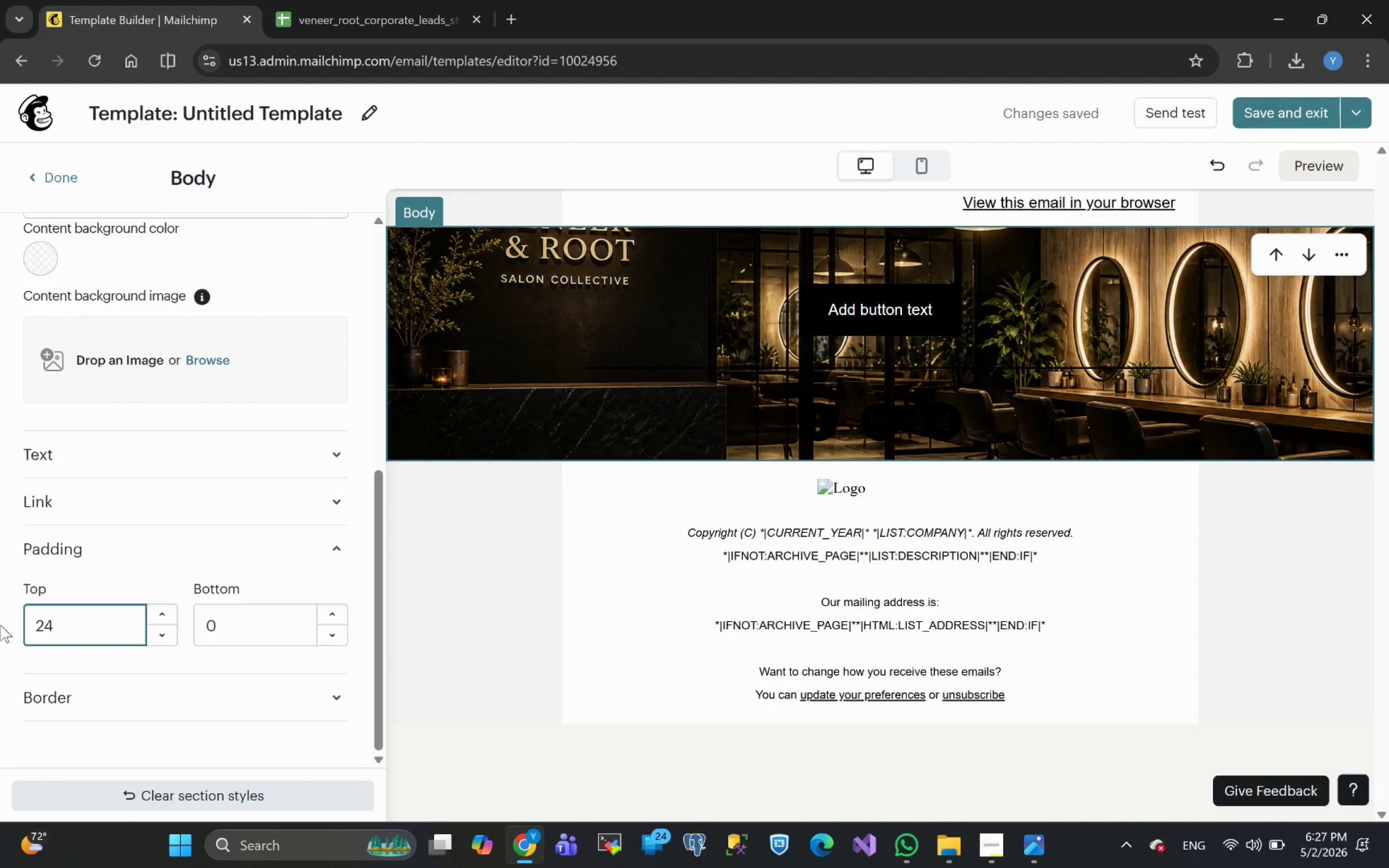 
key(Enter)
 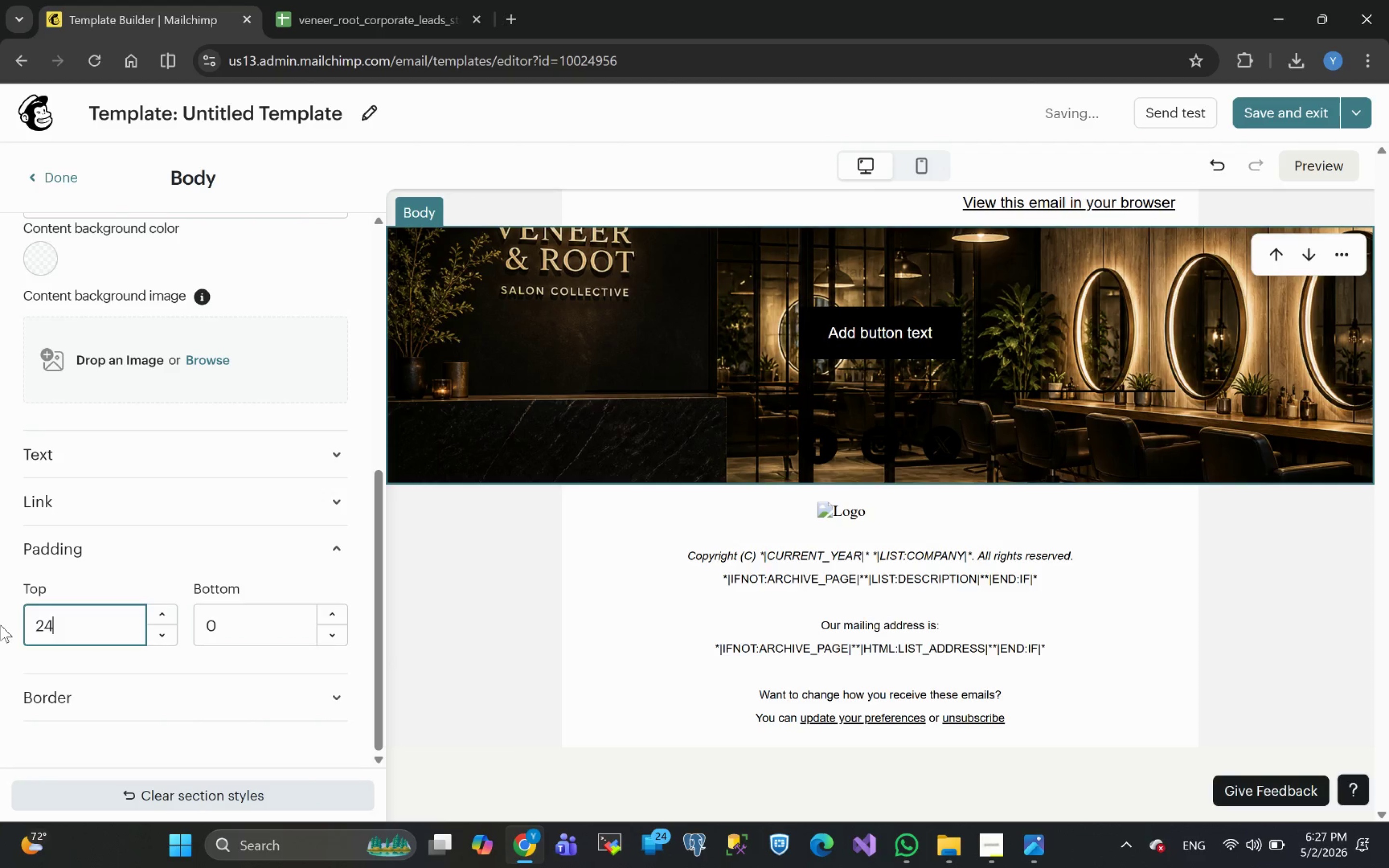 
key(Backspace)
key(Backspace)
key(Backspace)
type(48)
 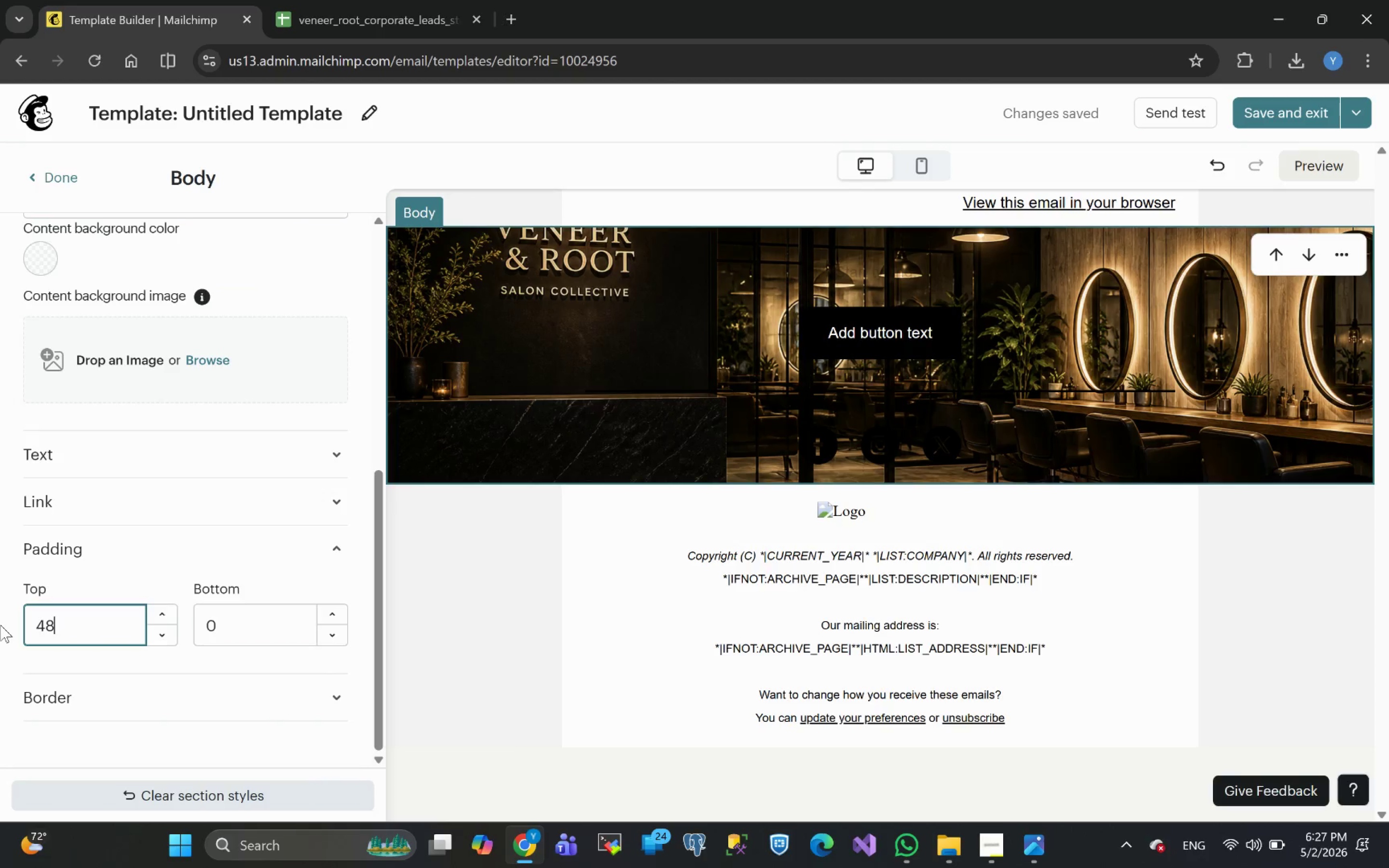 
key(Enter)
 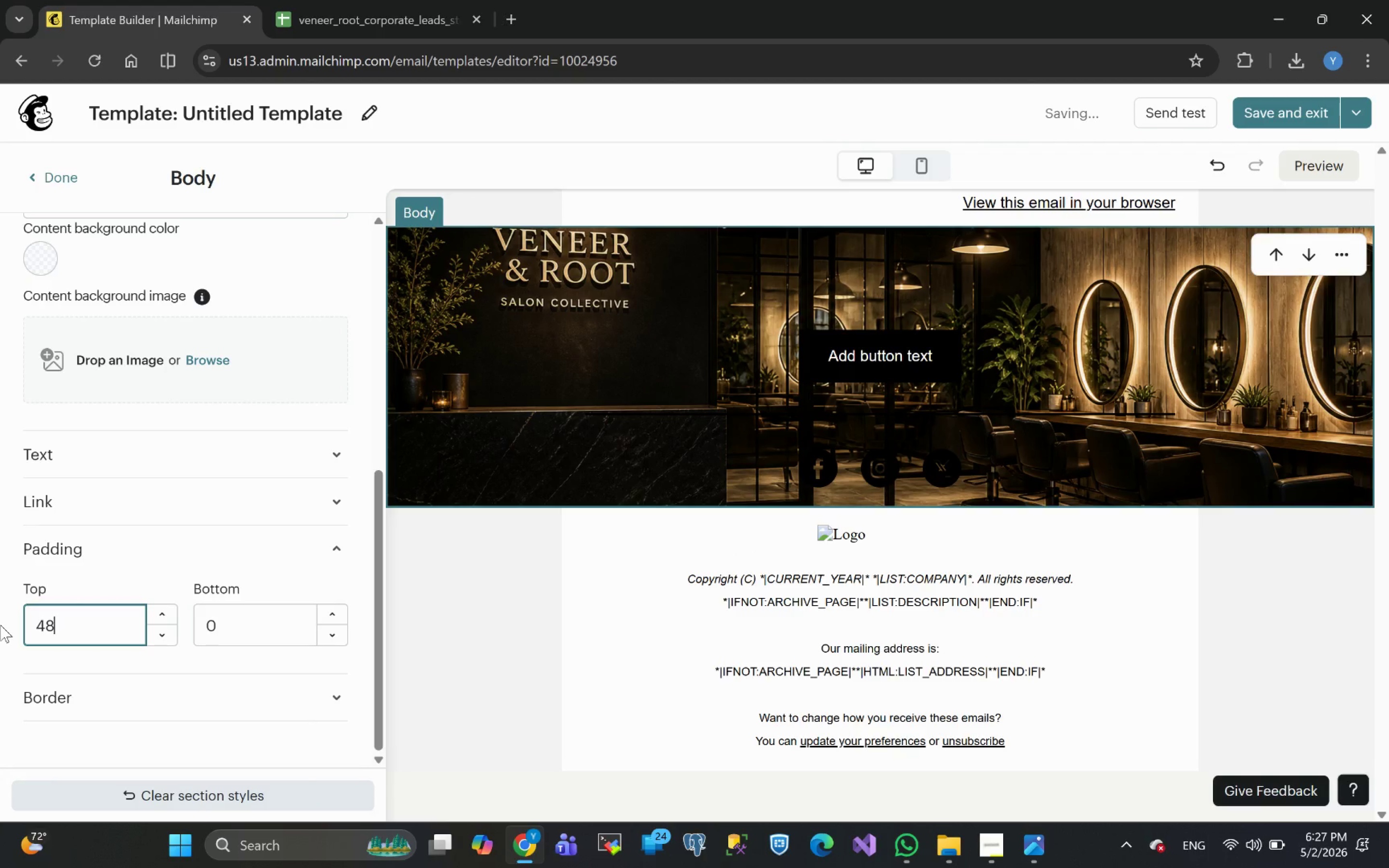 
wait(8.11)
 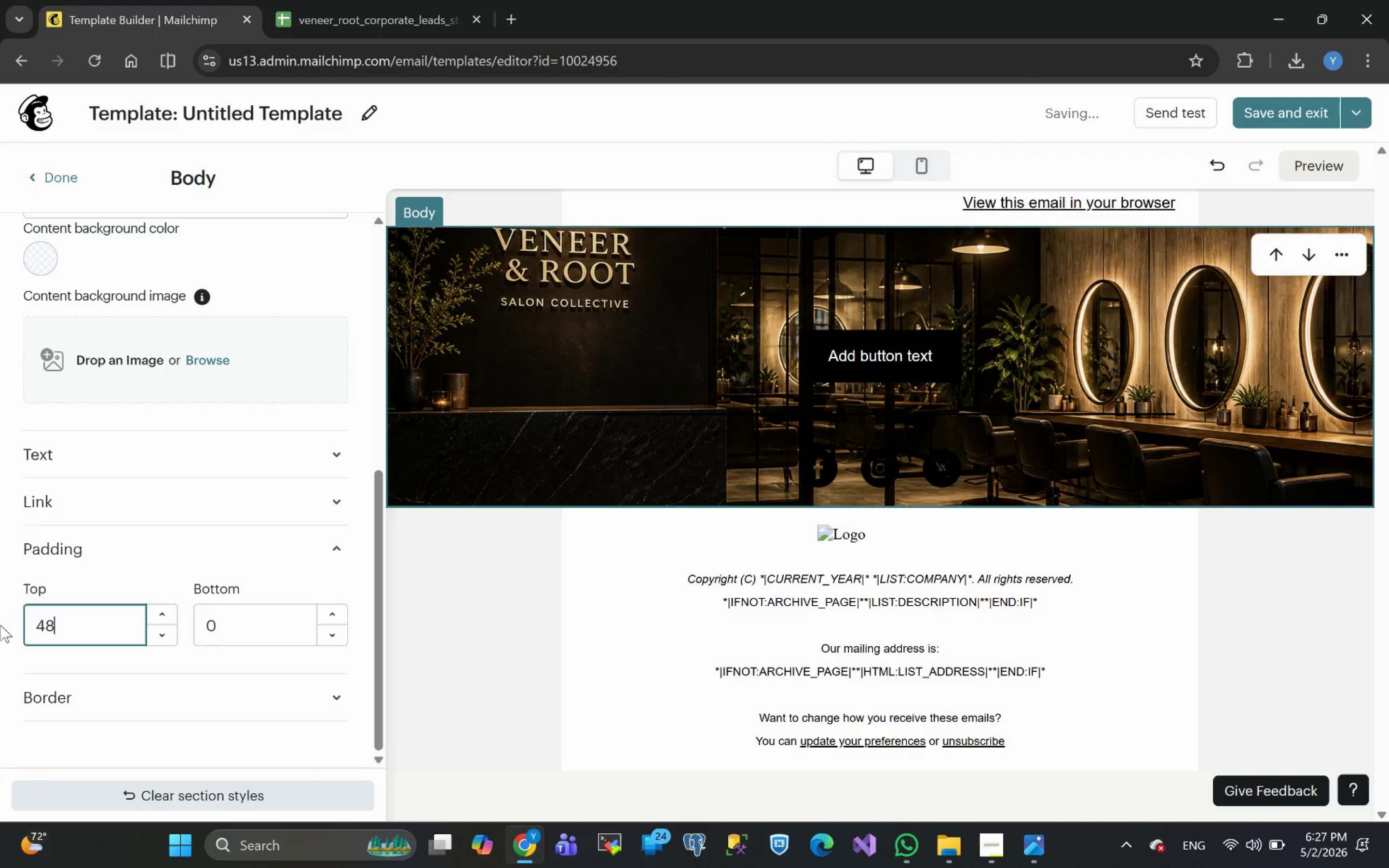 
left_click([289, 524])
 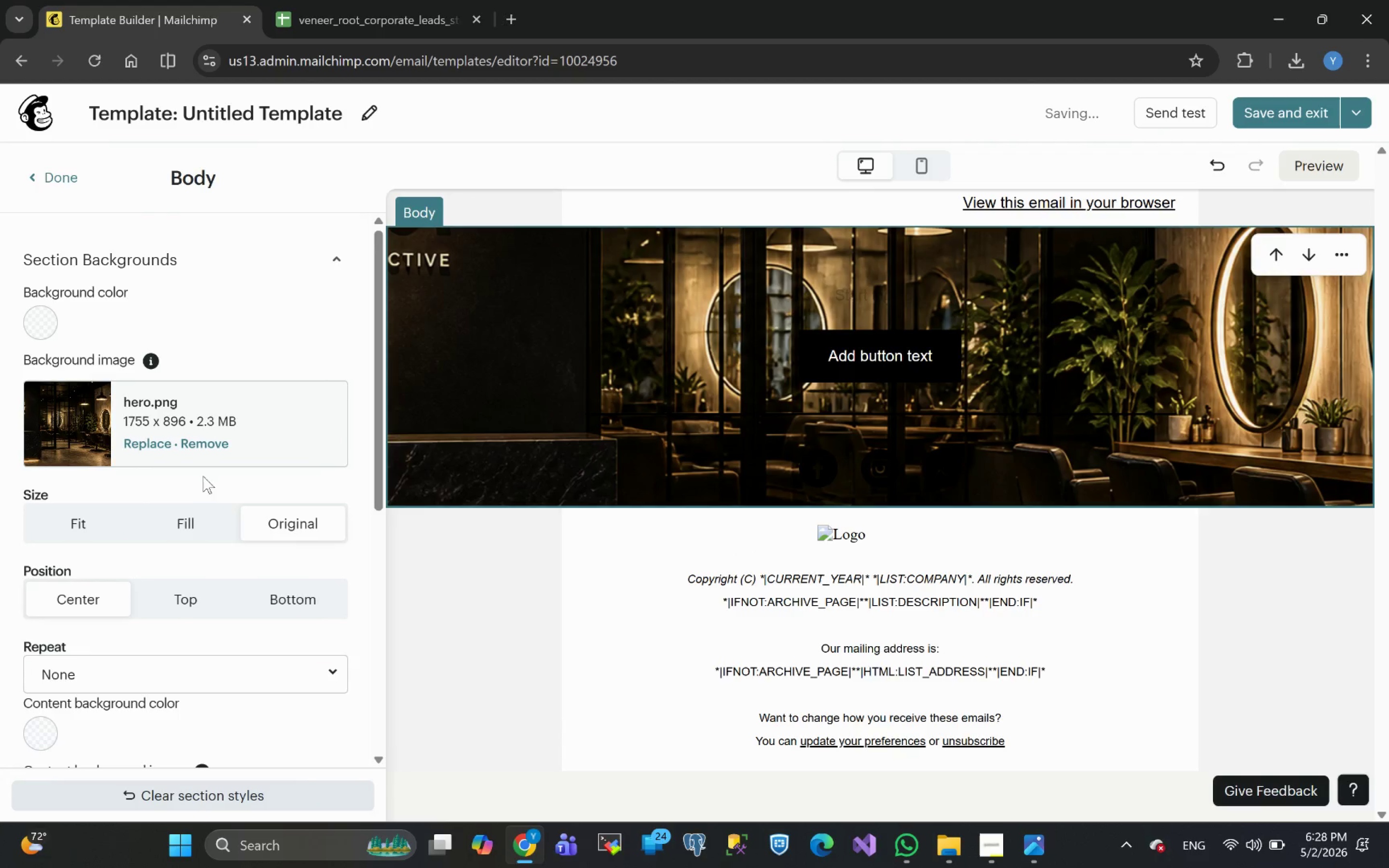 
left_click([186, 524])
 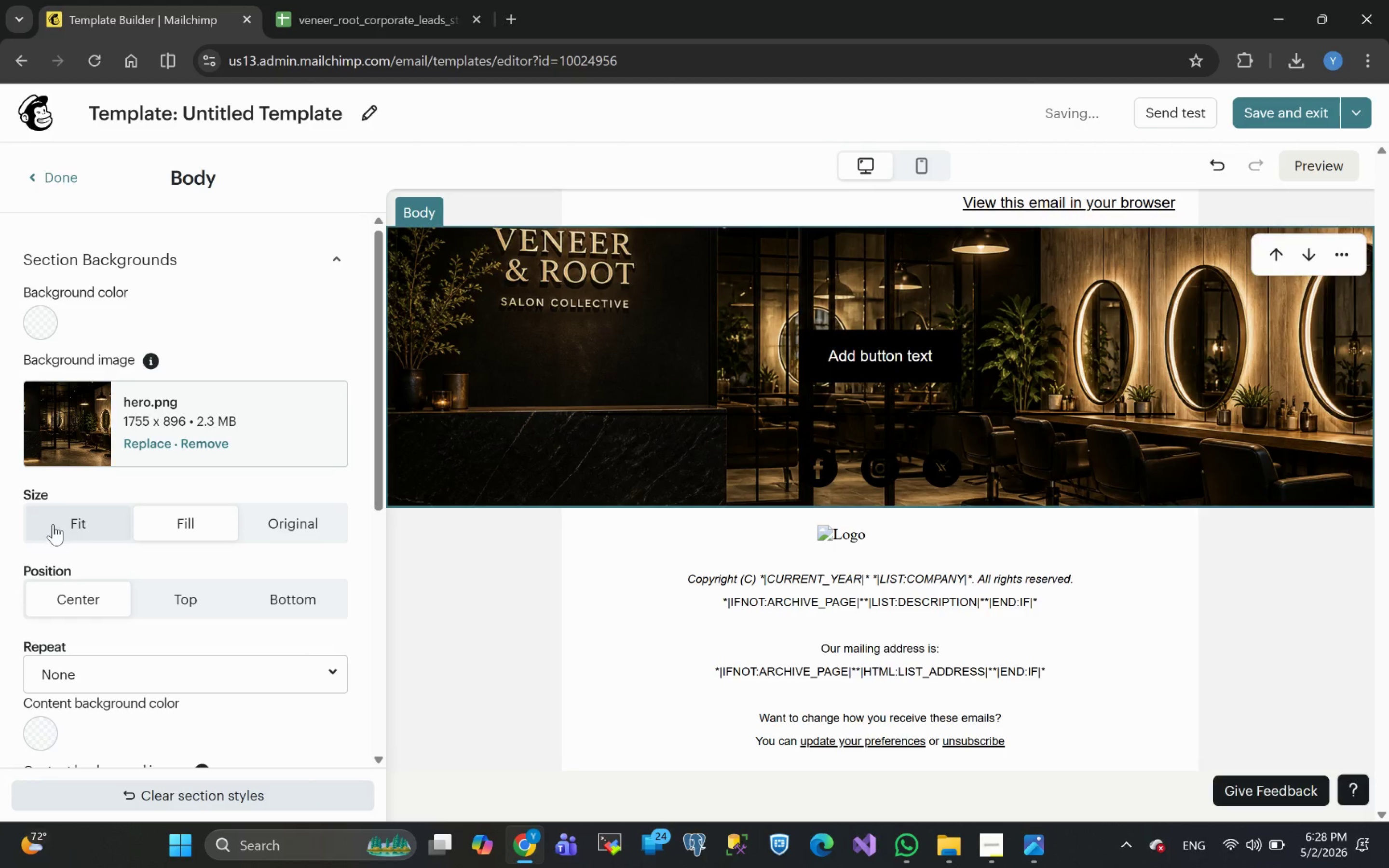 
left_click([66, 530])
 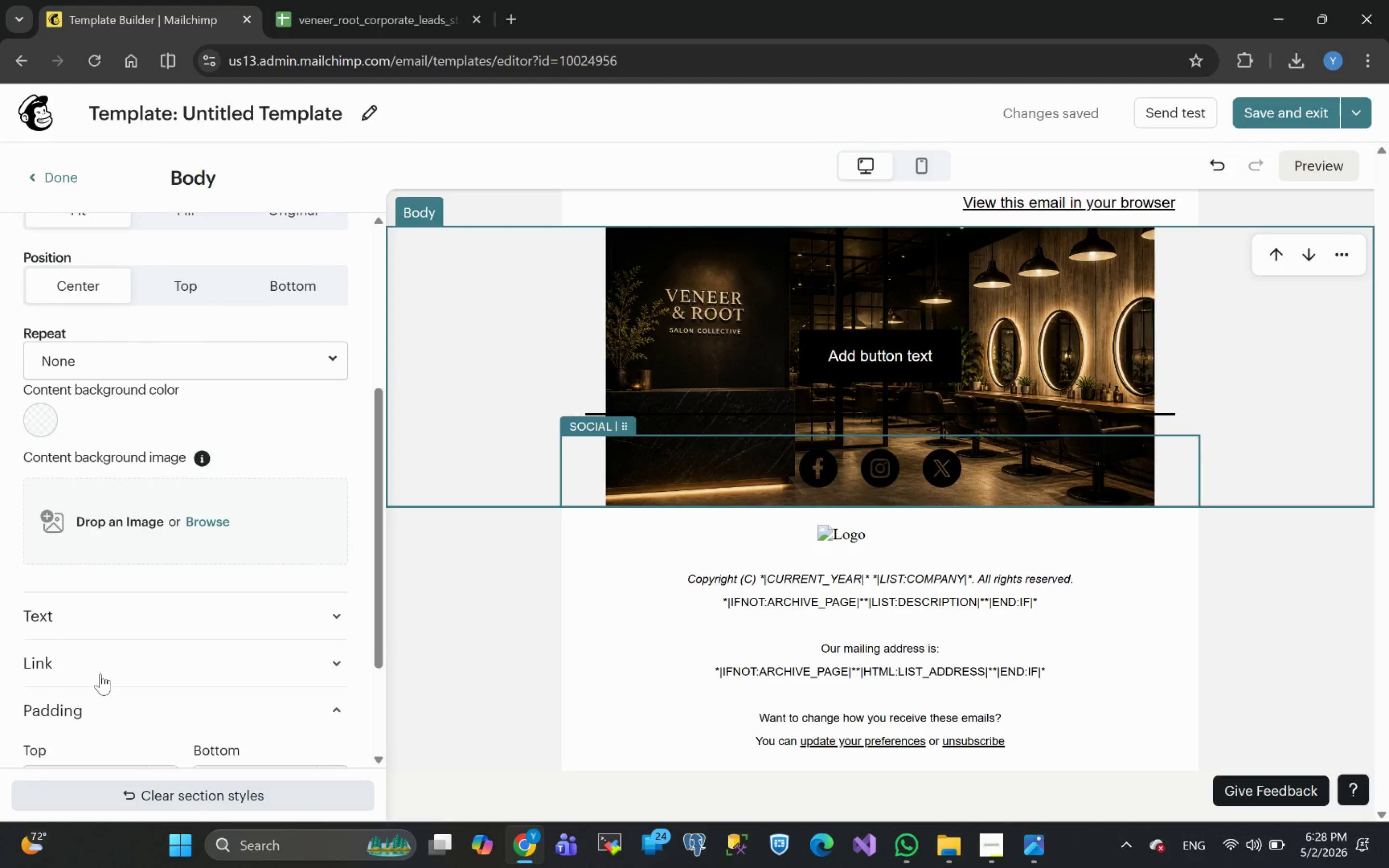 
wait(11.36)
 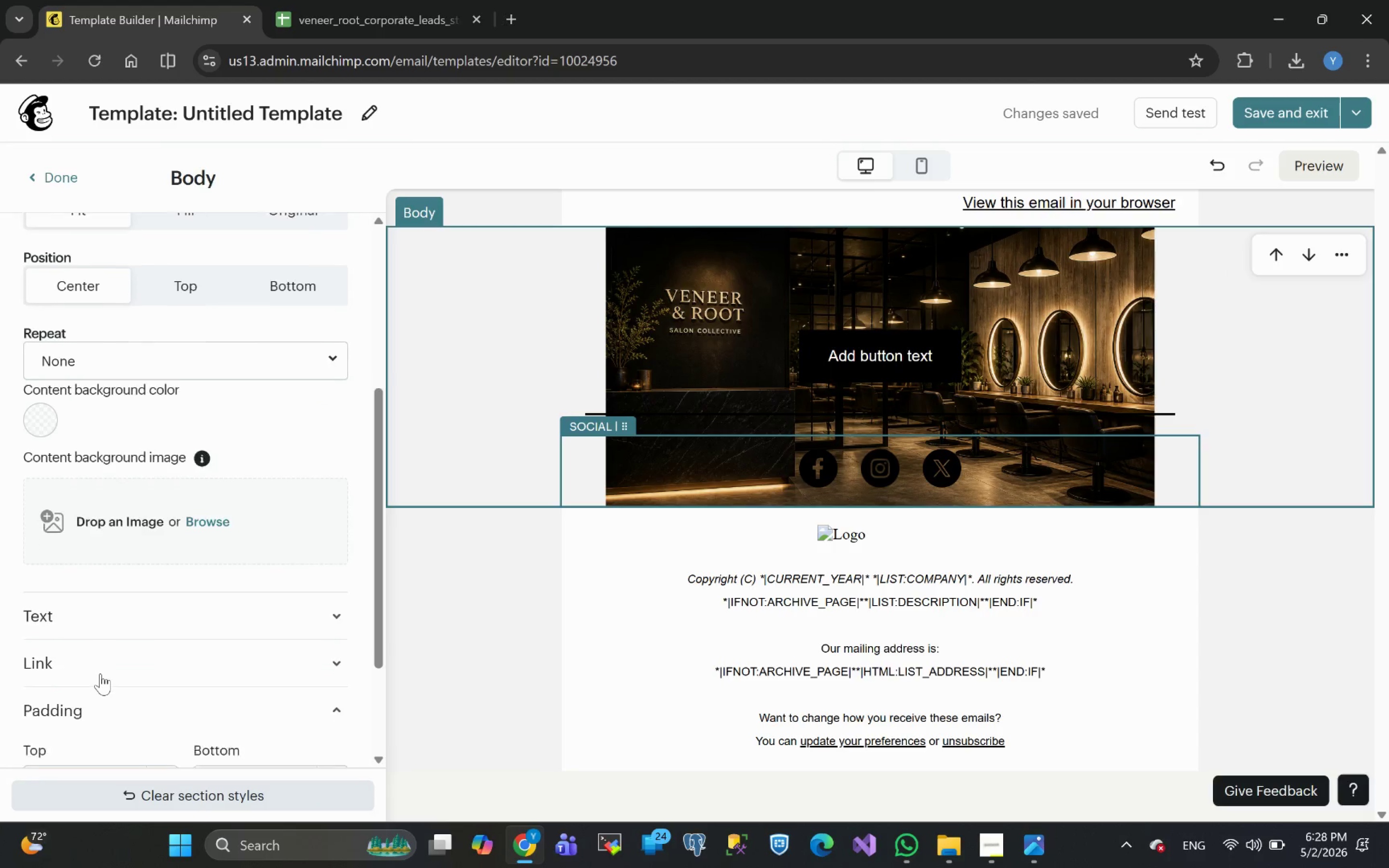 
left_click_drag(start_coordinate=[70, 620], to_coordinate=[0, 640])
 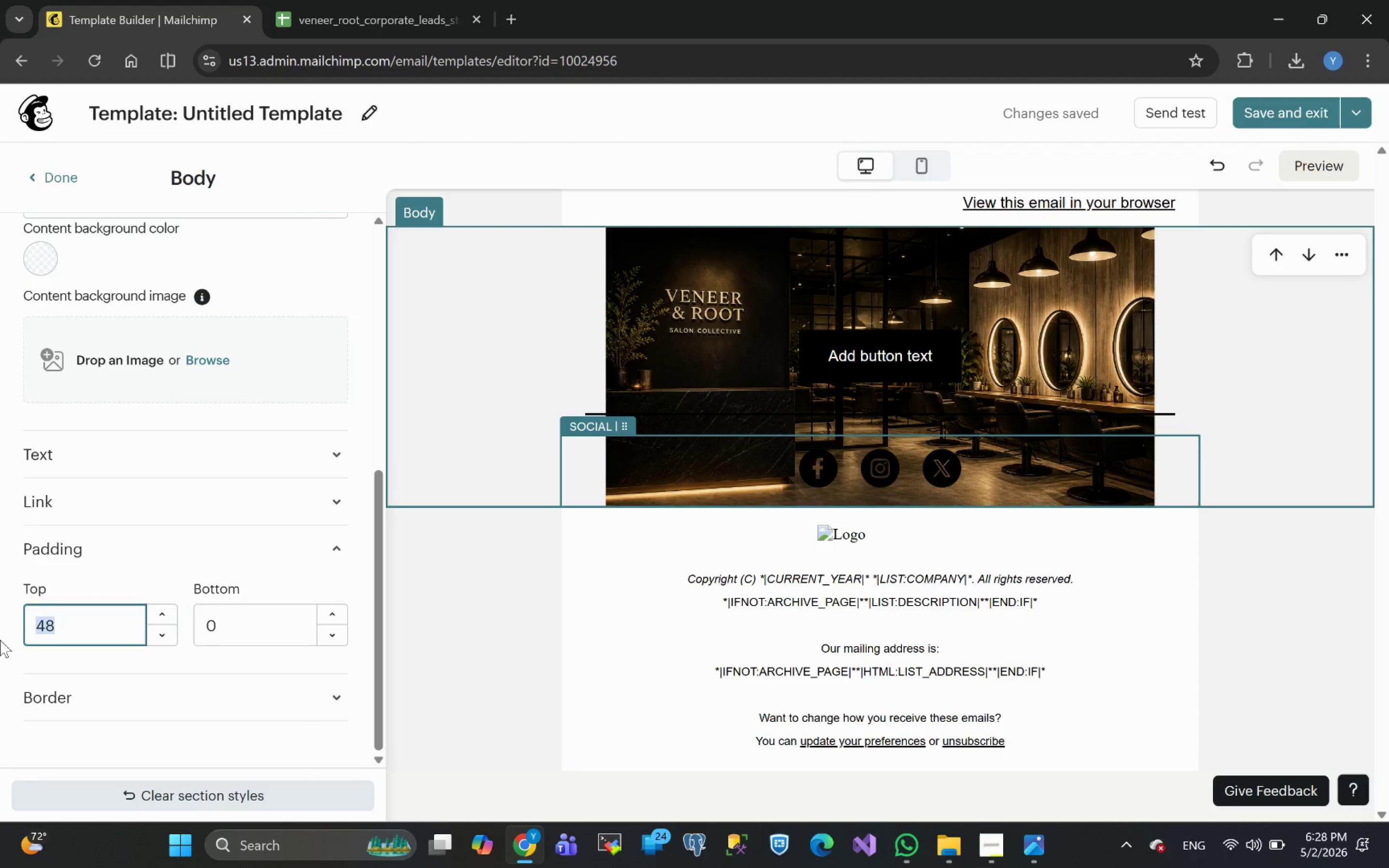 
key(0)
 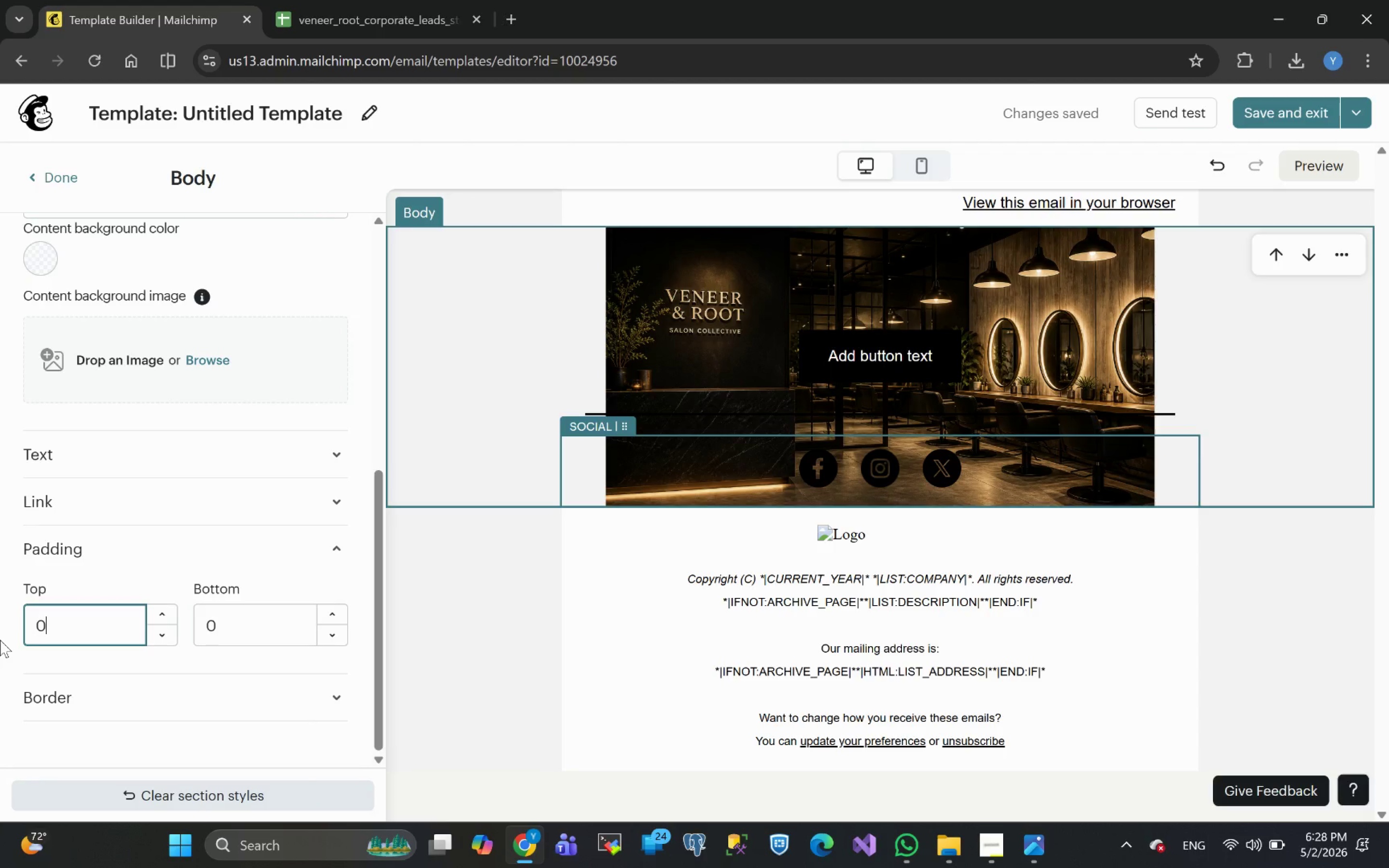 
key(Enter)
 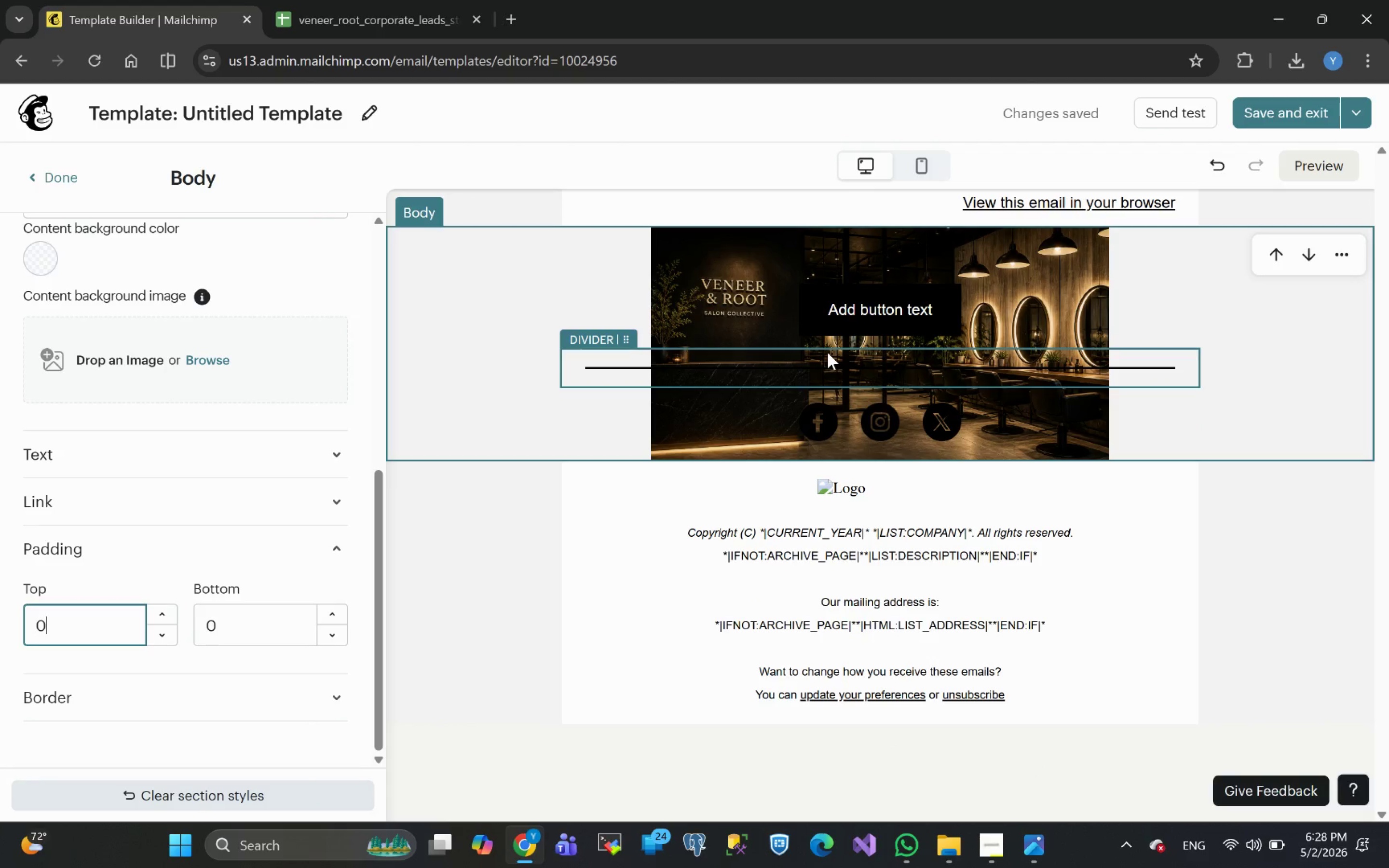 
wait(8.86)
 